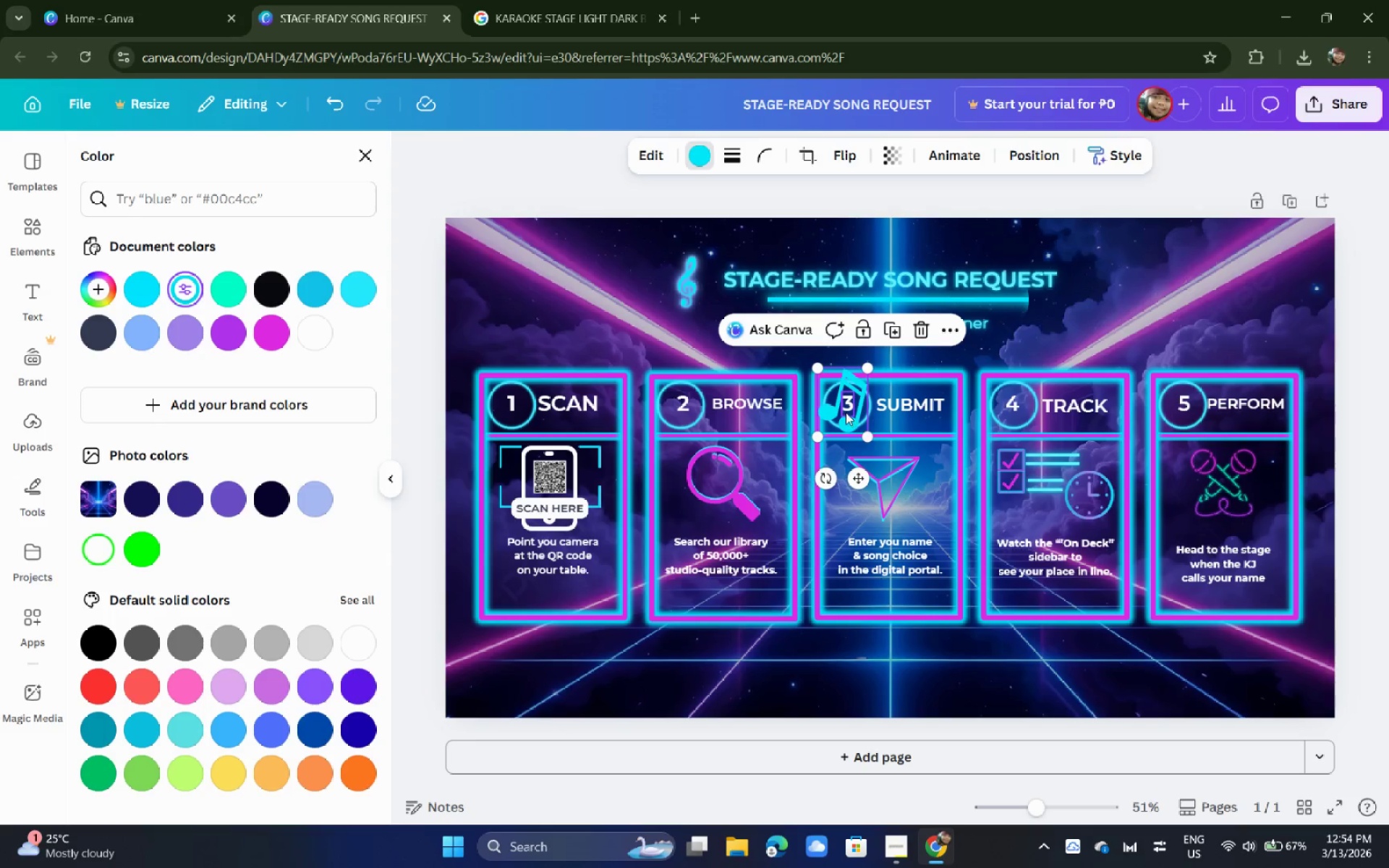 
left_click_drag(start_coordinate=[846, 412], to_coordinate=[831, 409])
 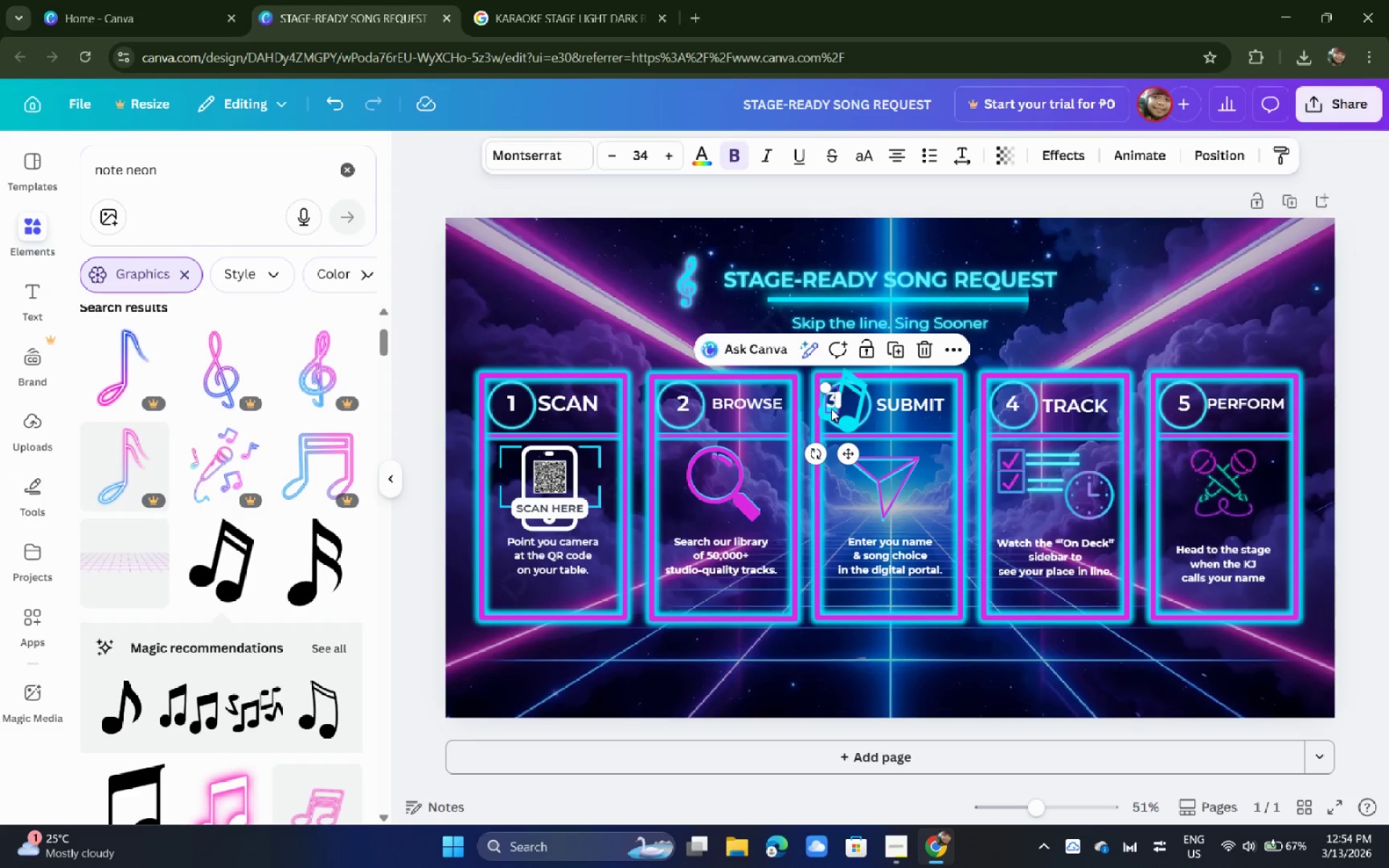 
key(Control+Z)
 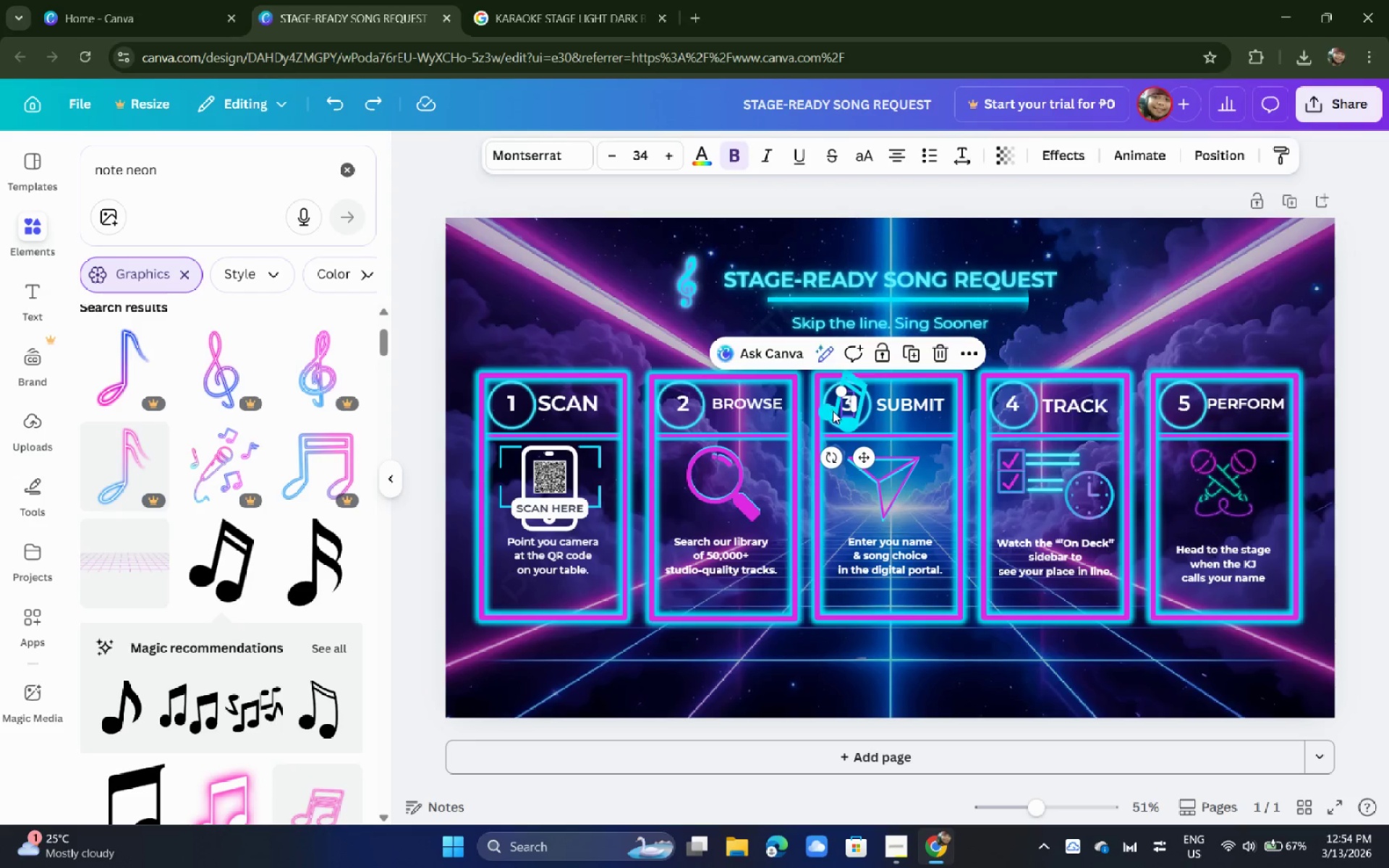 
key(Control+Z)
 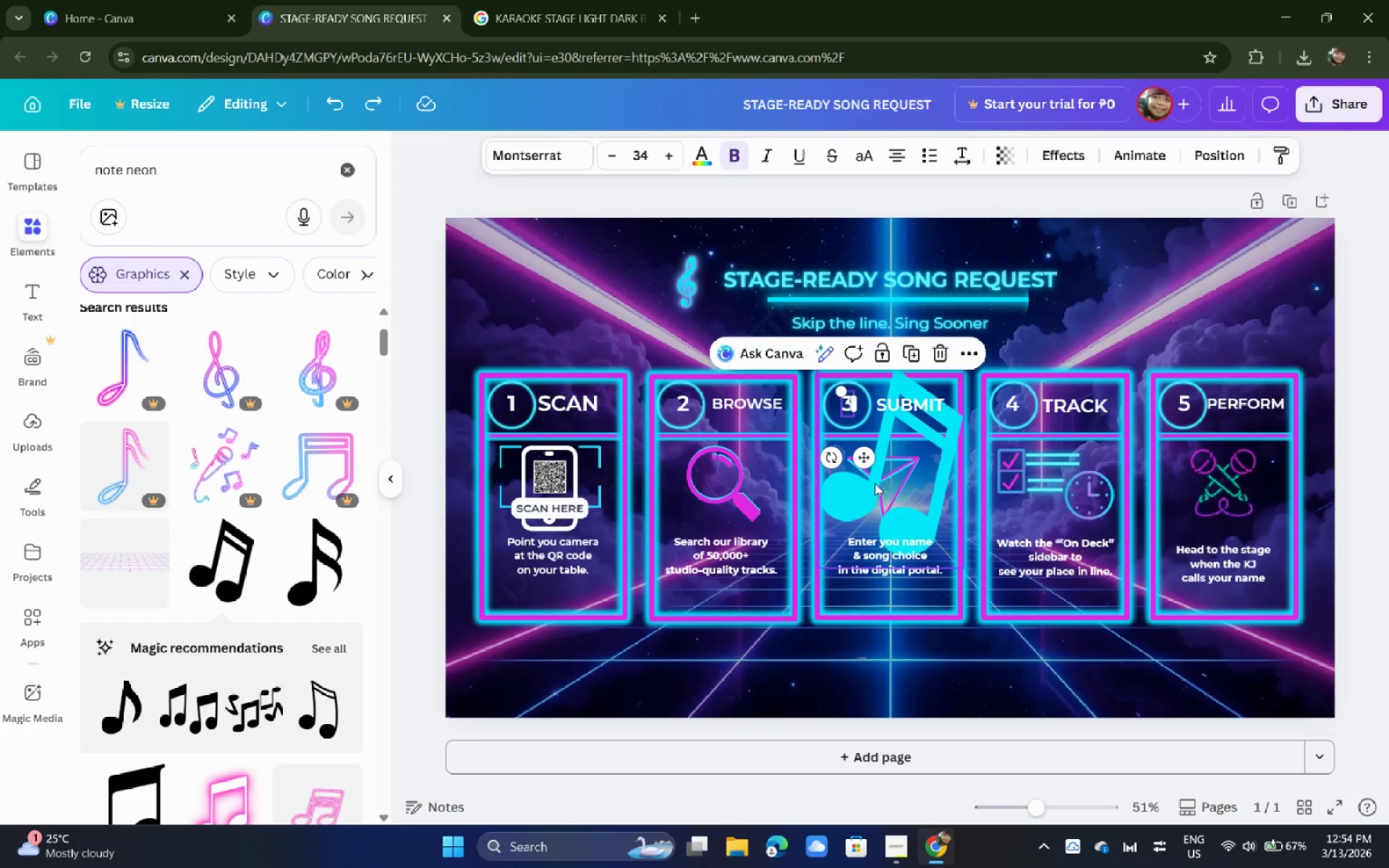 
left_click_drag(start_coordinate=[851, 479], to_coordinate=[626, 309])
 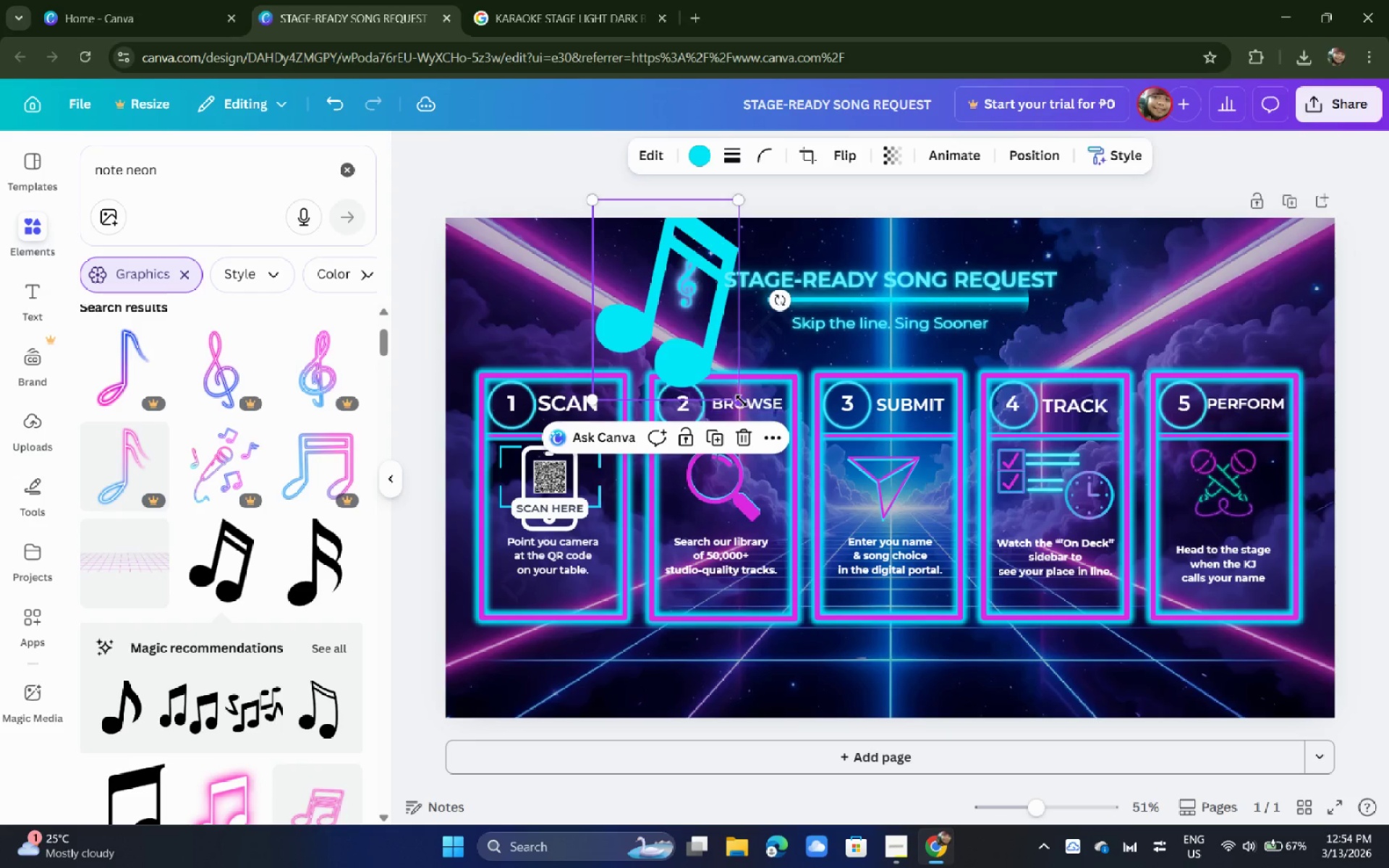 
left_click_drag(start_coordinate=[742, 401], to_coordinate=[658, 305])
 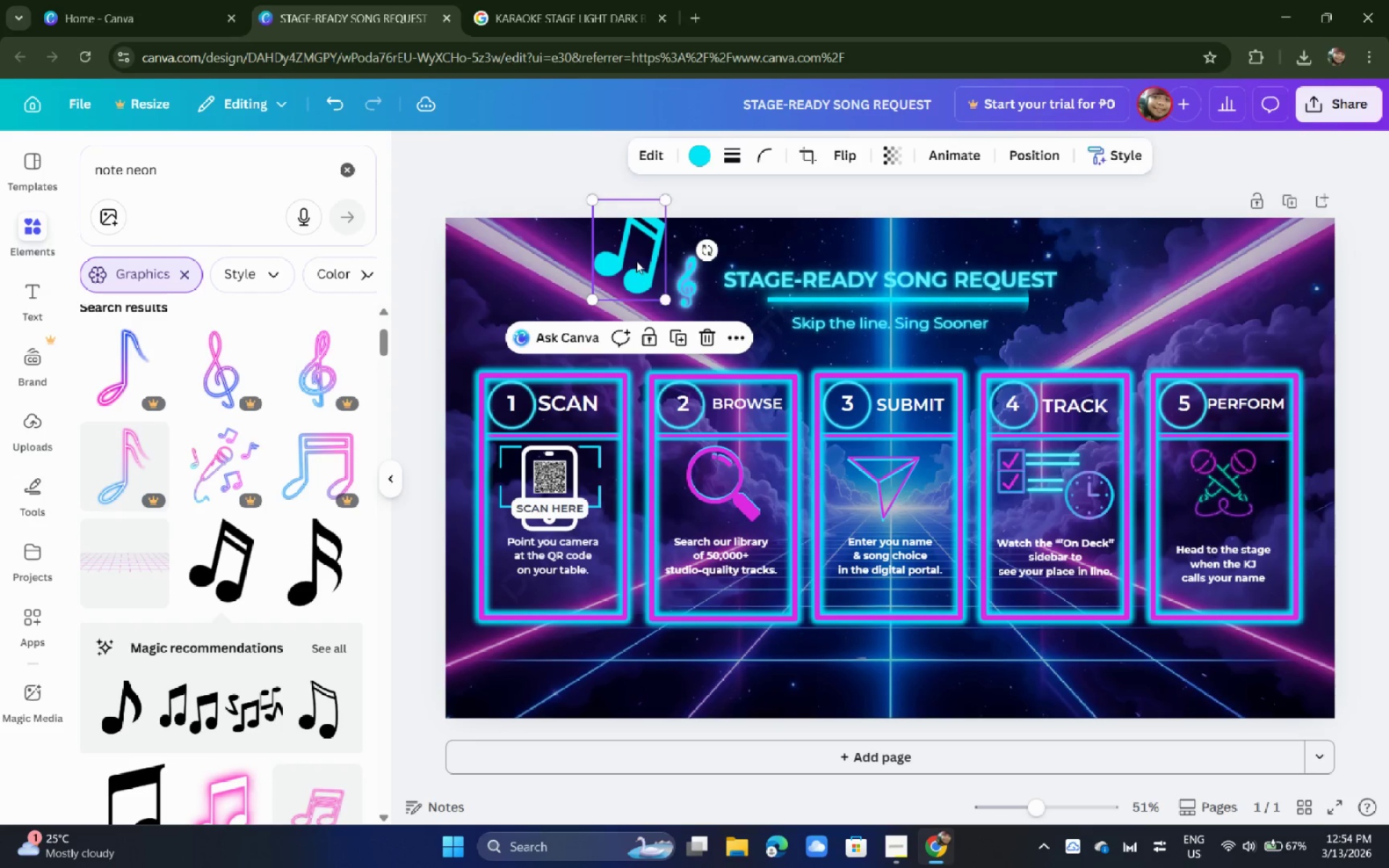 
left_click_drag(start_coordinate=[636, 260], to_coordinate=[679, 304])
 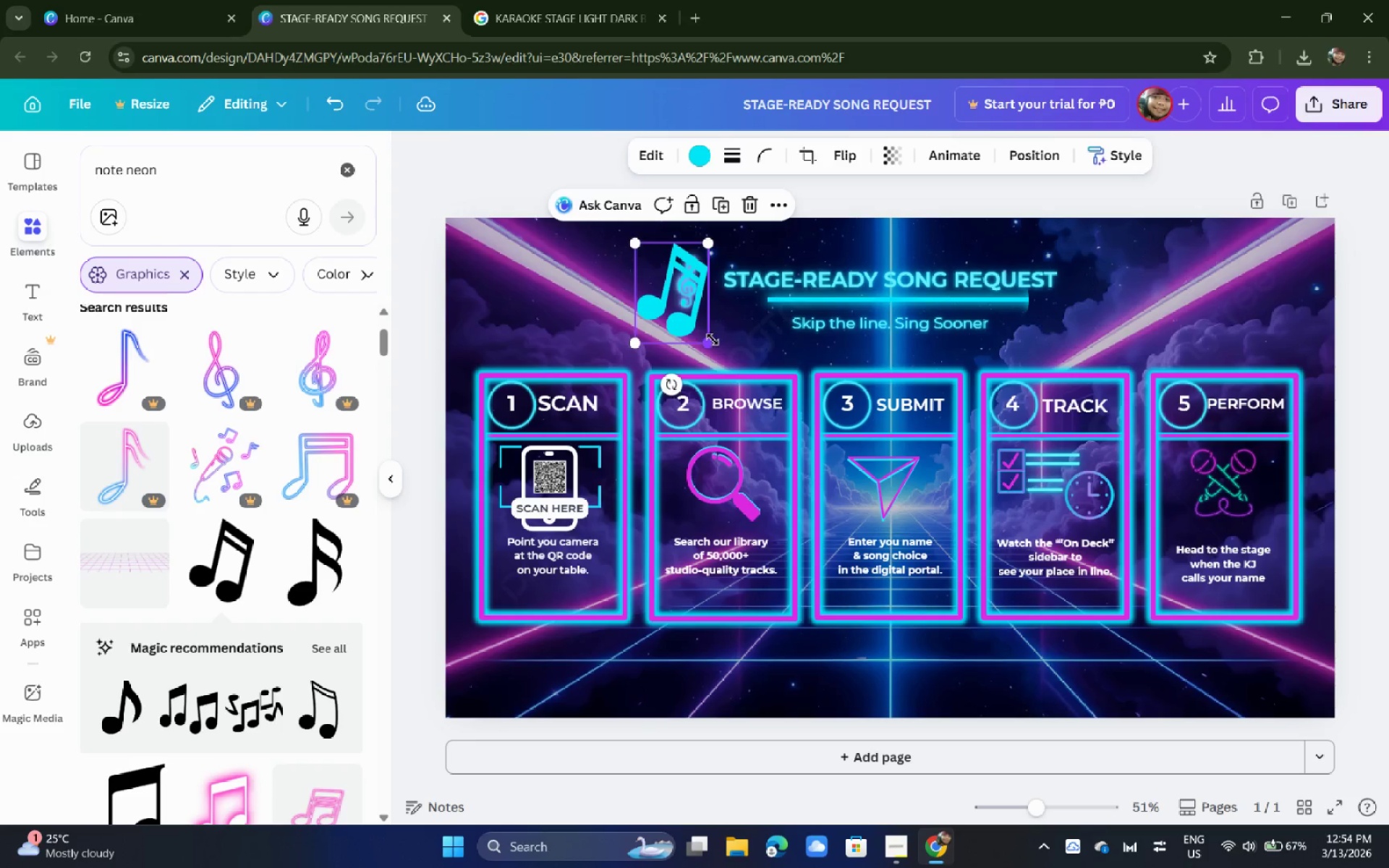 
left_click_drag(start_coordinate=[712, 341], to_coordinate=[666, 295])
 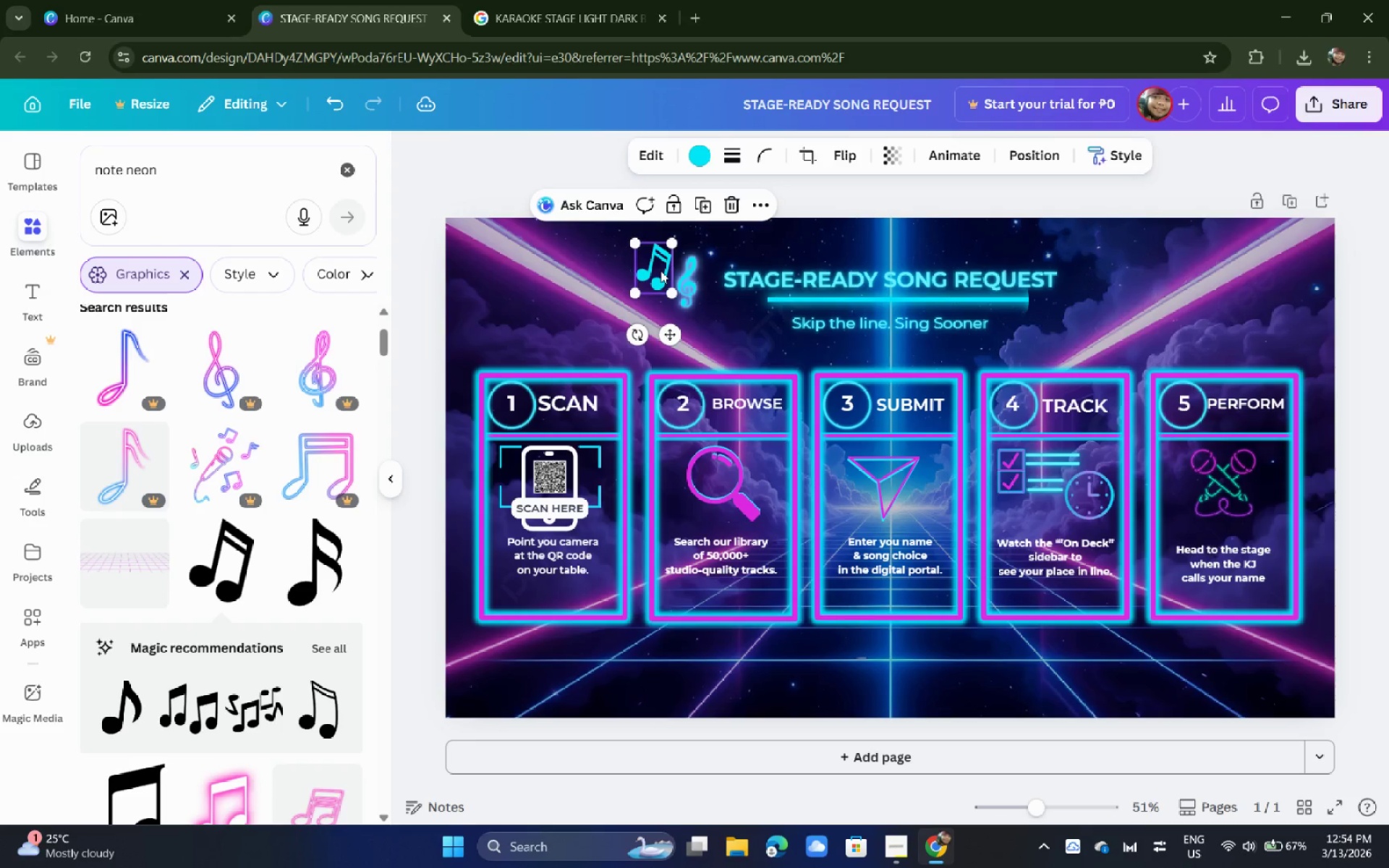 
left_click([660, 271])
 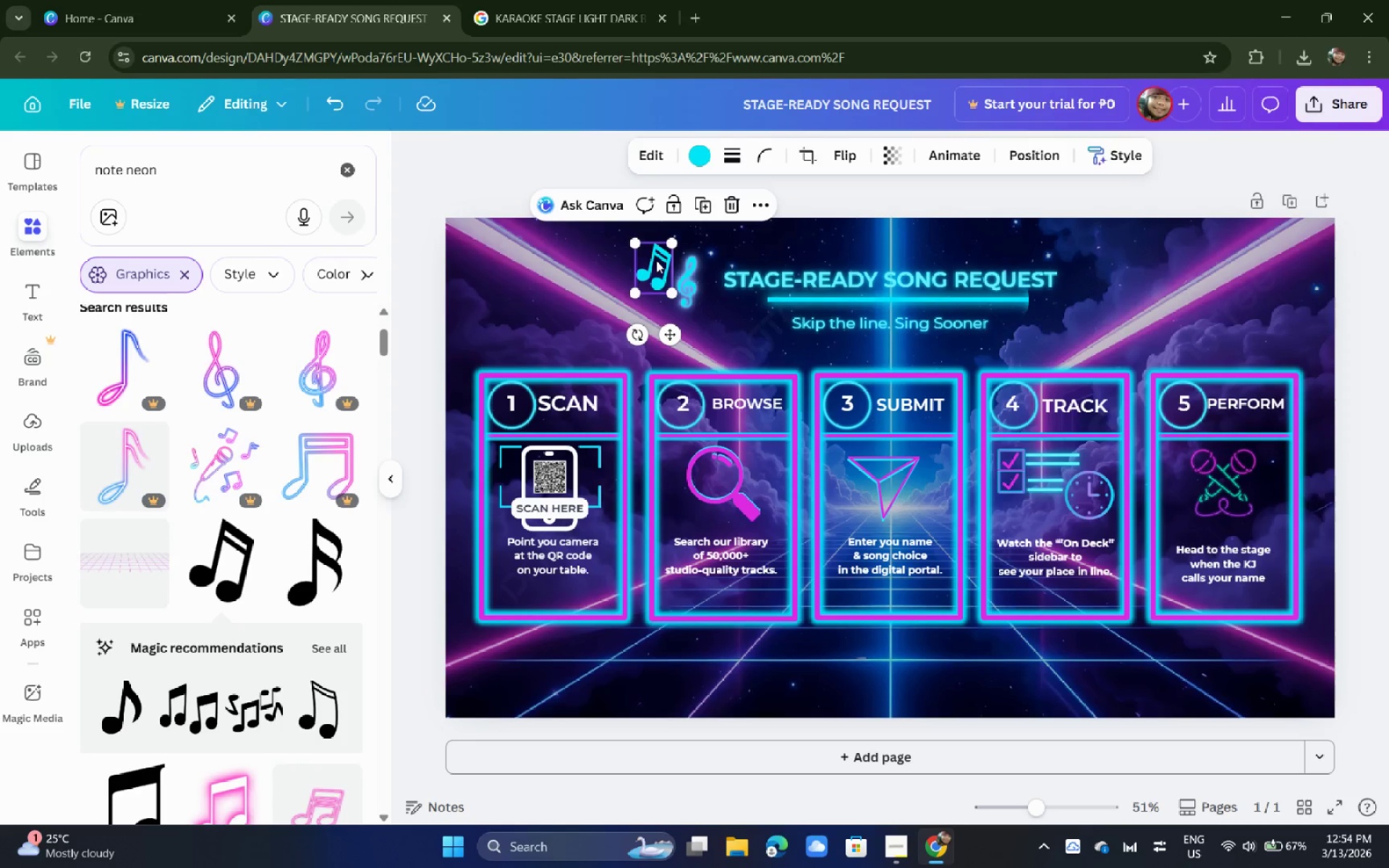 
left_click([688, 280])
 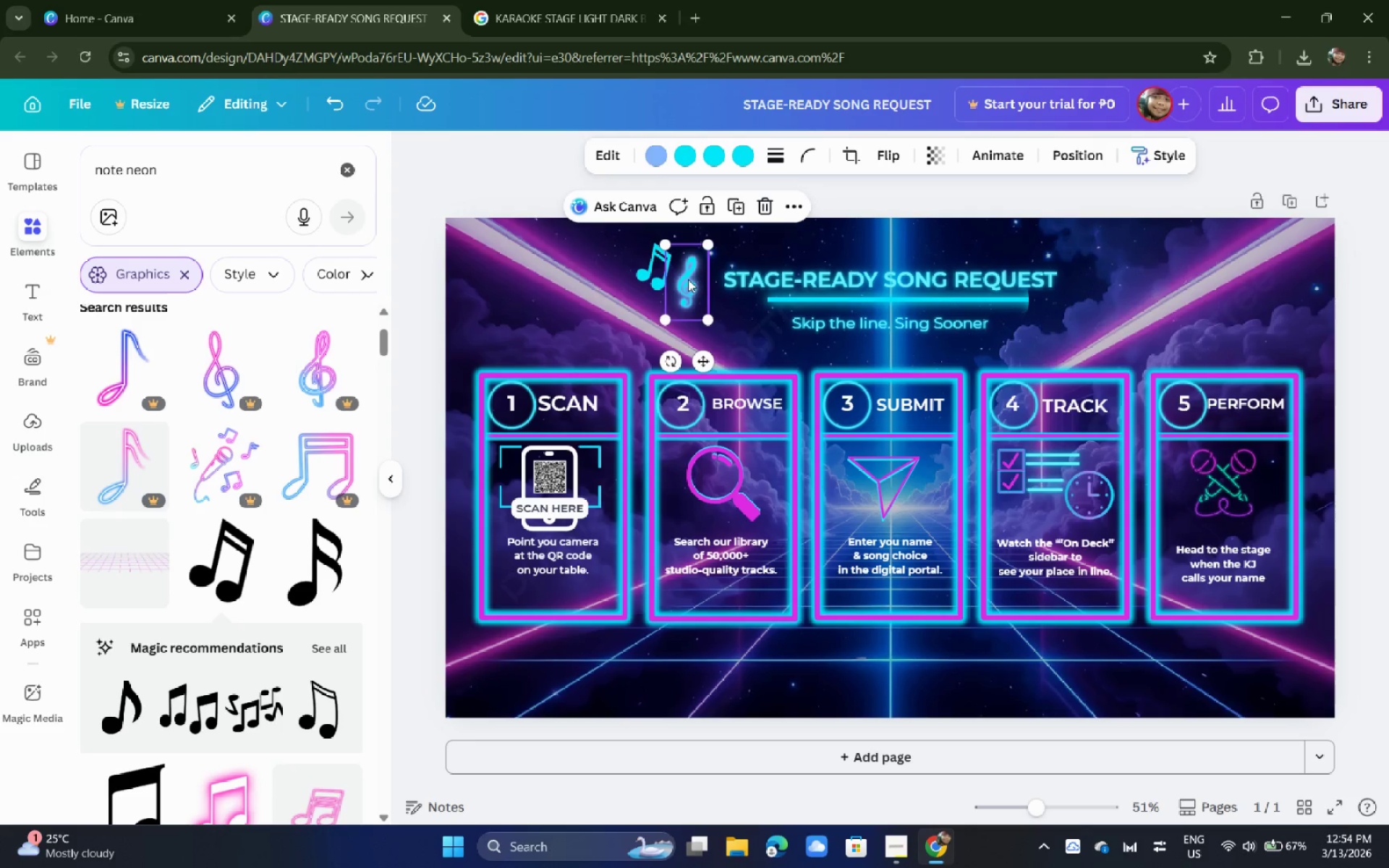 
left_click_drag(start_coordinate=[688, 279], to_coordinate=[702, 284])
 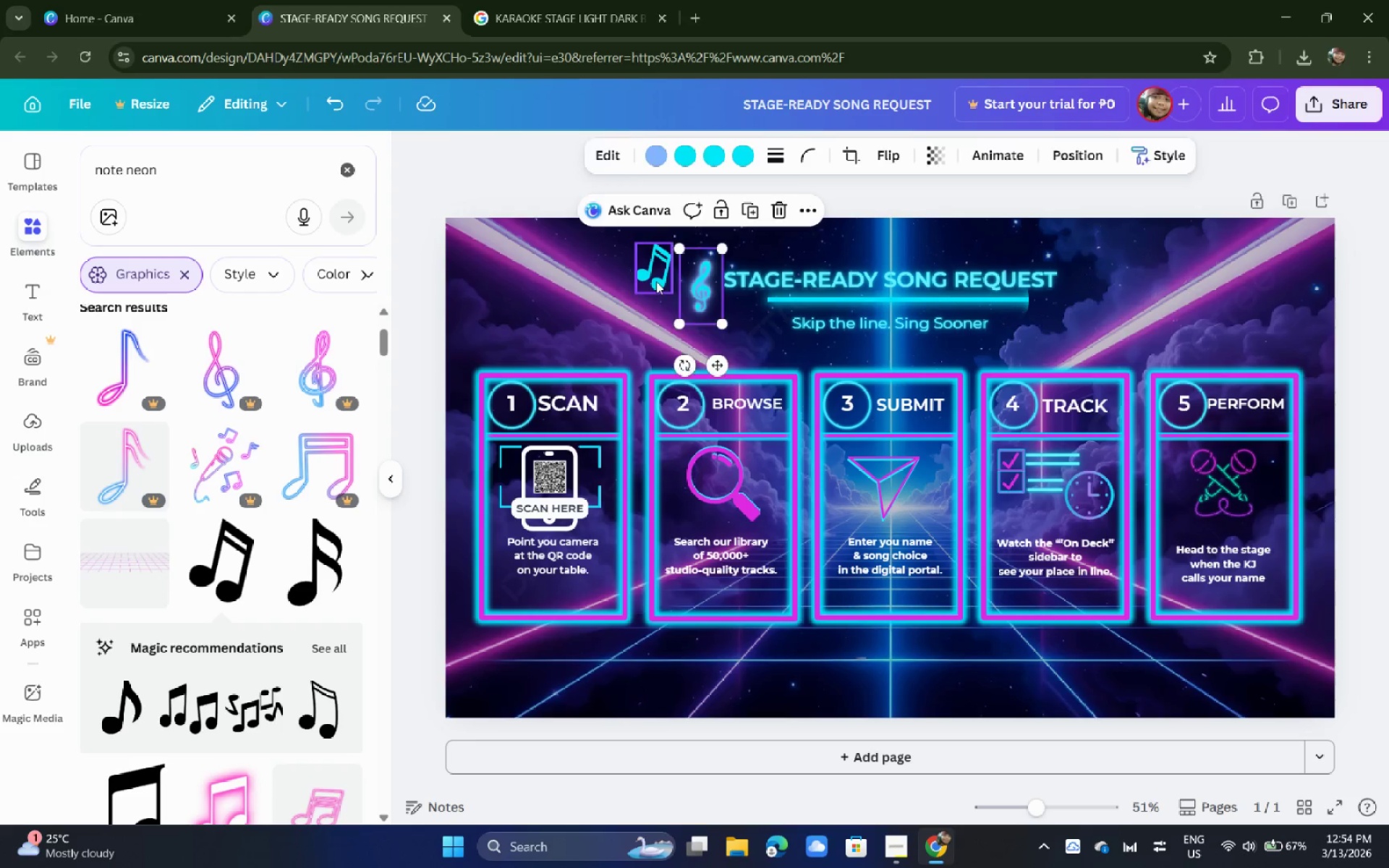 
left_click([656, 281])
 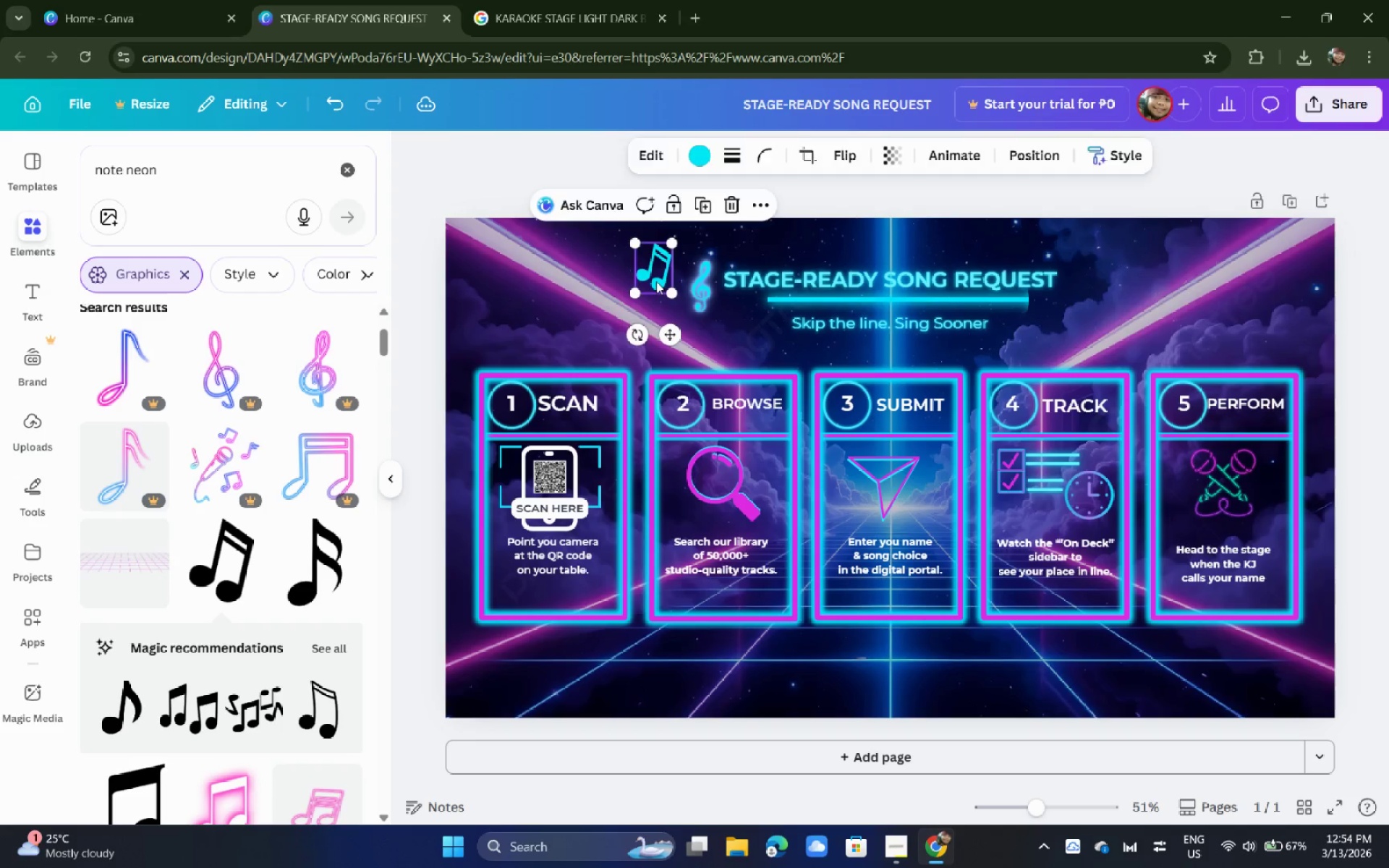 
key(Backspace)
 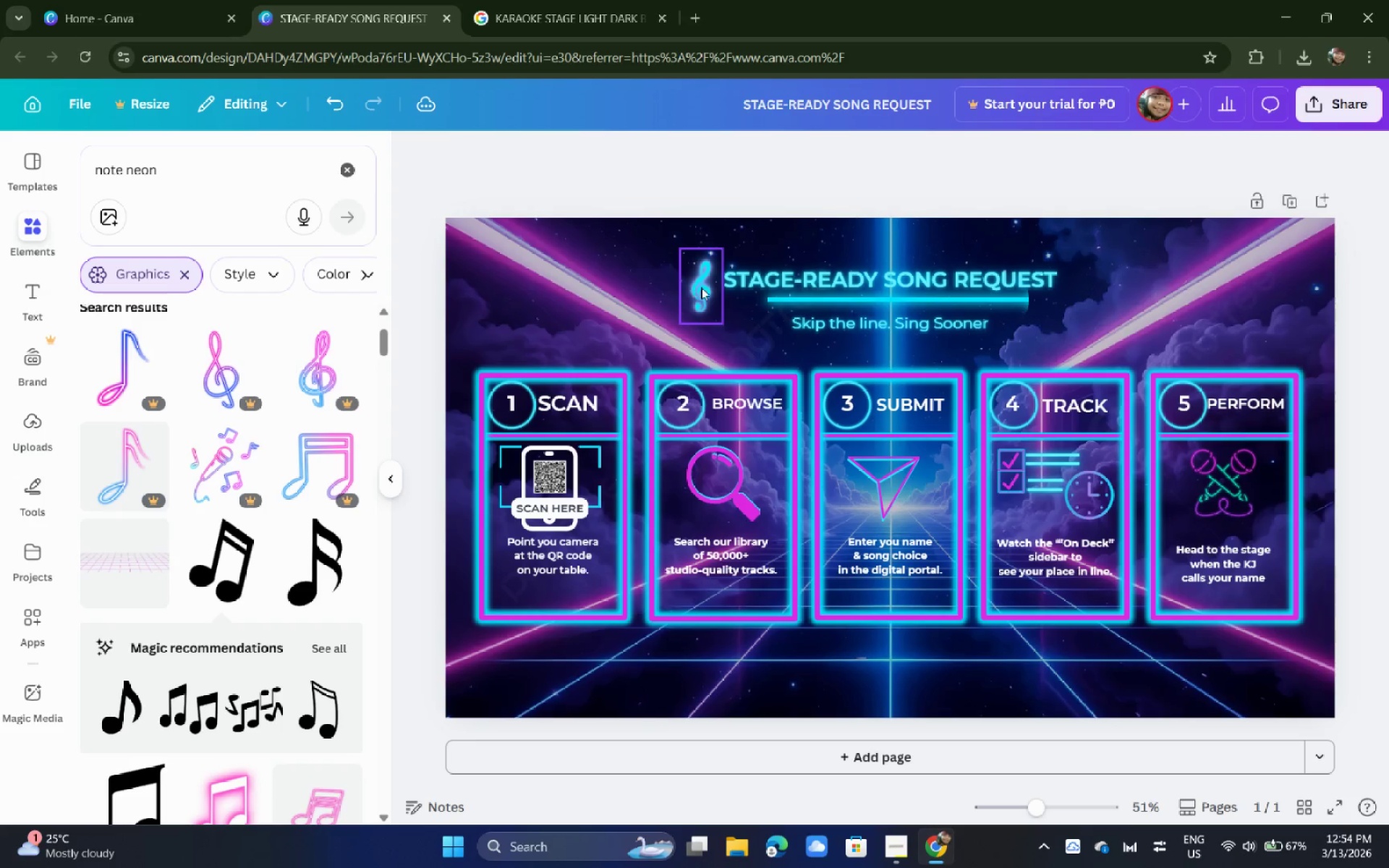 
left_click_drag(start_coordinate=[703, 287], to_coordinate=[705, 278])
 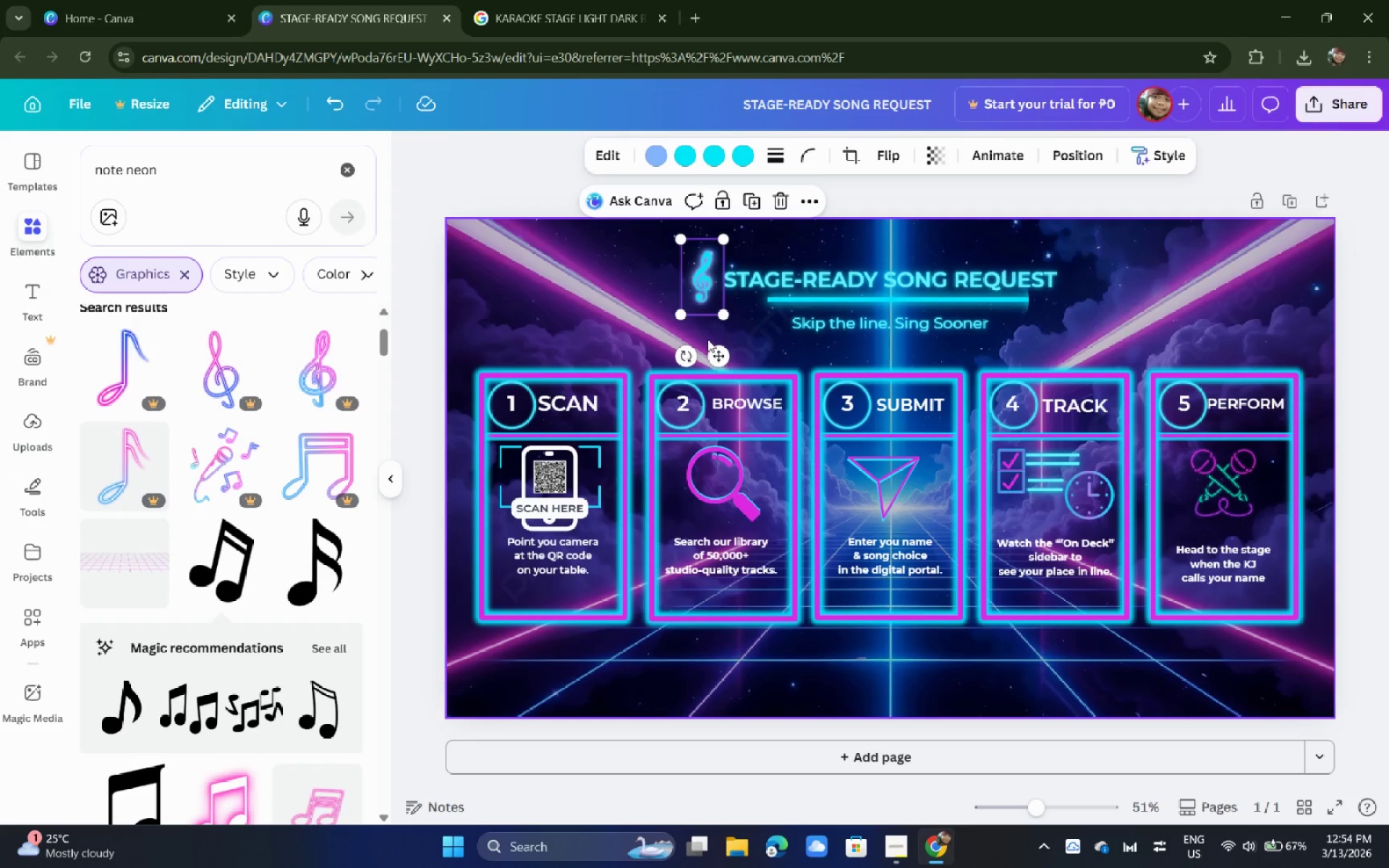 
hold_key(key=AltLeft, duration=1.53)
left_click_drag(start_coordinate=[873, 299], to_coordinate=[583, 297])
 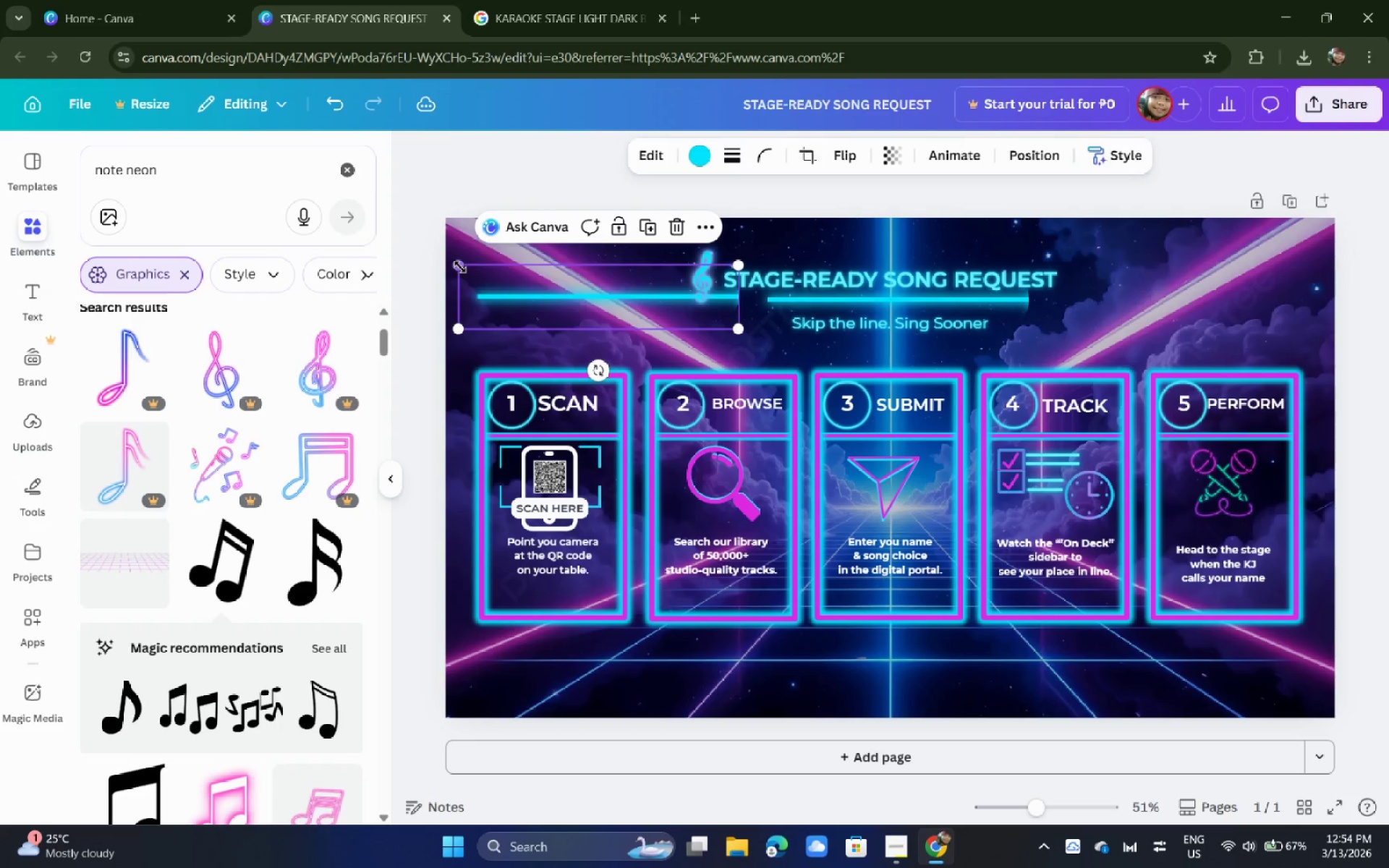 
key(Alt+AltLeft)
 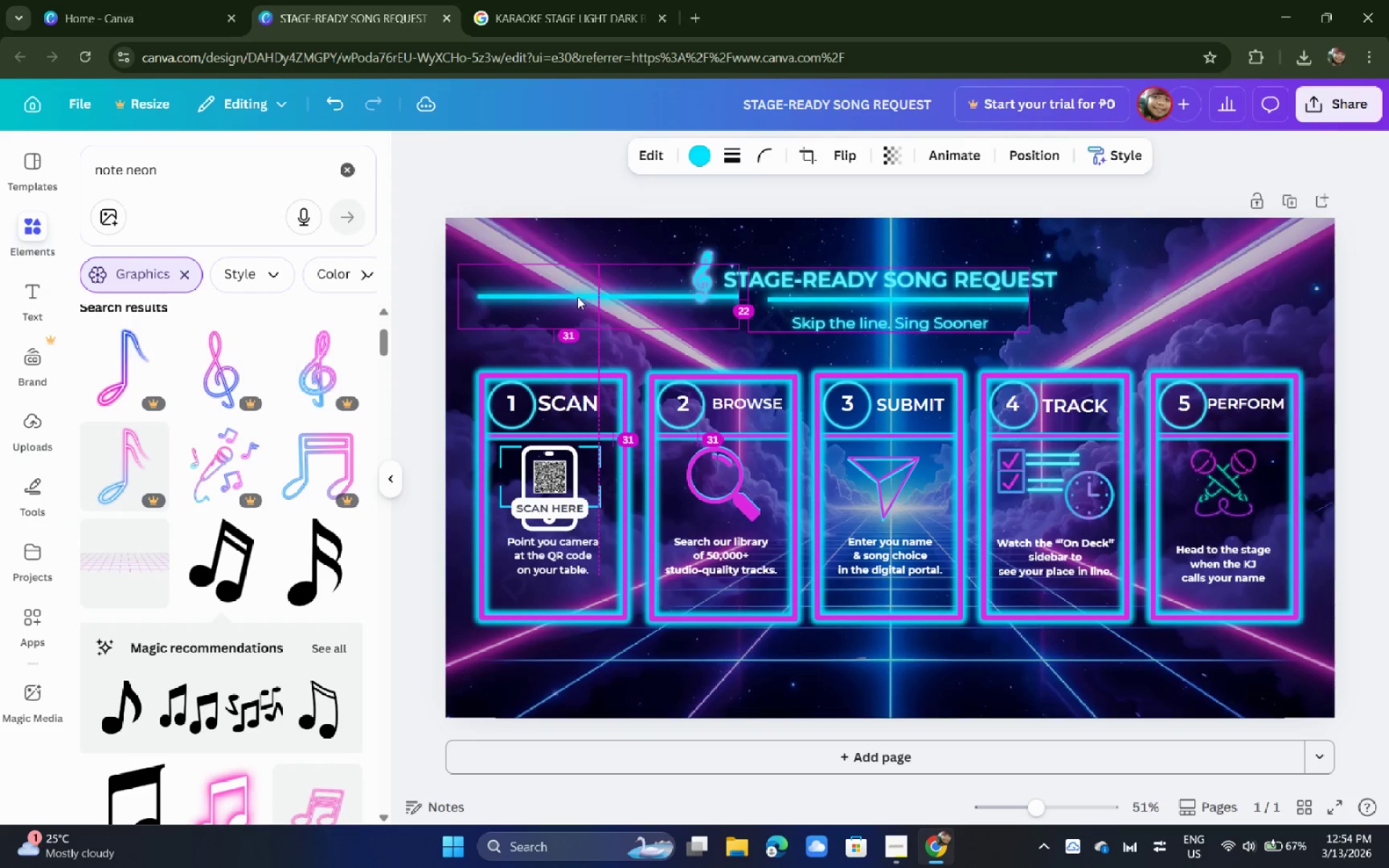 
key(Alt+AltLeft)
 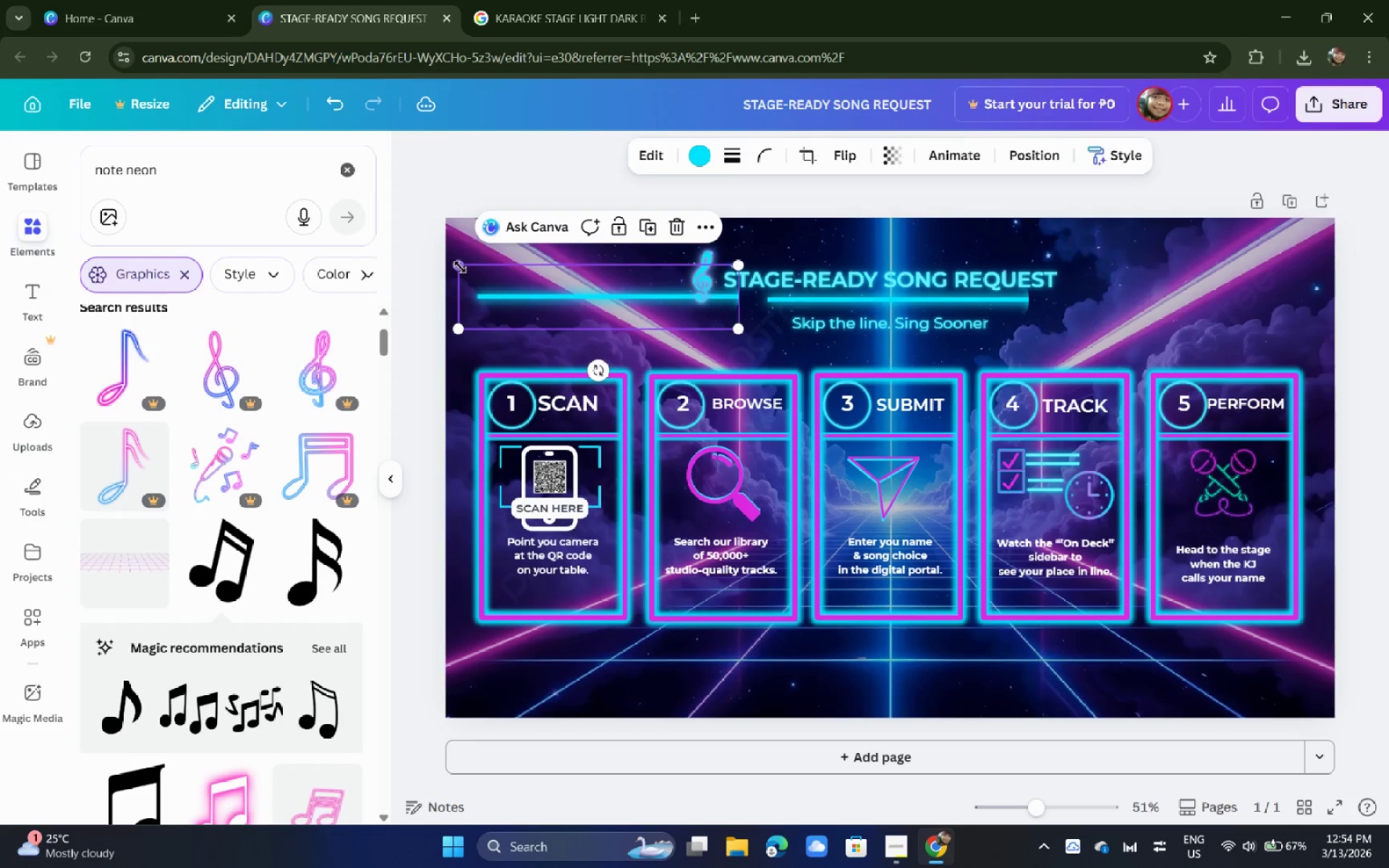 
left_click_drag(start_coordinate=[460, 267], to_coordinate=[593, 305])
 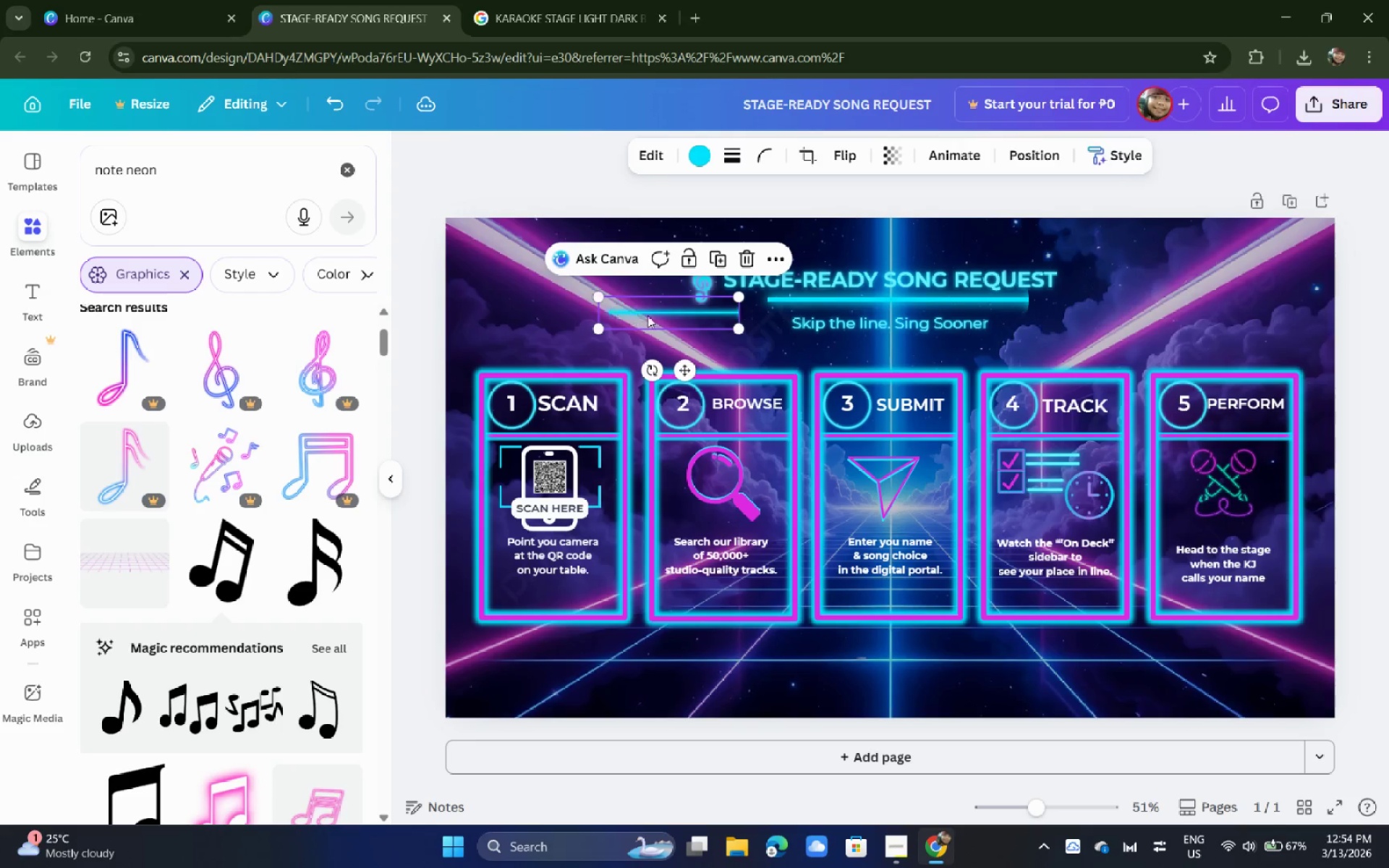 
left_click_drag(start_coordinate=[647, 315], to_coordinate=[596, 281])
 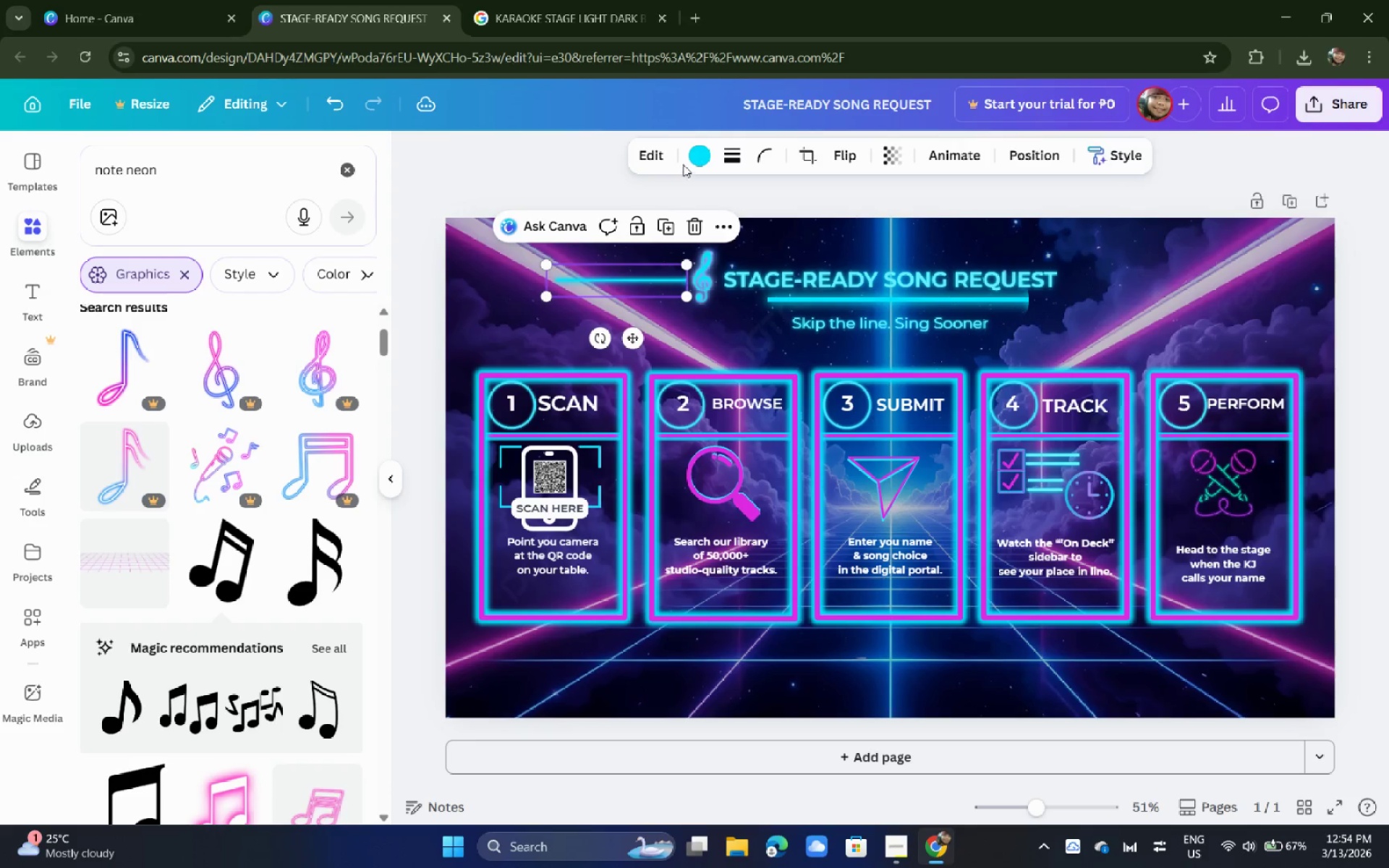 
left_click([698, 156])
 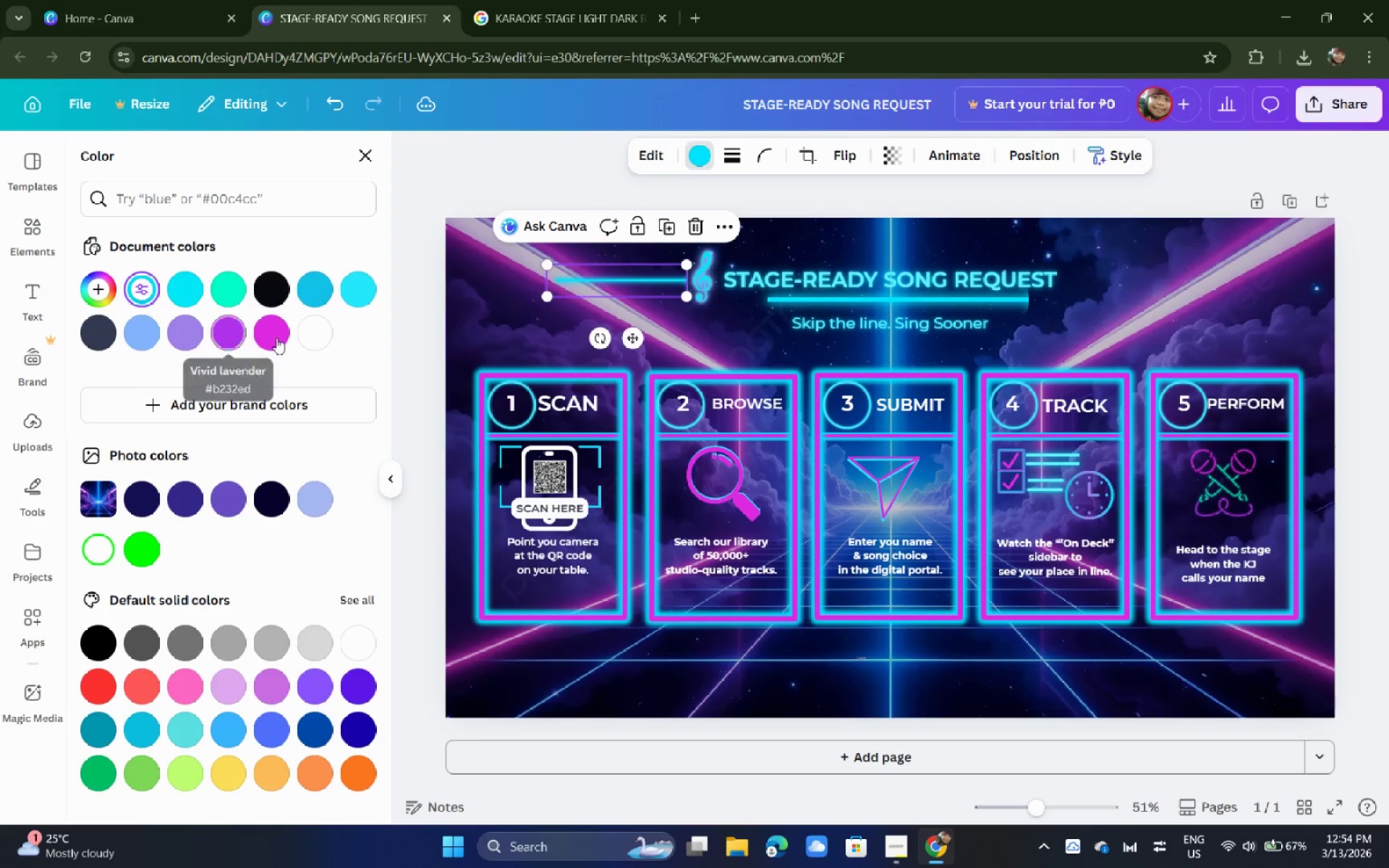 
left_click([232, 333])
 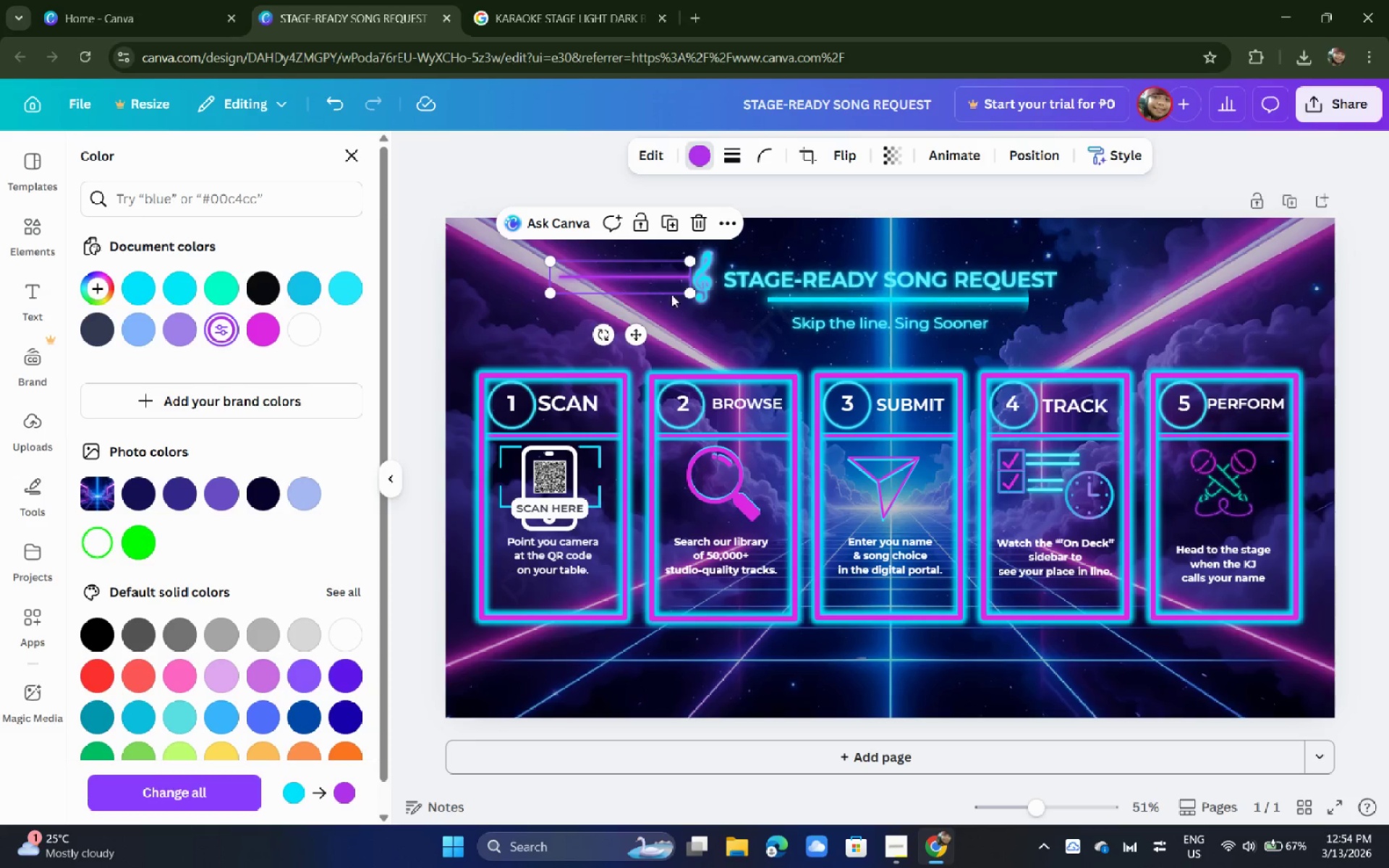 
left_click_drag(start_coordinate=[555, 261], to_coordinate=[490, 235])
 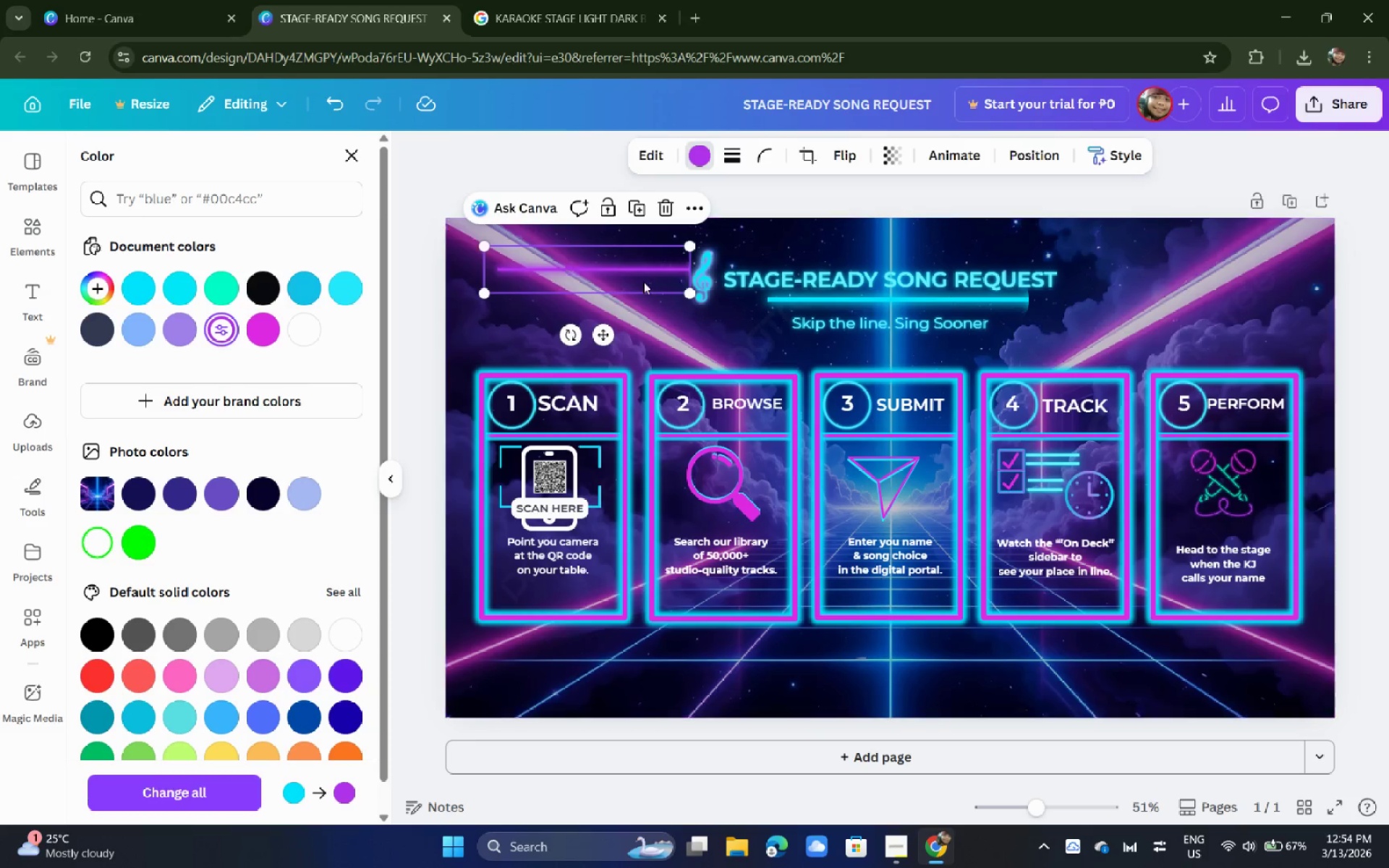 
left_click_drag(start_coordinate=[643, 281], to_coordinate=[642, 290])
 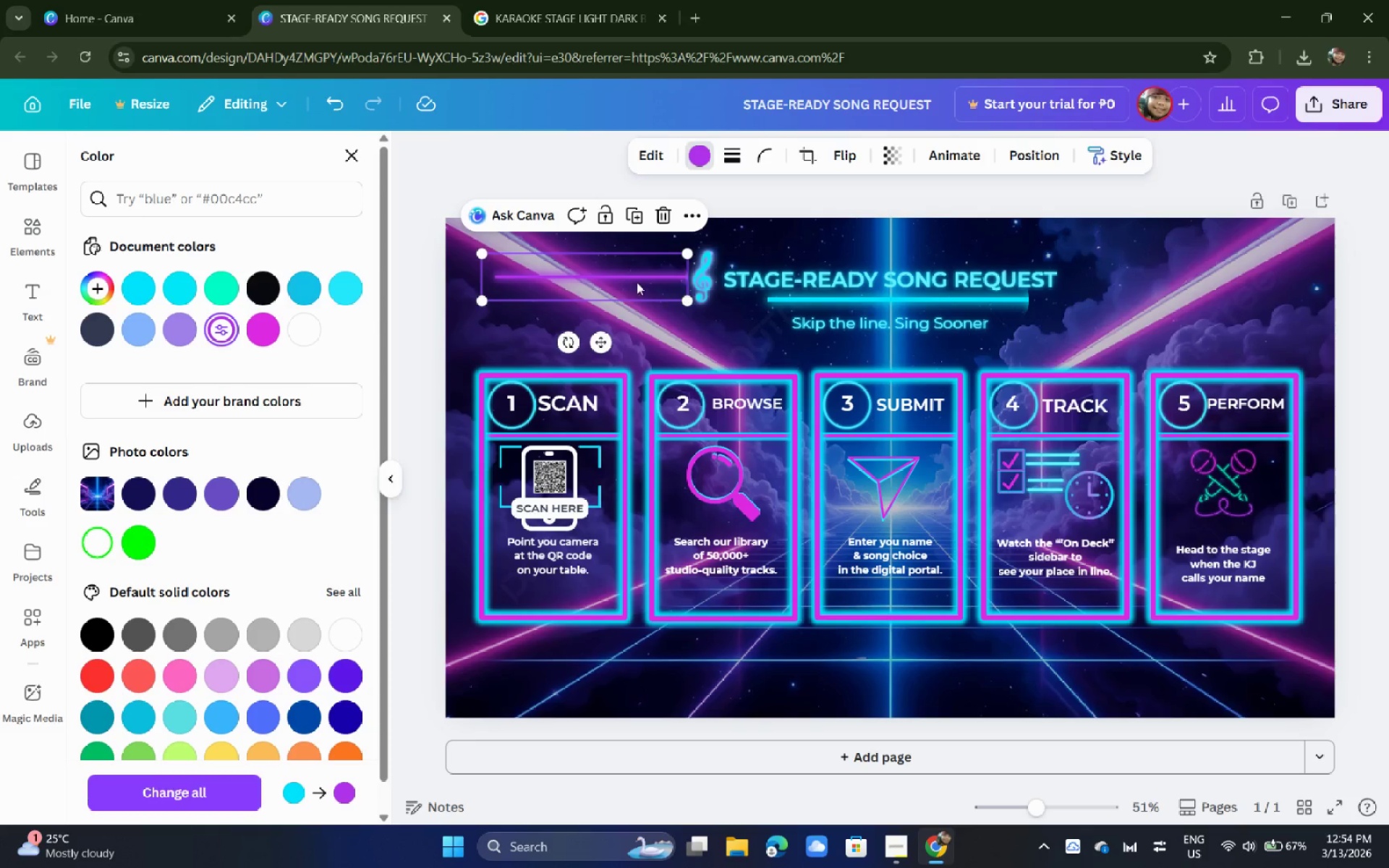 
hold_key(key=AltLeft, duration=1.55)
left_click_drag(start_coordinate=[627, 276], to_coordinate=[1228, 273])
 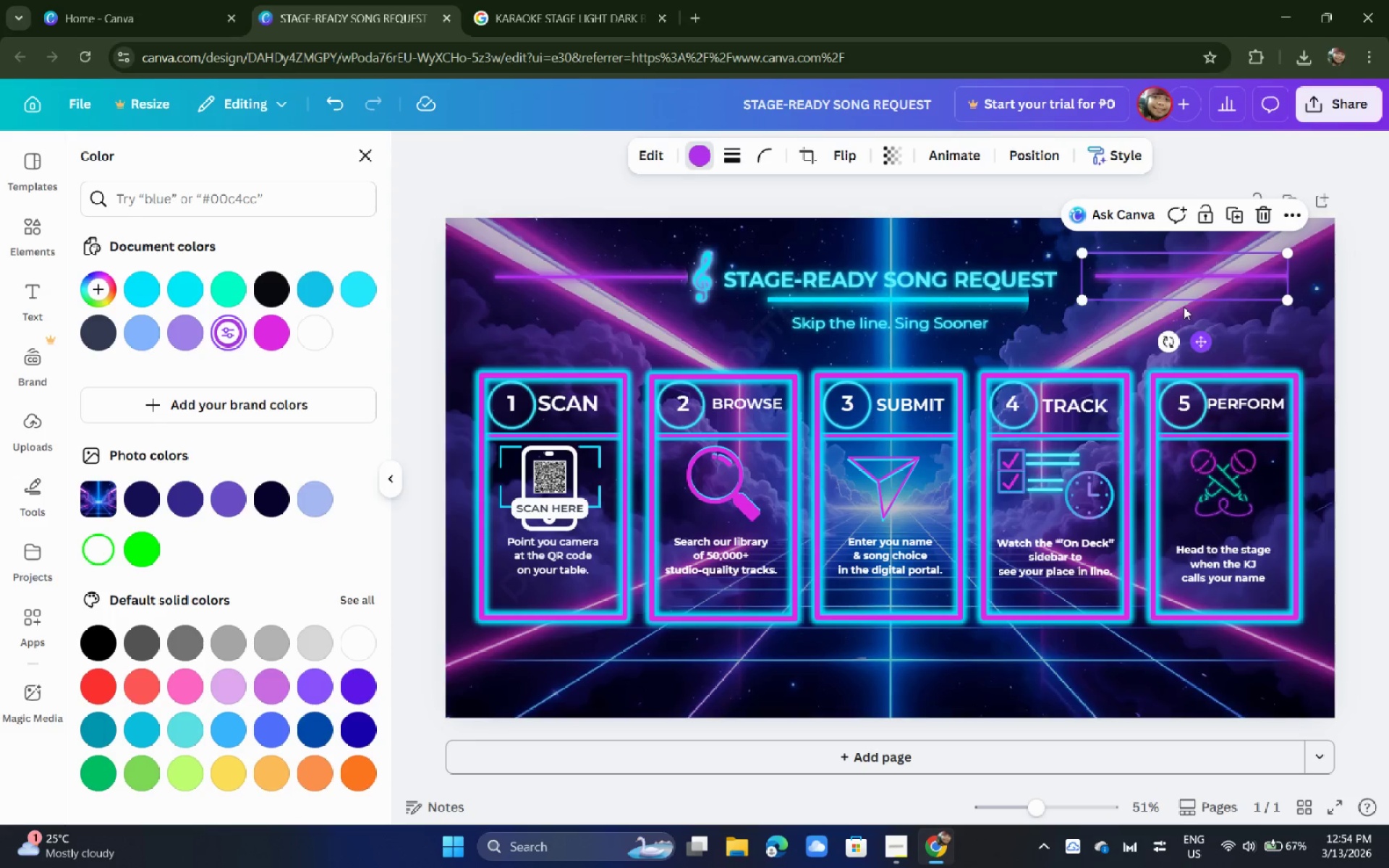 
hold_key(key=AltLeft, duration=1.5)
 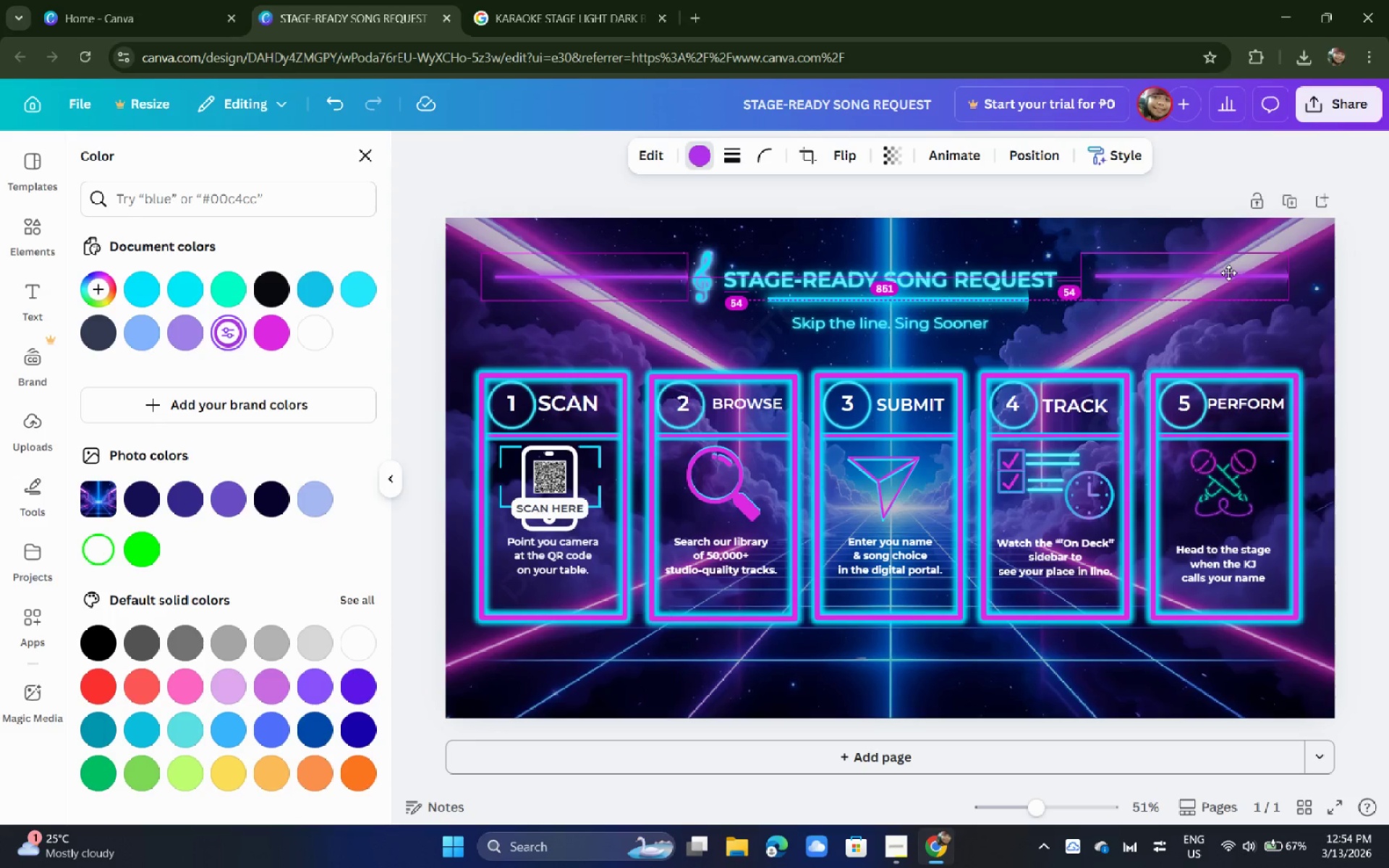 
hold_key(key=AltLeft, duration=0.88)
 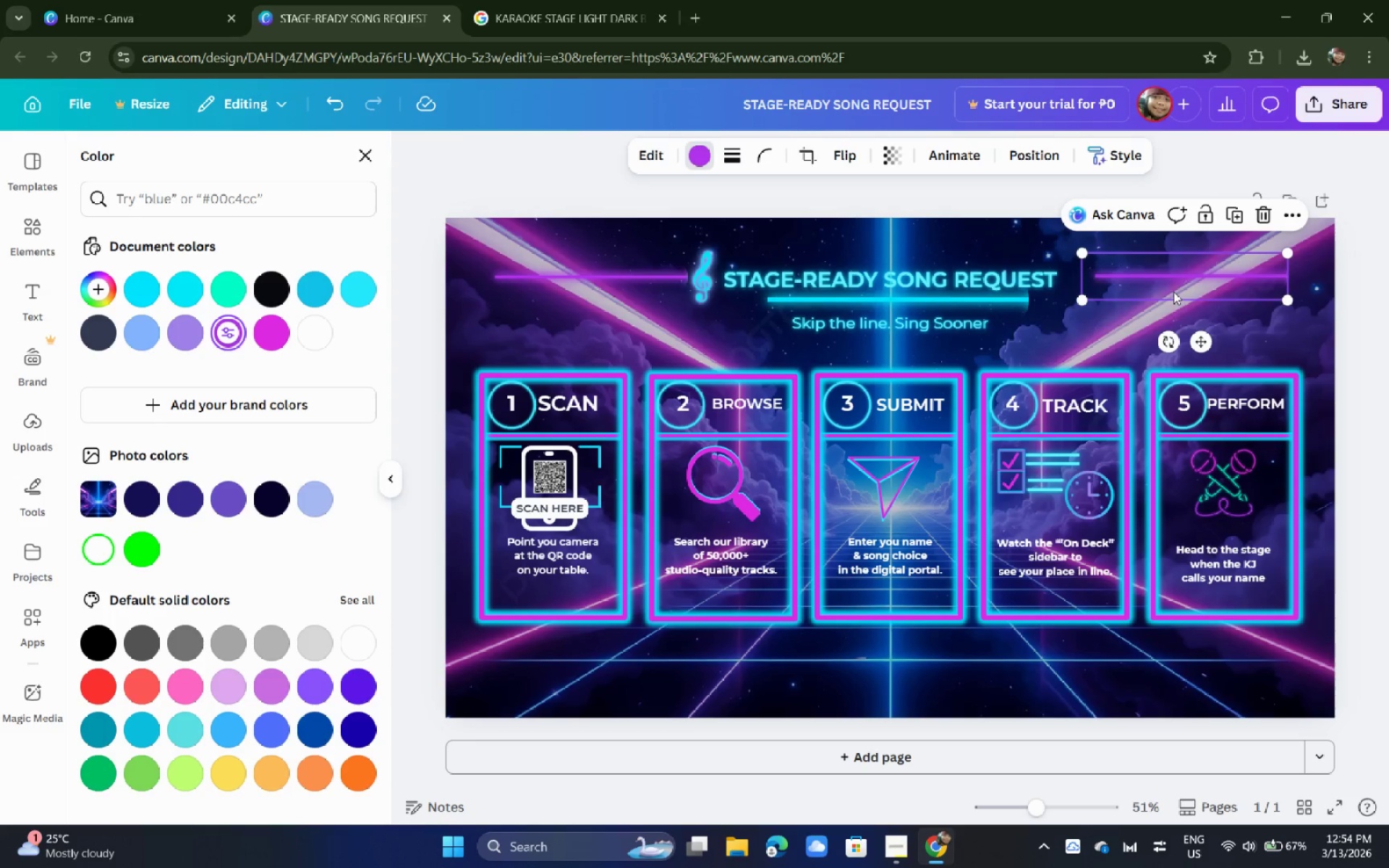 
left_click_drag(start_coordinate=[1167, 284], to_coordinate=[1143, 284])
 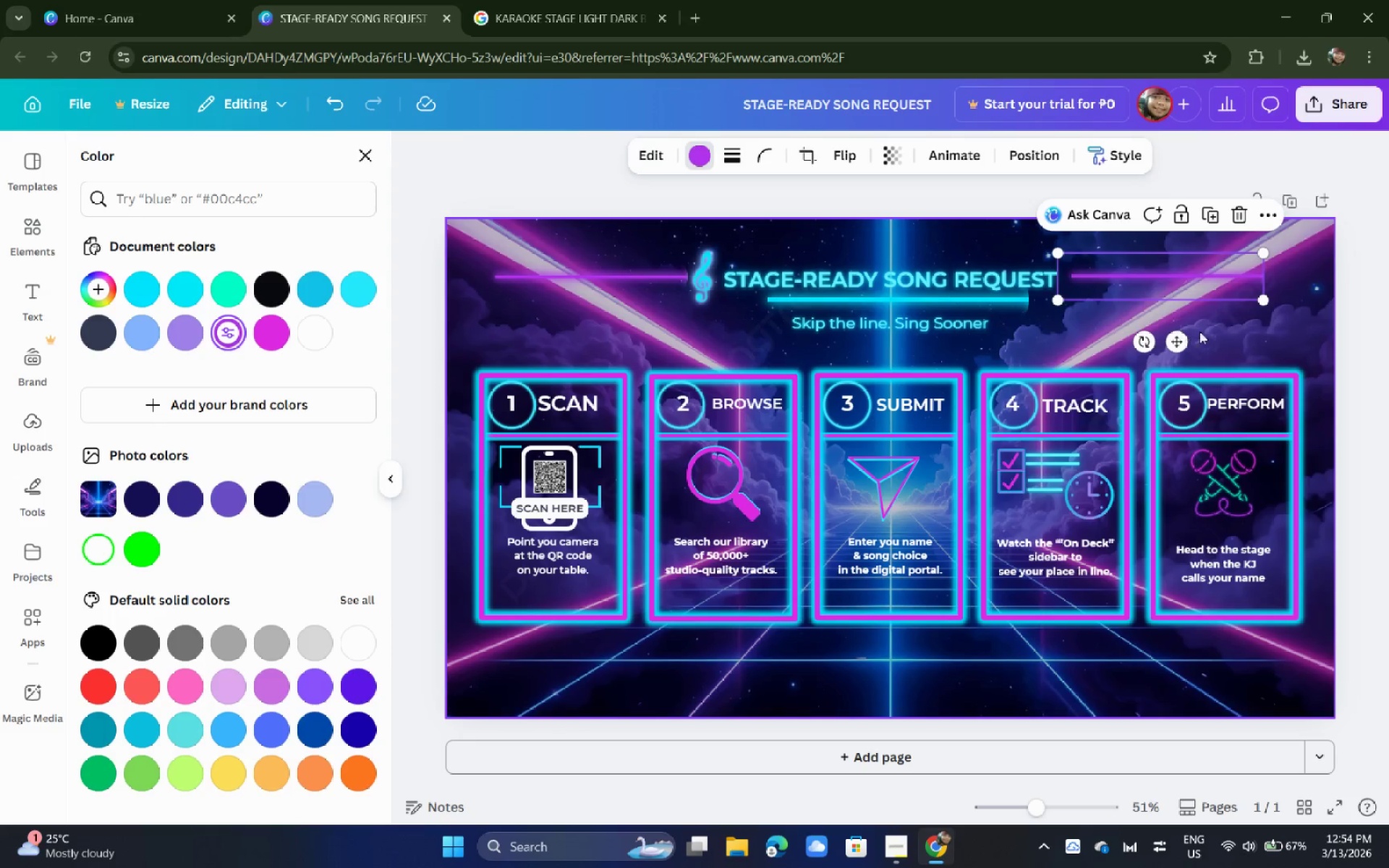 
left_click([1228, 333])
 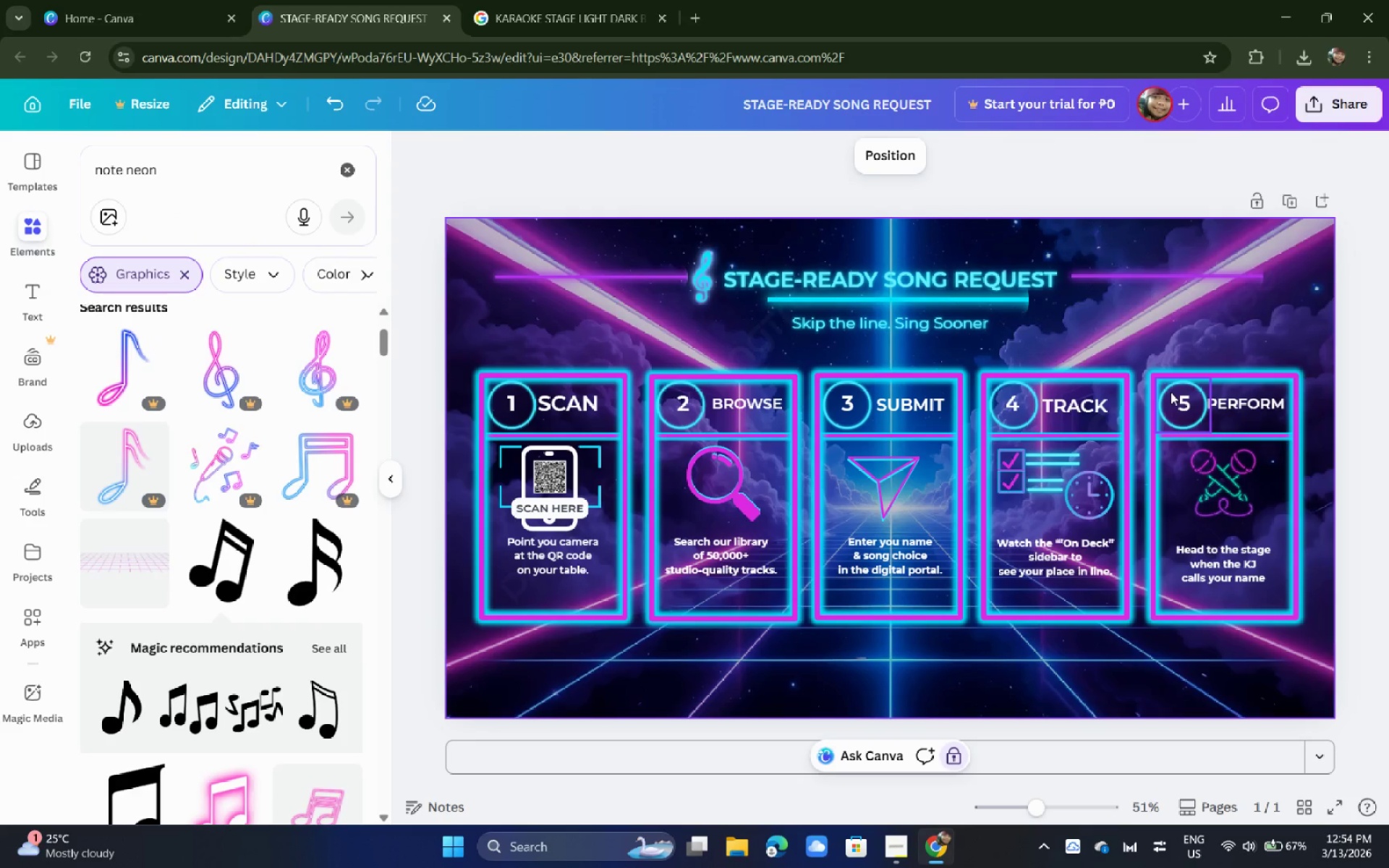 
wait(7.84)
 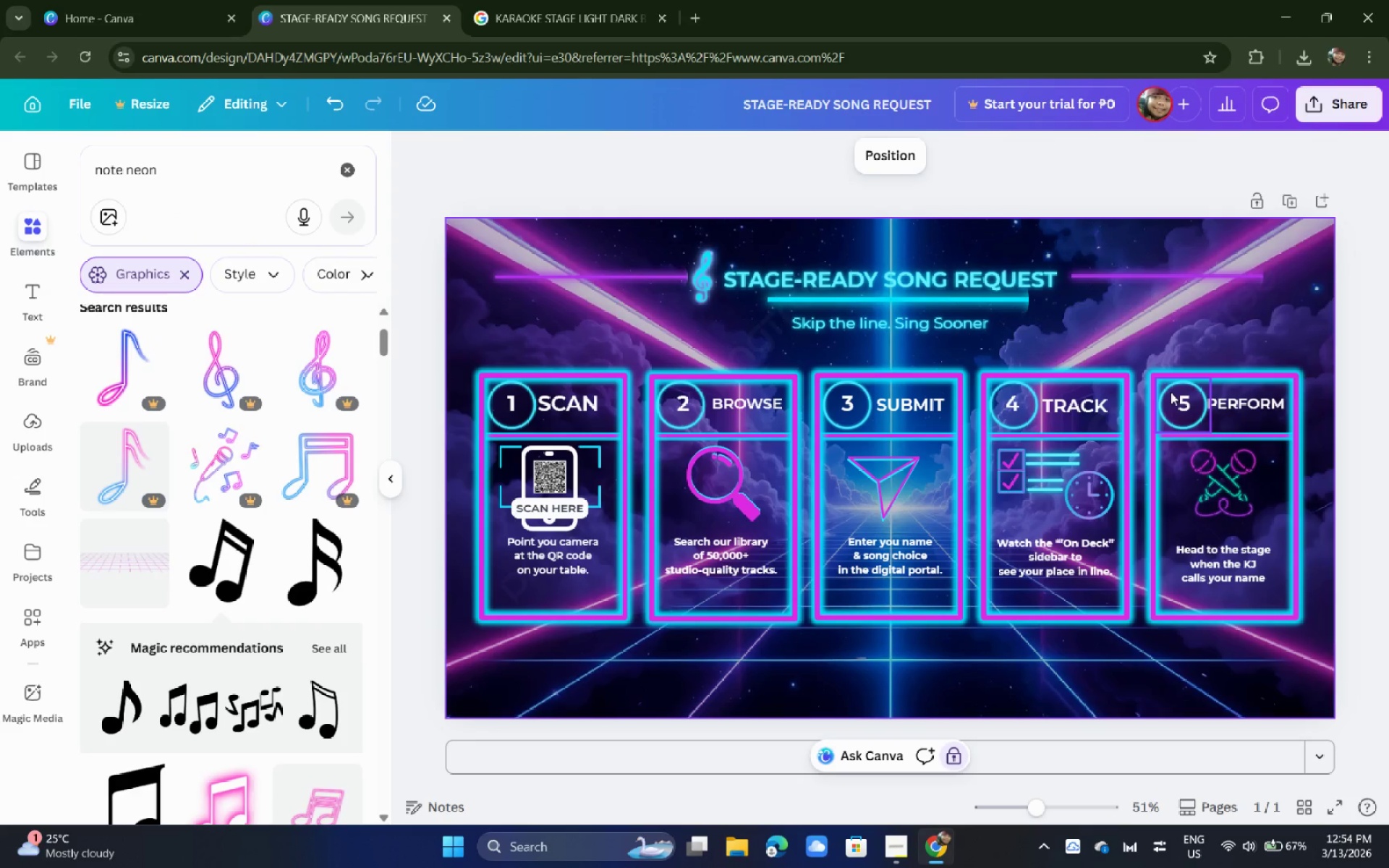 
left_click_drag(start_coordinate=[215, 165], to_coordinate=[0, 188])
 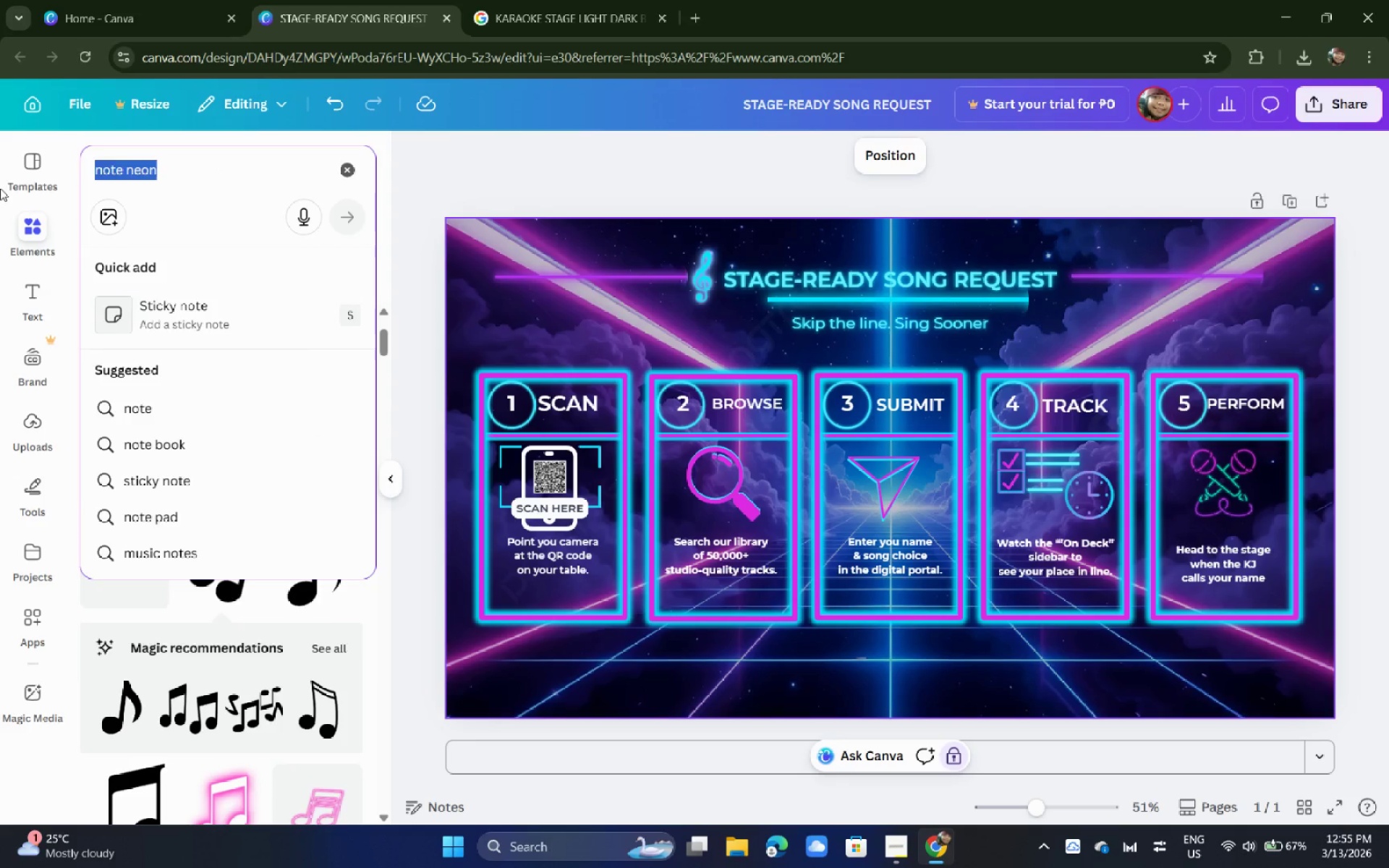 
type(stary neon)
 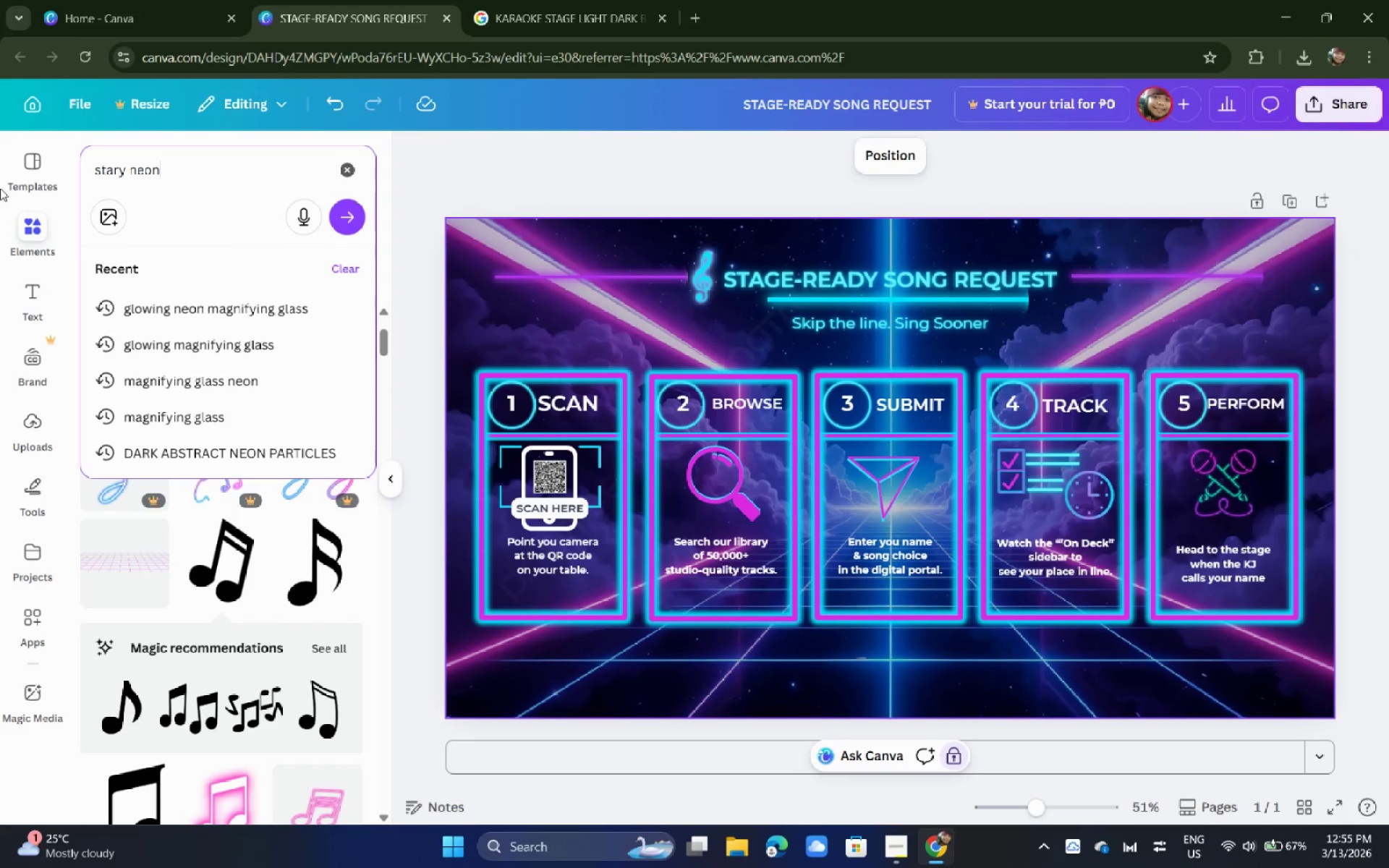 
key(Enter)
 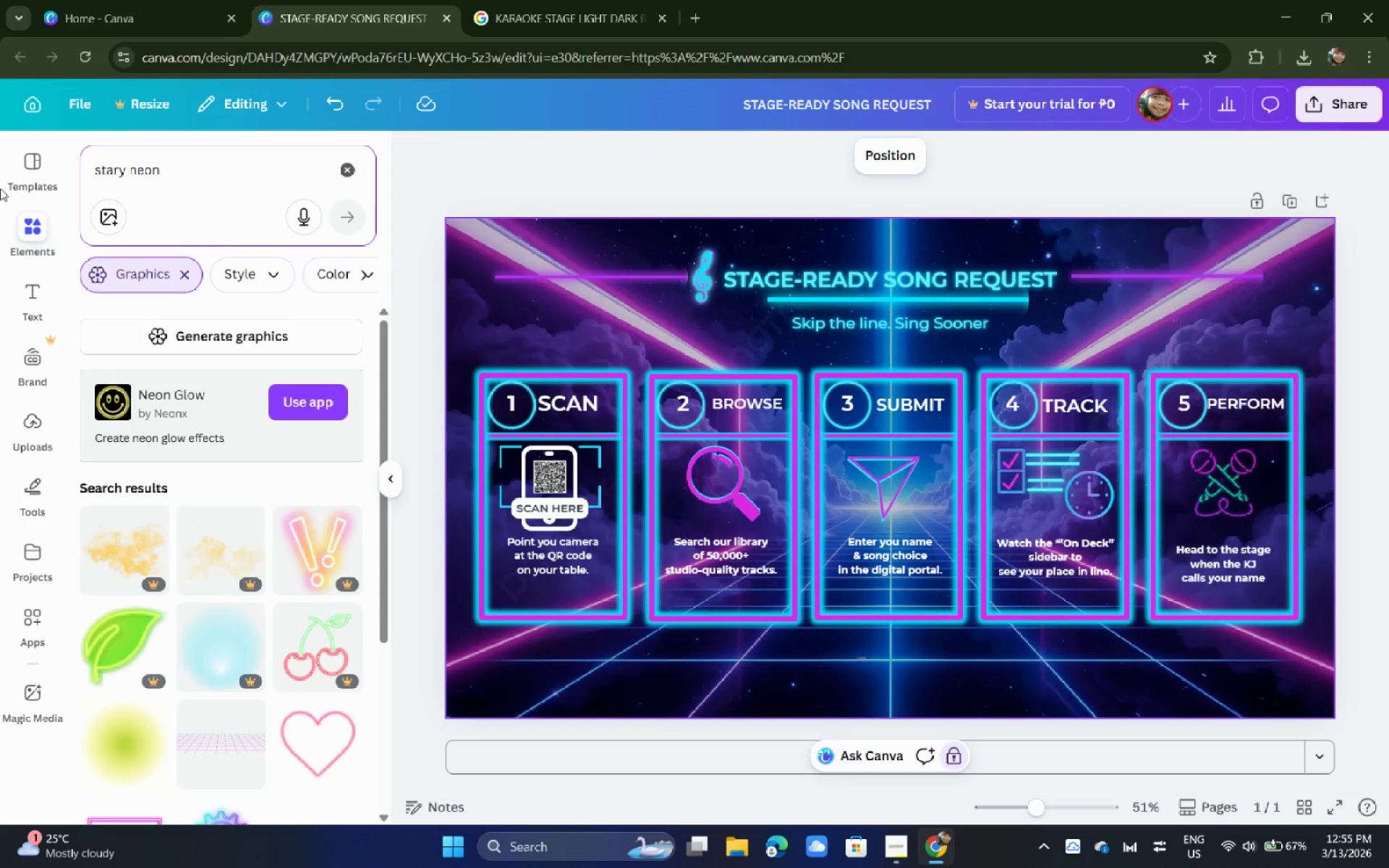 
scroll: coordinate [201, 450], scroll_direction: down, amount: 15.0
 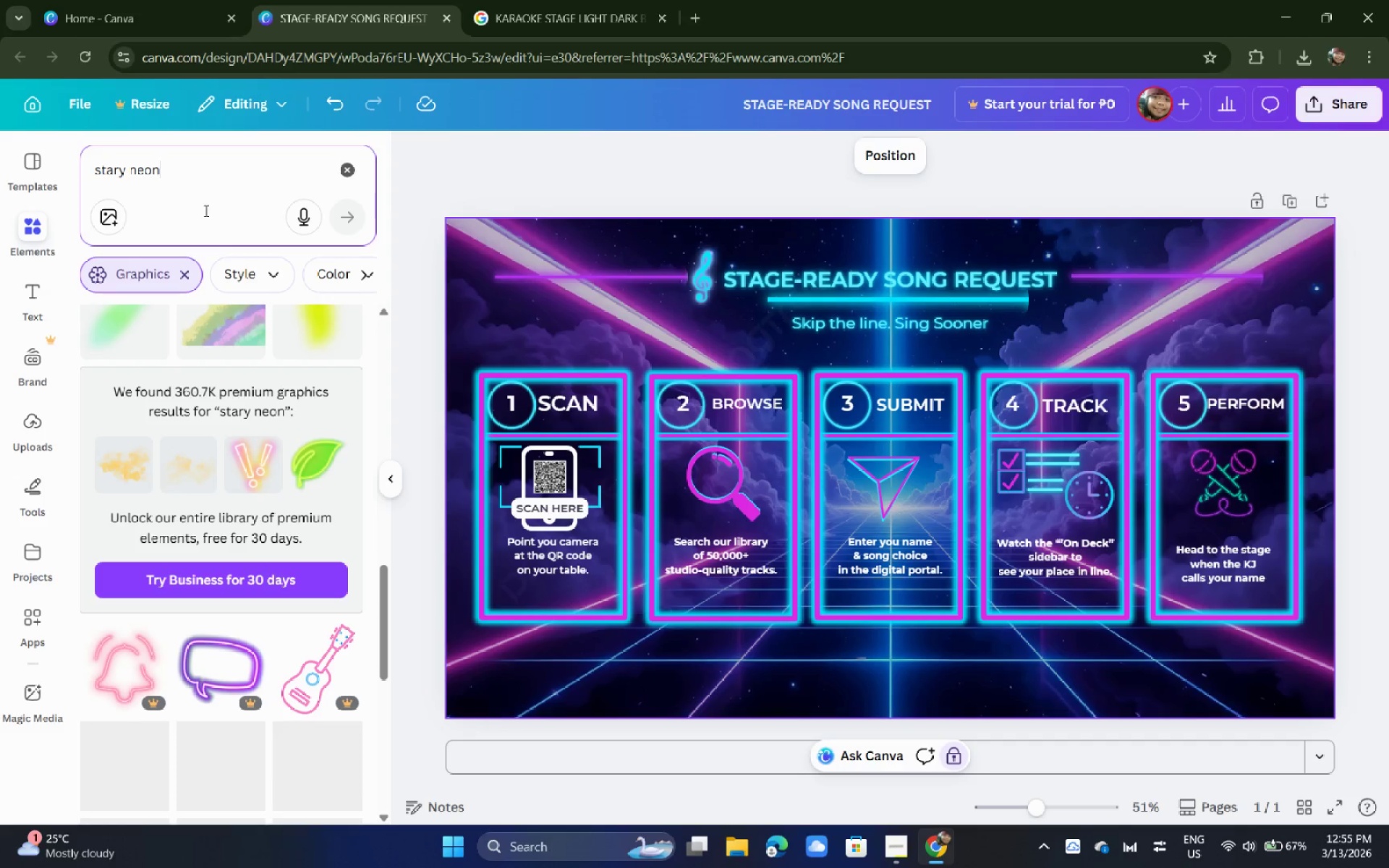 
left_click_drag(start_coordinate=[200, 173], to_coordinate=[28, 171])
 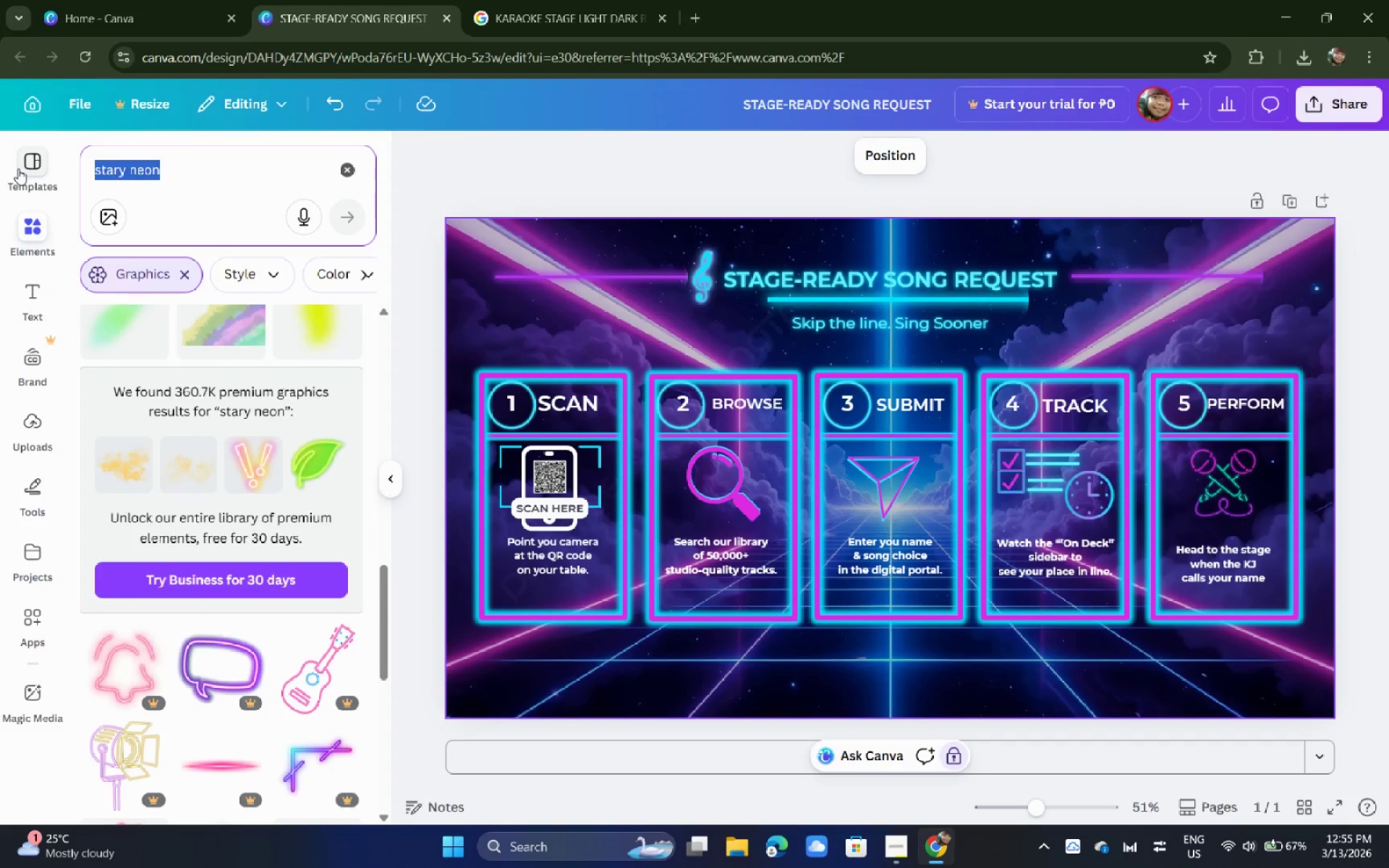 
type(stars neon)
 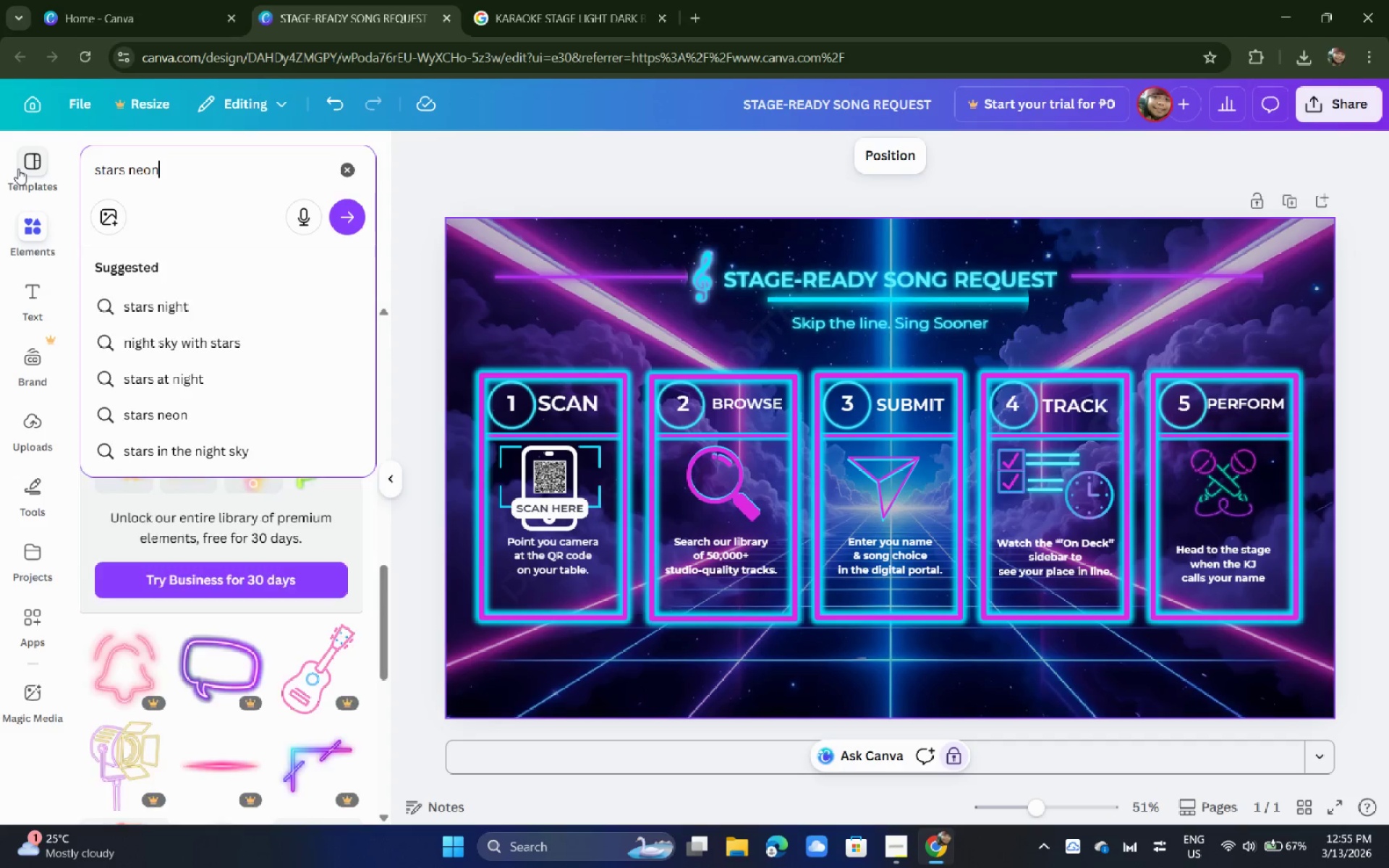 
key(Enter)
 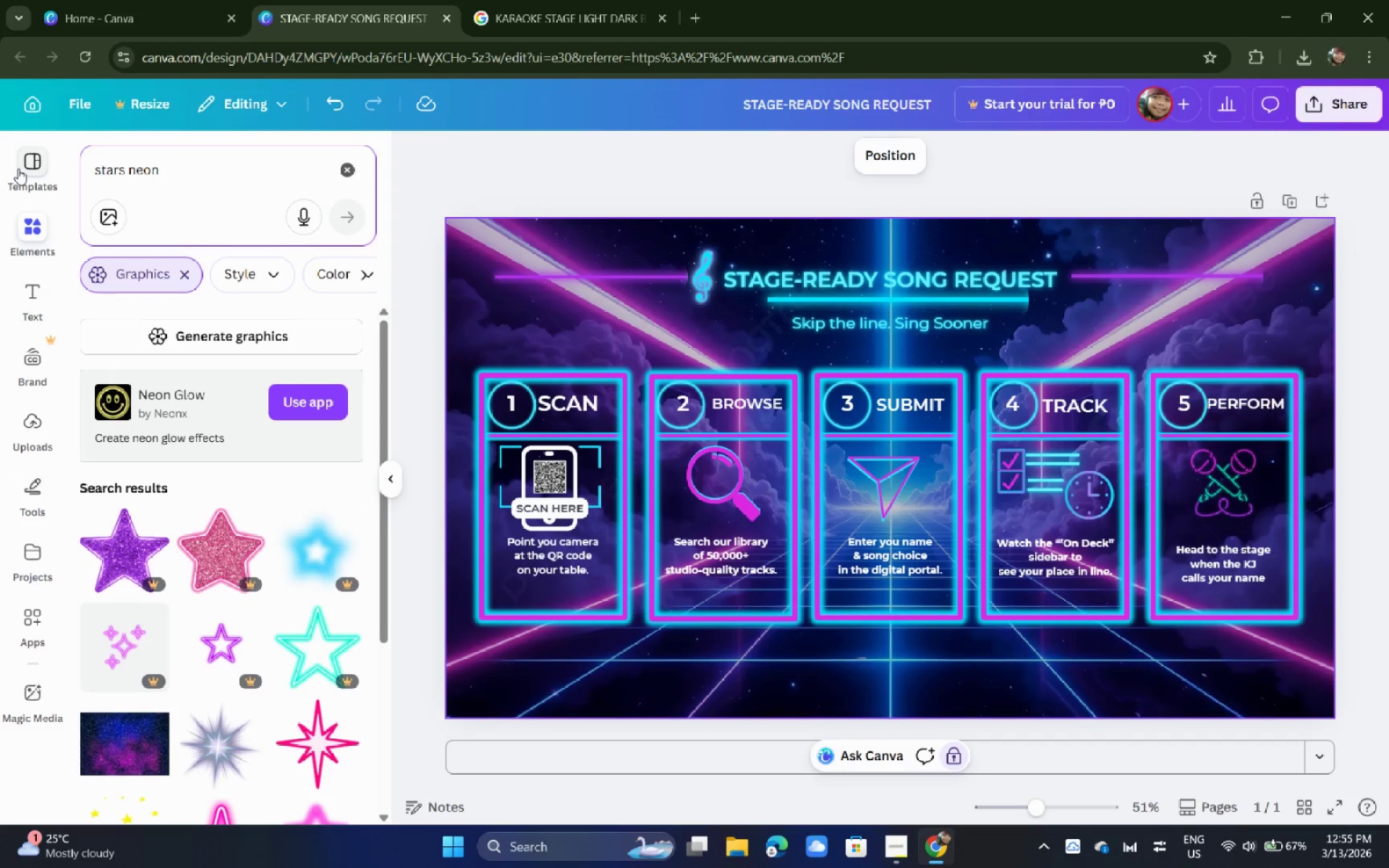 
scroll: coordinate [179, 473], scroll_direction: down, amount: 5.0
 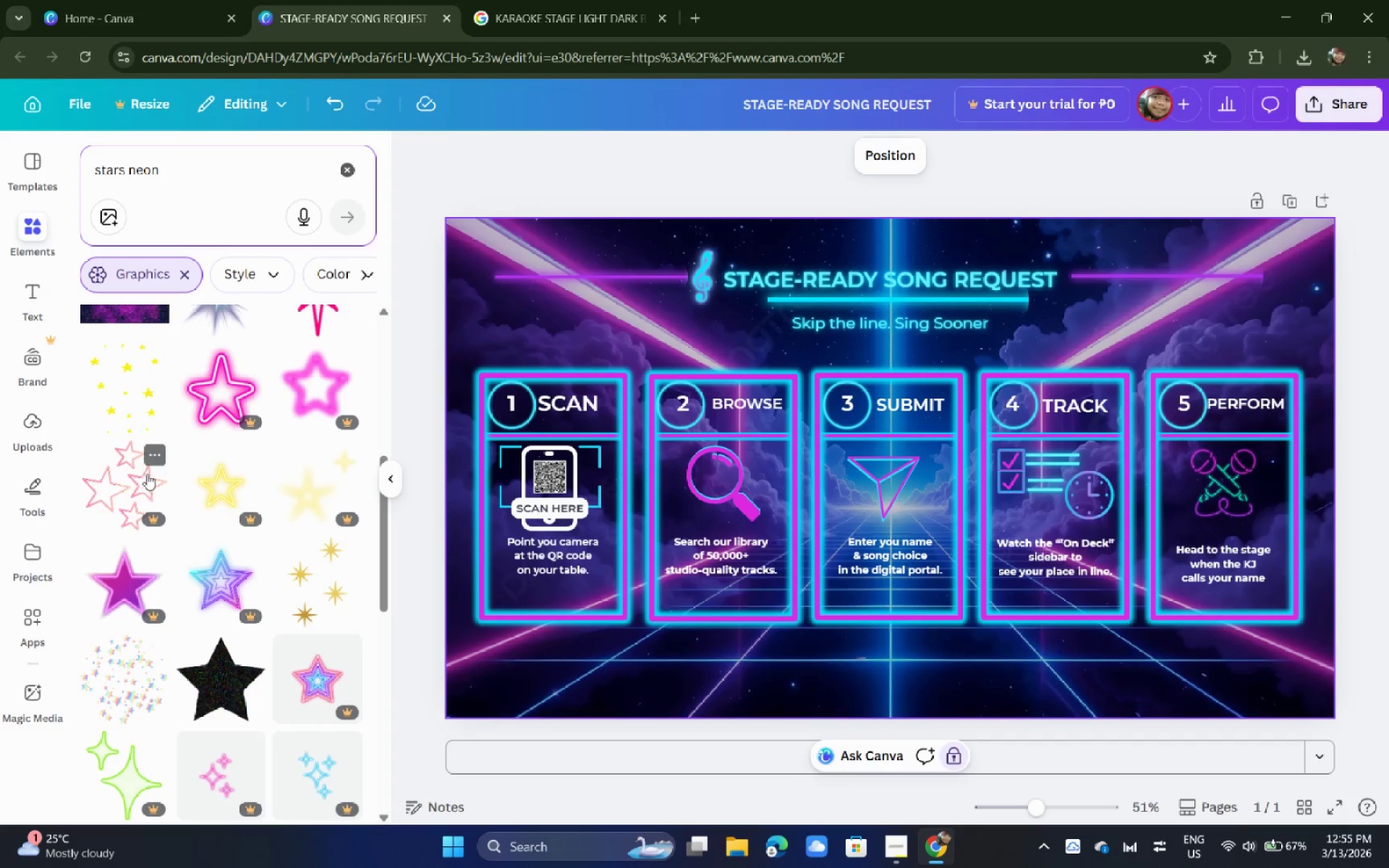 
left_click([124, 389])
 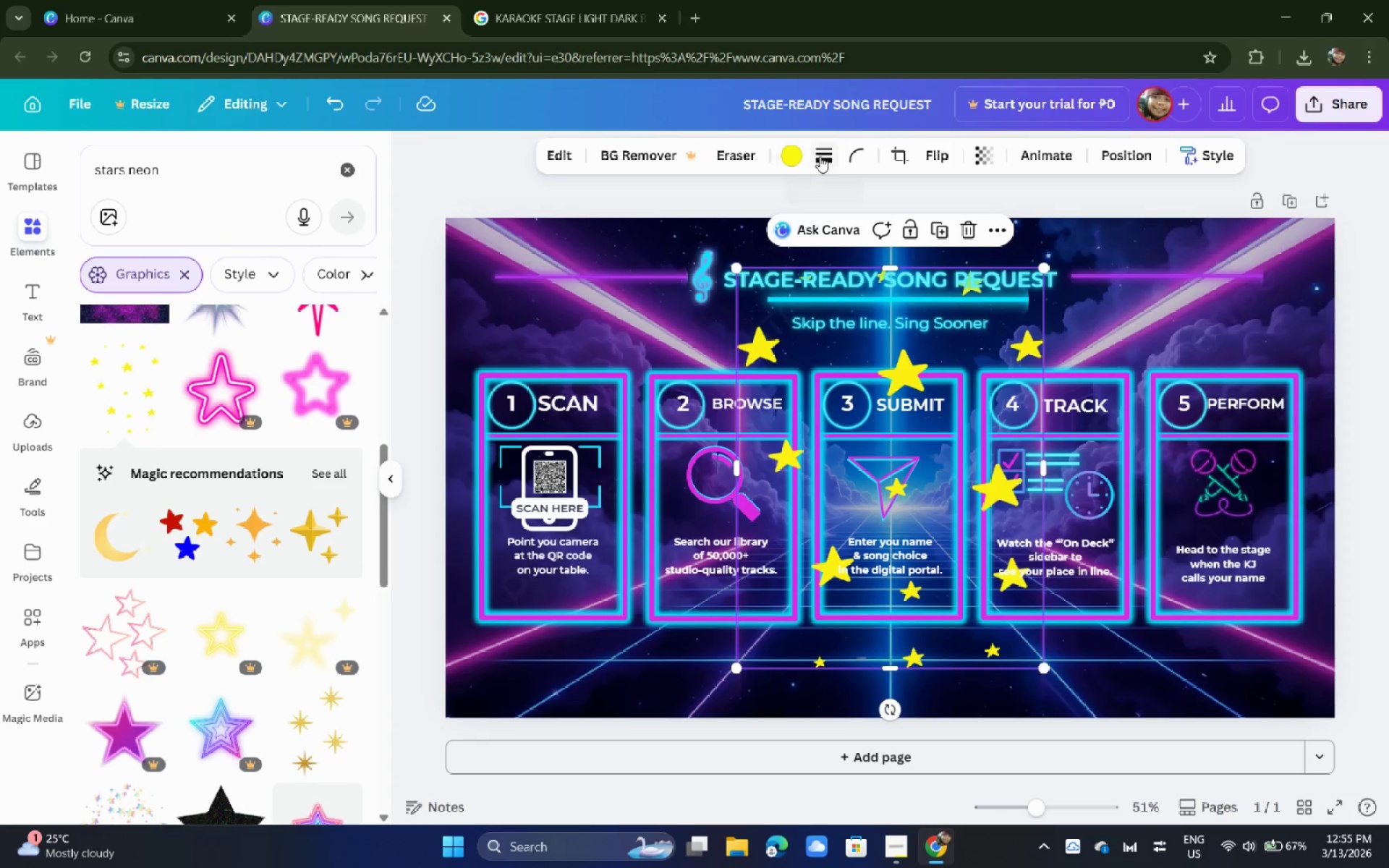 
left_click_drag(start_coordinate=[864, 491], to_coordinate=[819, 506])
 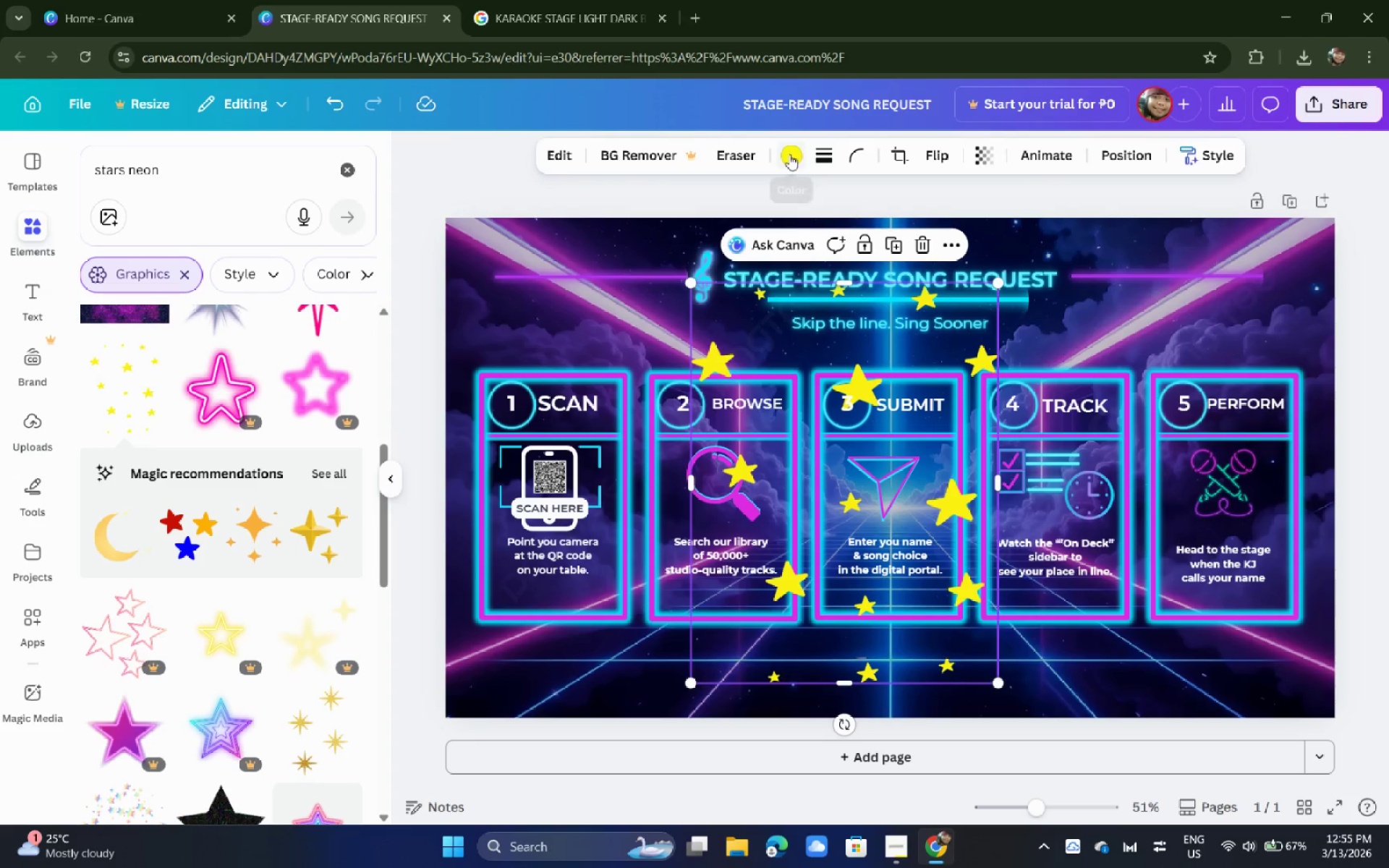 
left_click([793, 156])
 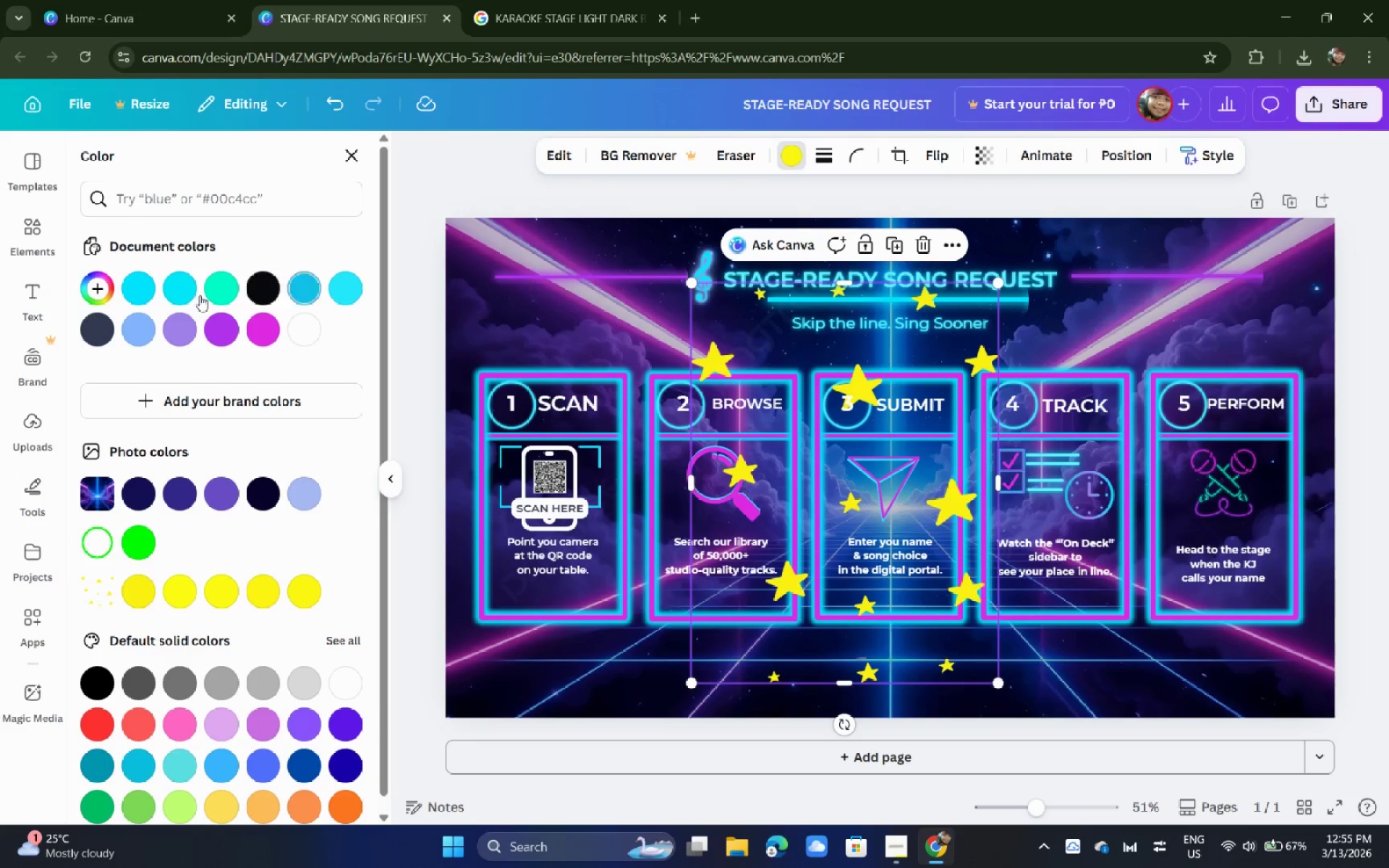 
left_click([192, 291])
 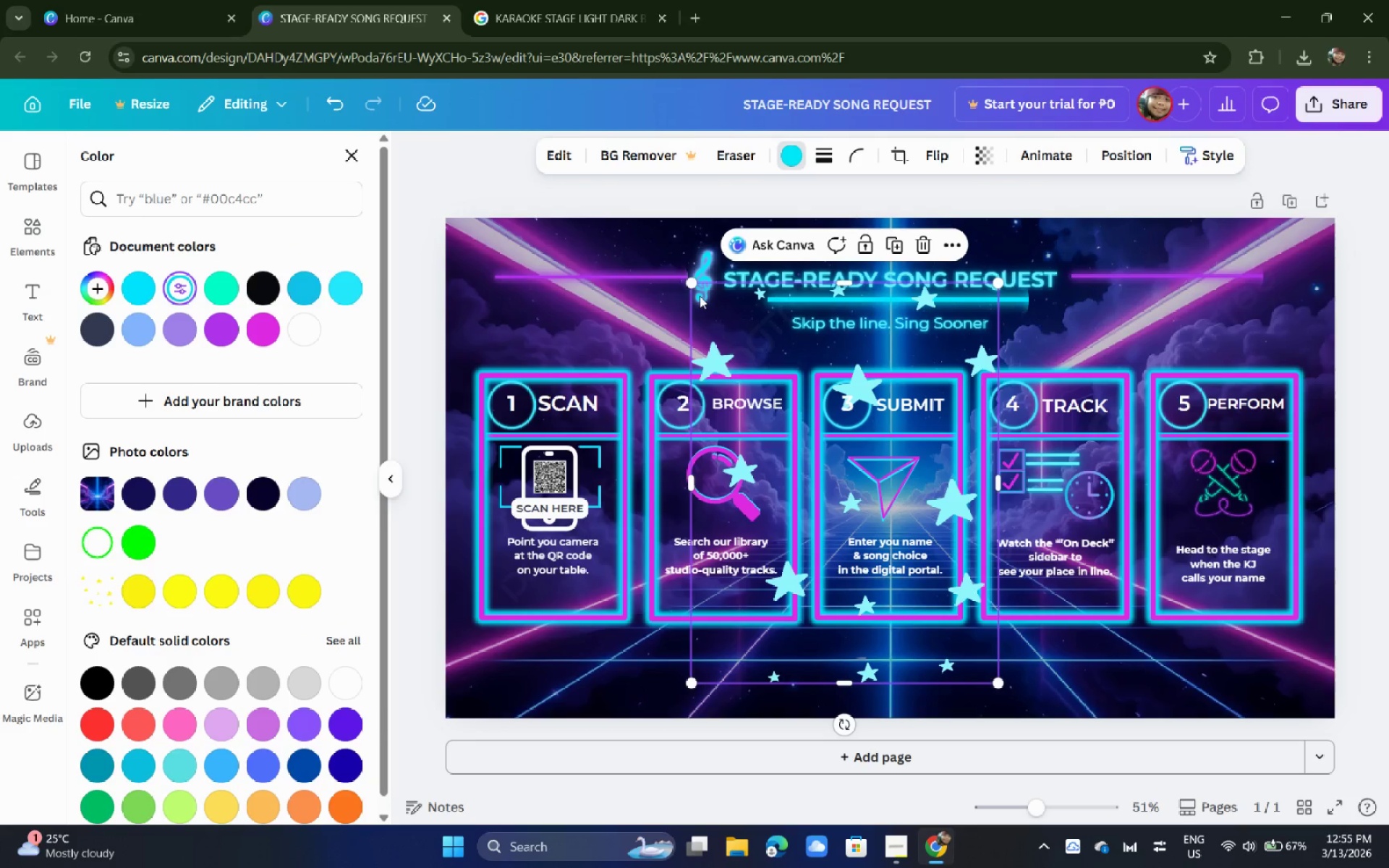 
left_click_drag(start_coordinate=[689, 282], to_coordinate=[824, 551])
 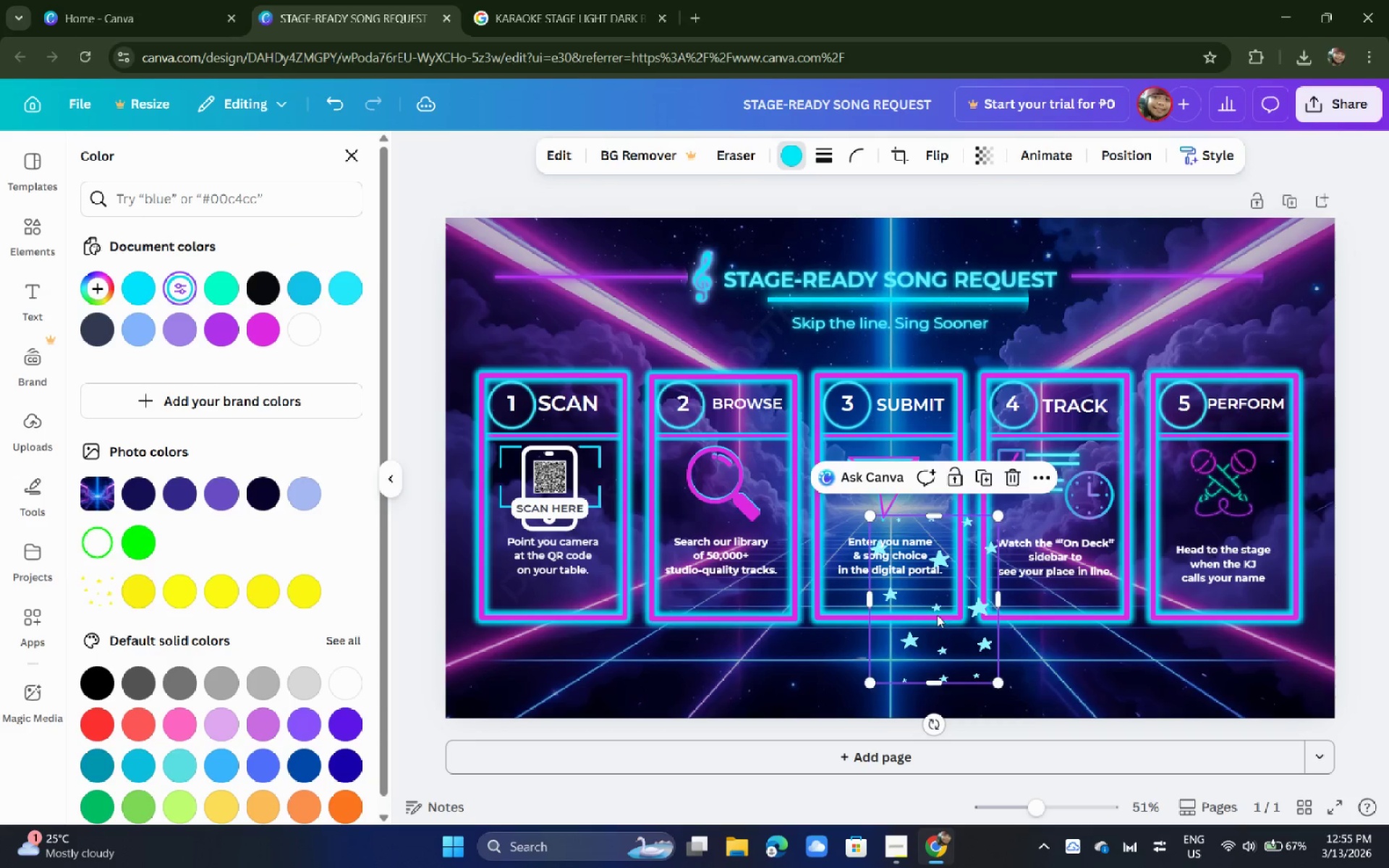 
left_click_drag(start_coordinate=[937, 618], to_coordinate=[791, 655])
 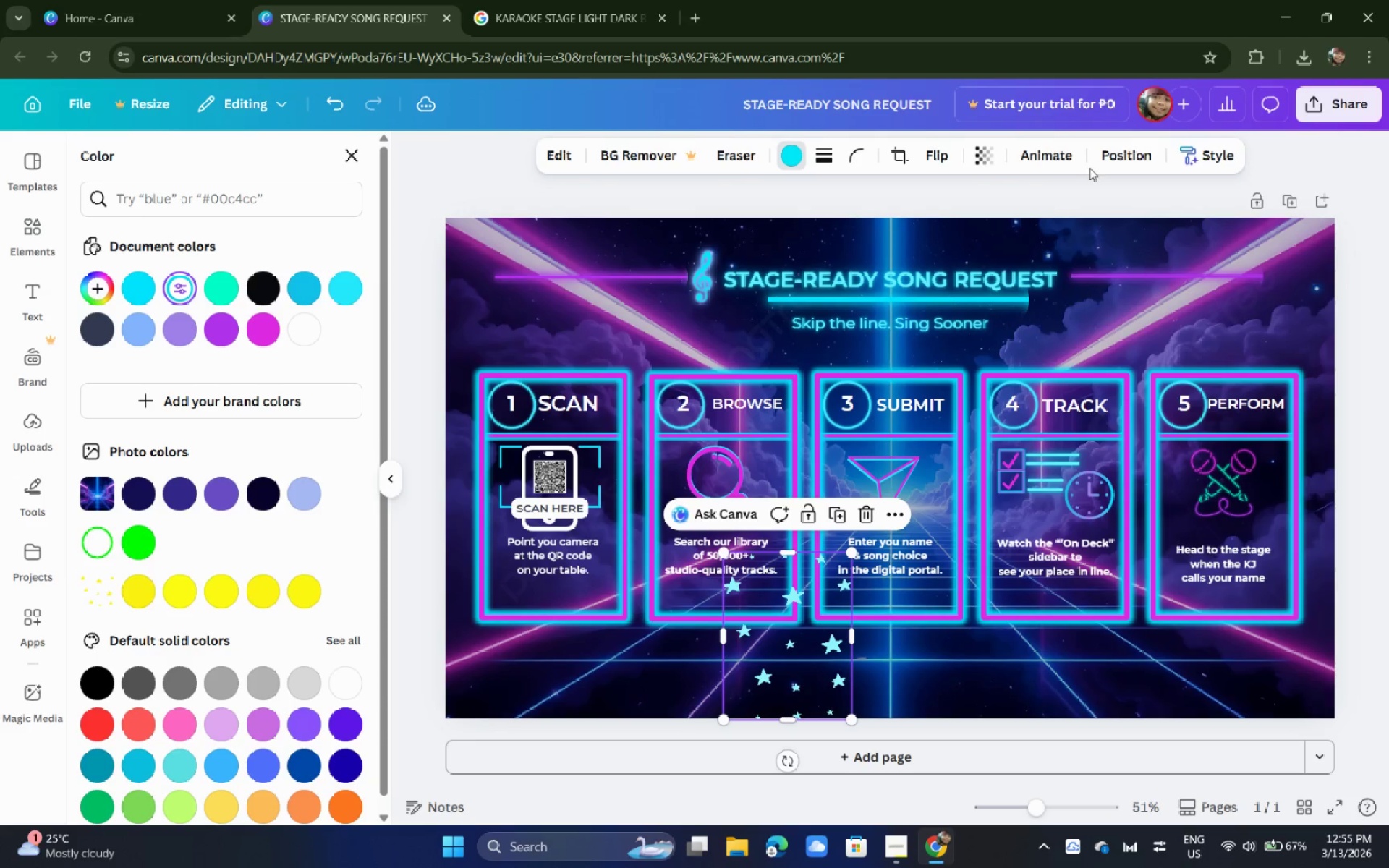 
left_click([1125, 158])
 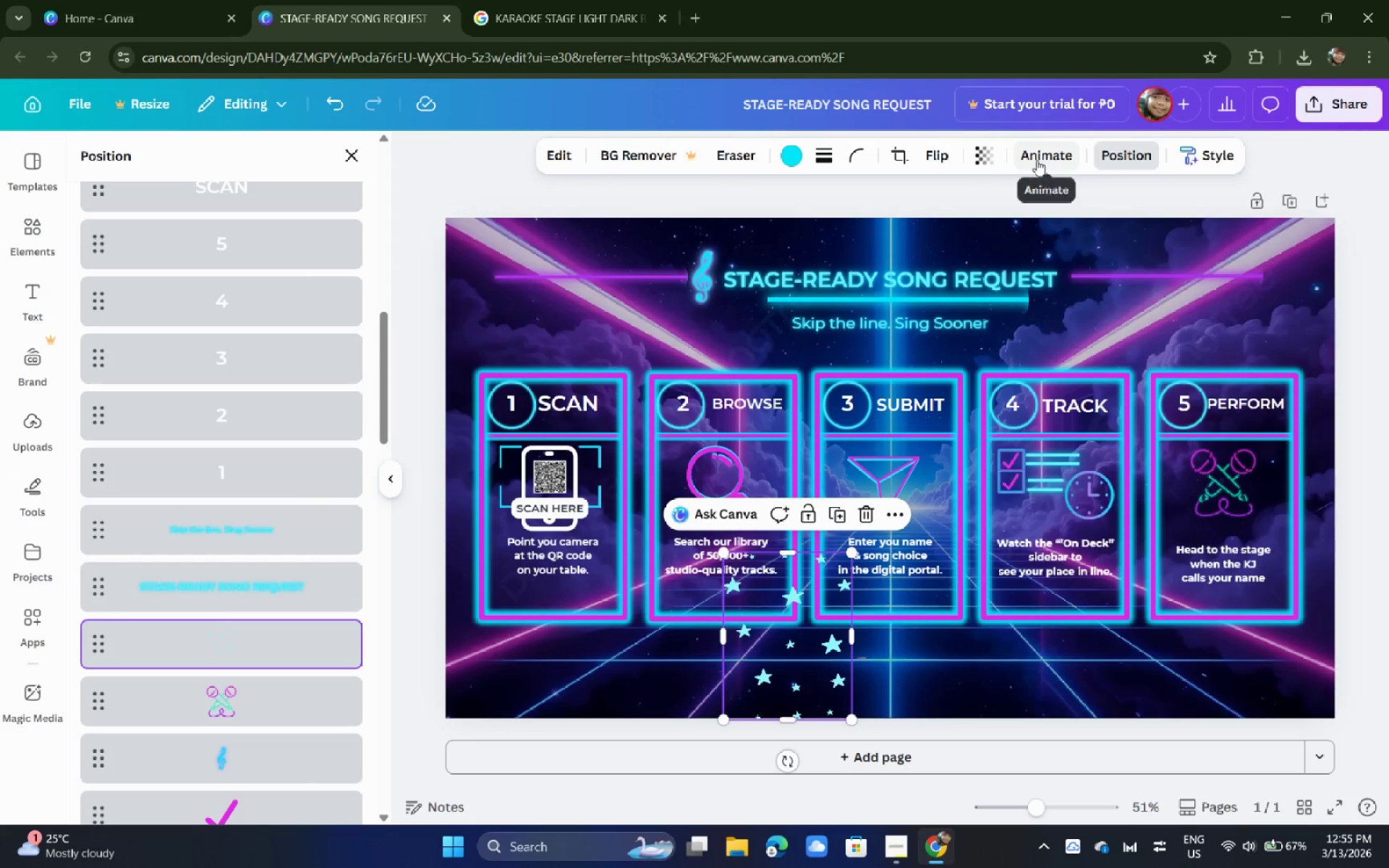 
left_click([976, 159])
 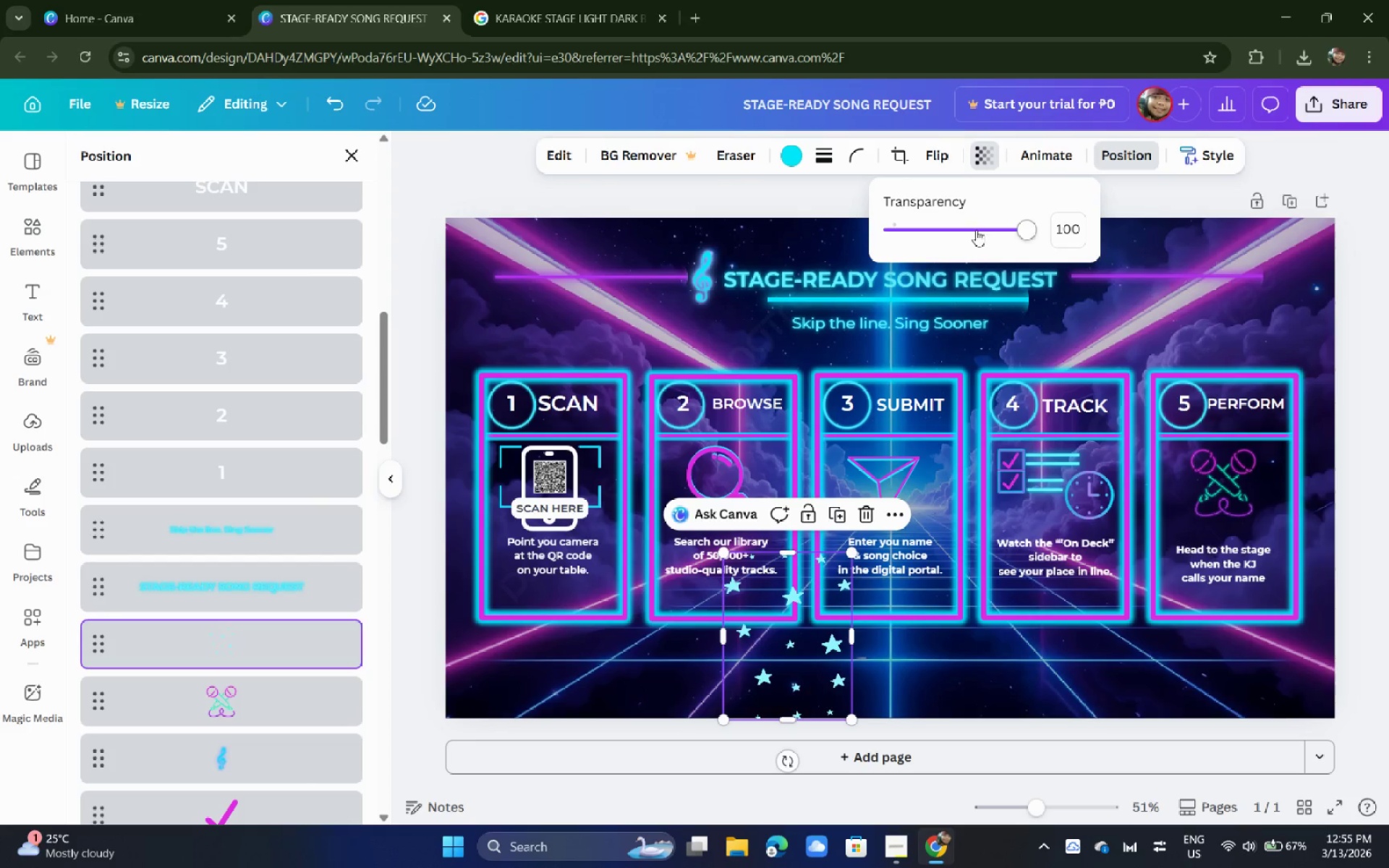 
left_click_drag(start_coordinate=[974, 230], to_coordinate=[946, 233])
 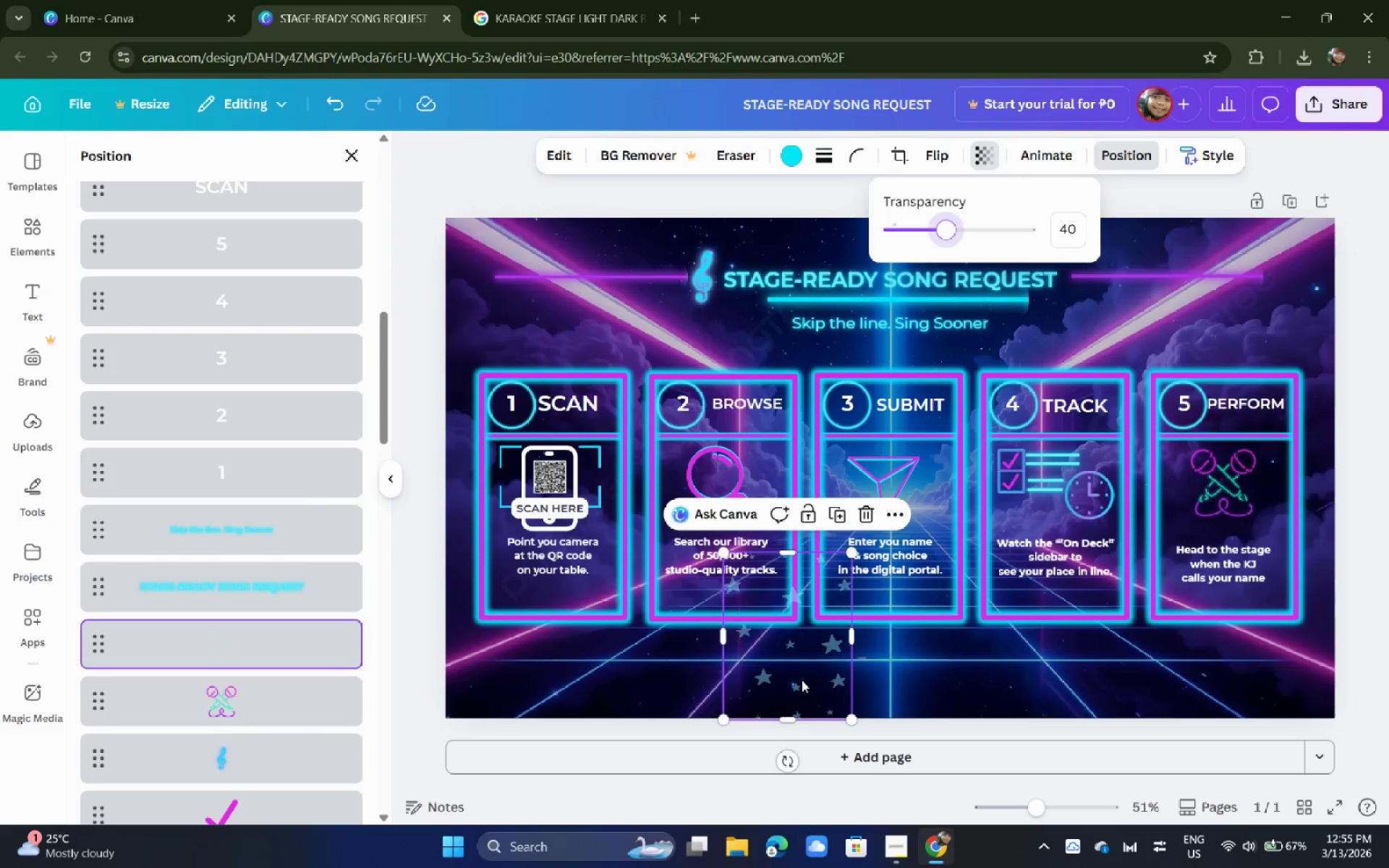 
left_click_drag(start_coordinate=[802, 680], to_coordinate=[813, 663])
 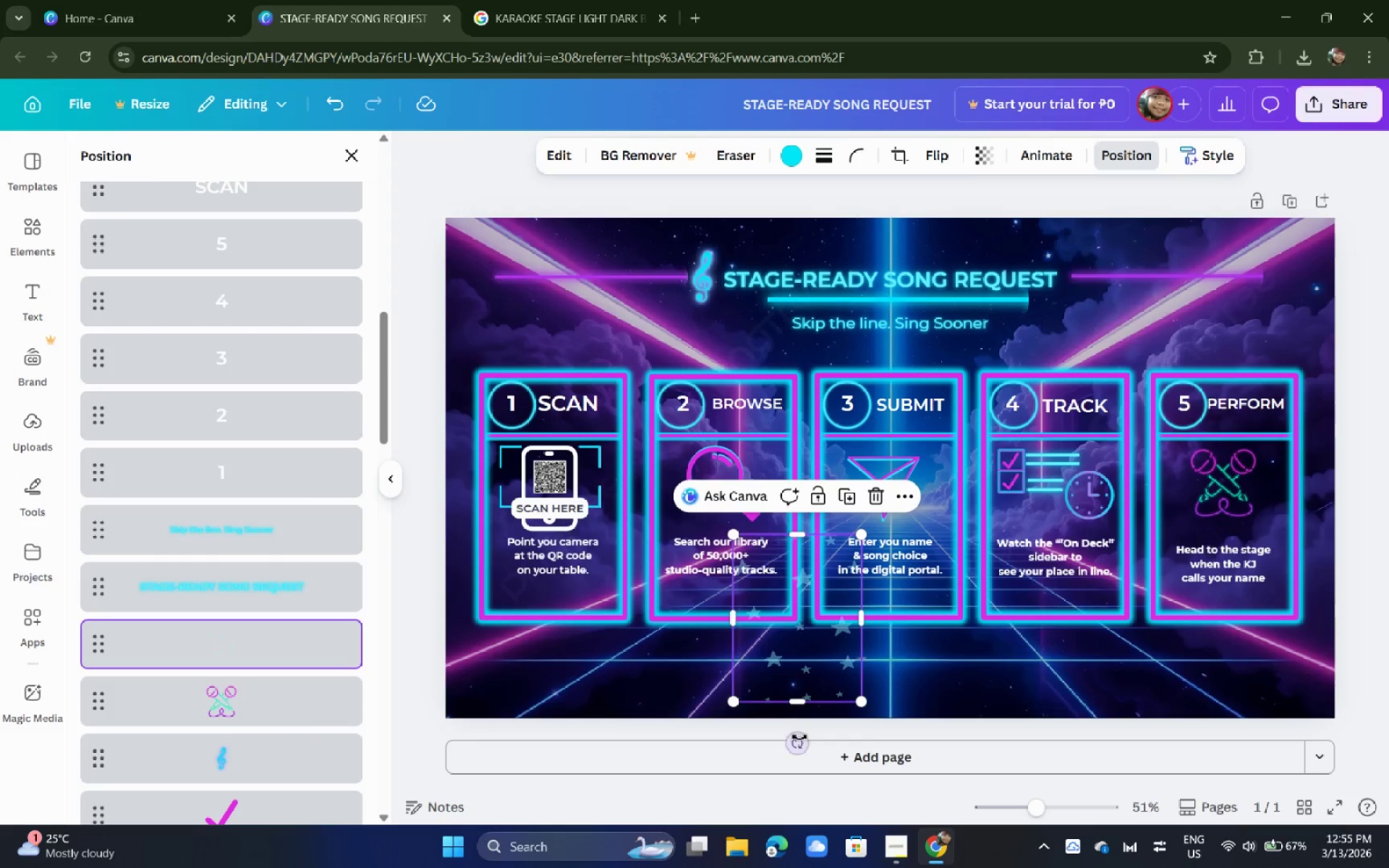 
left_click_drag(start_coordinate=[799, 740], to_coordinate=[961, 638])
 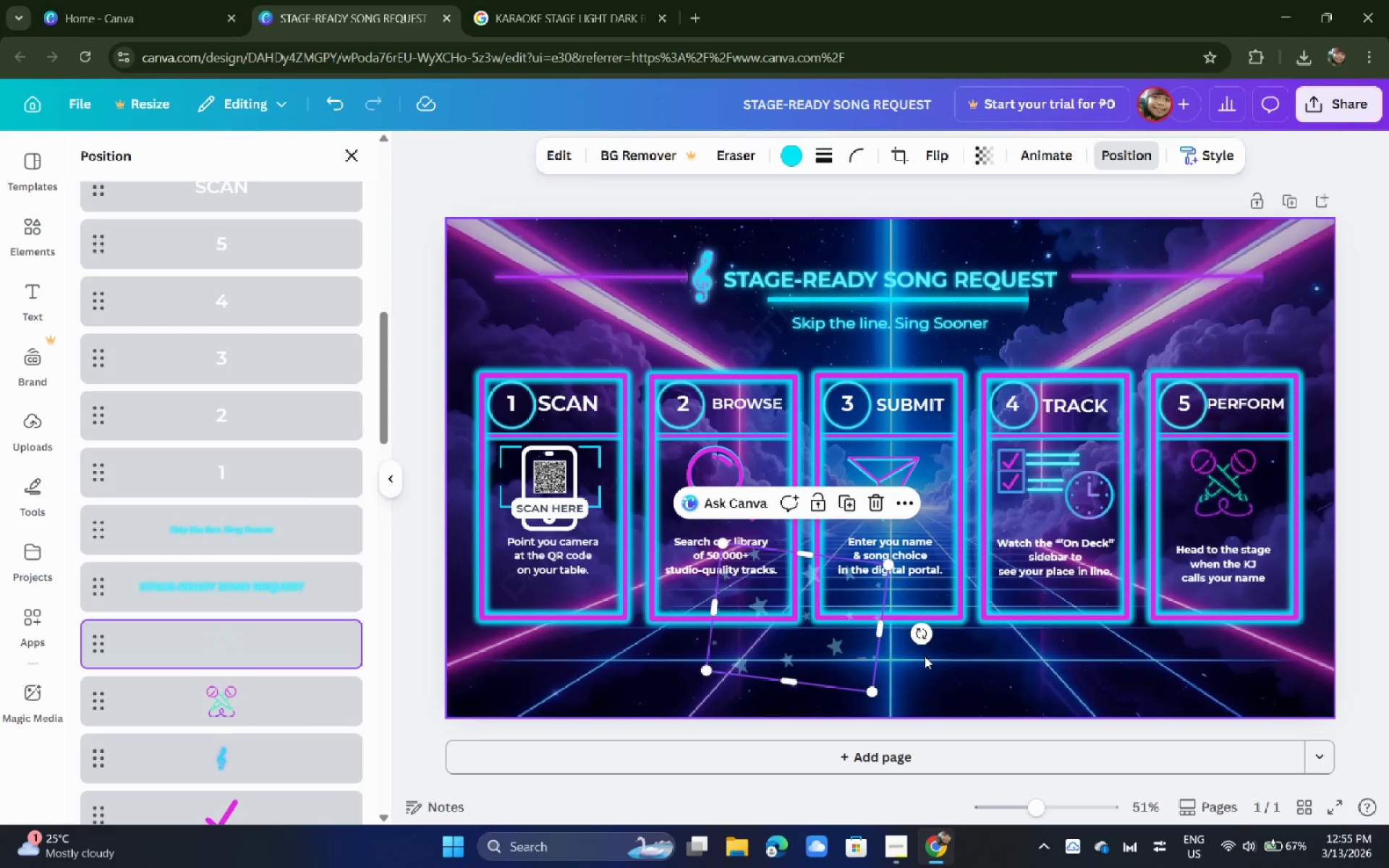 
left_click_drag(start_coordinate=[921, 641], to_coordinate=[928, 628])
 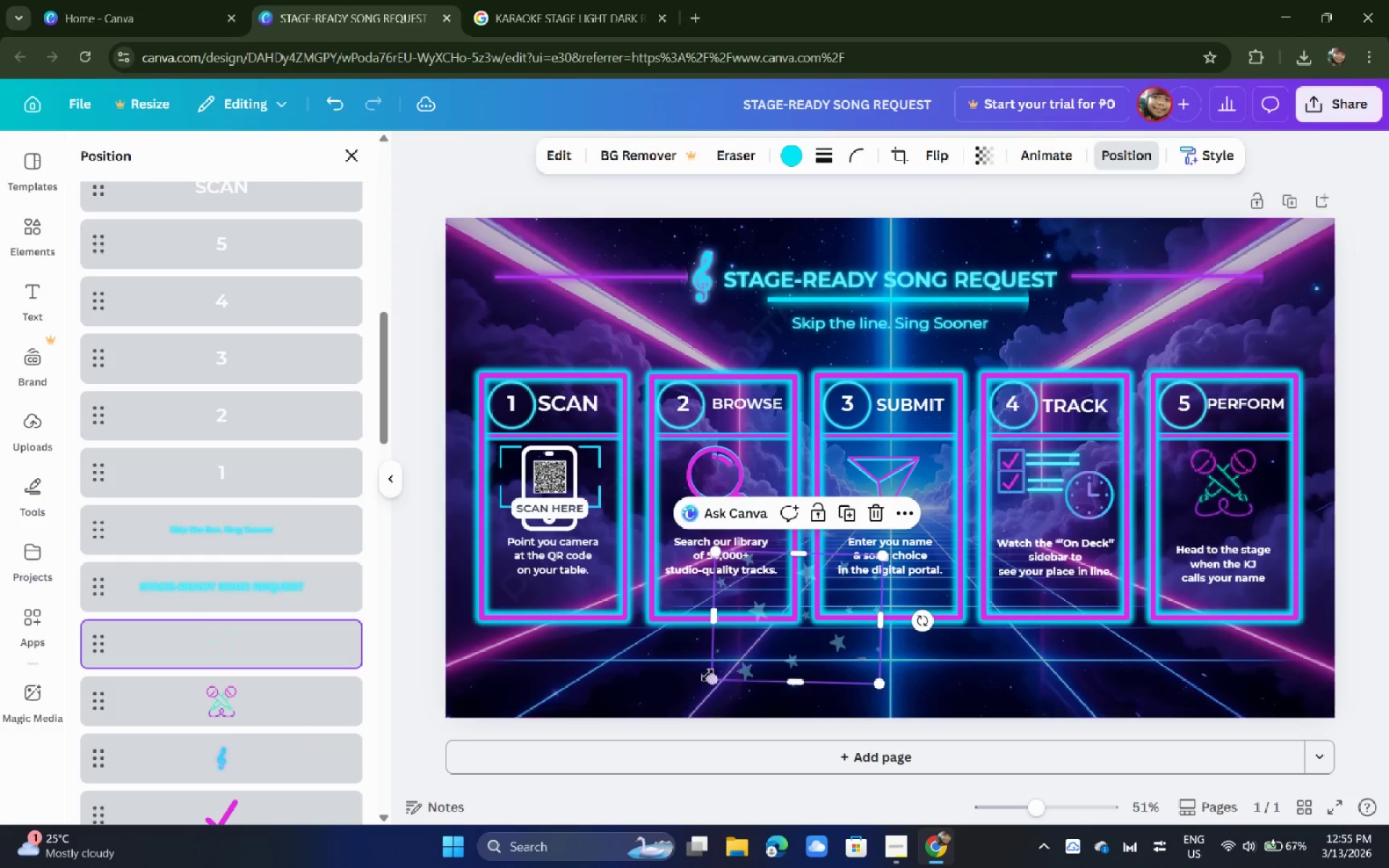 
left_click_drag(start_coordinate=[713, 675], to_coordinate=[424, 720])
 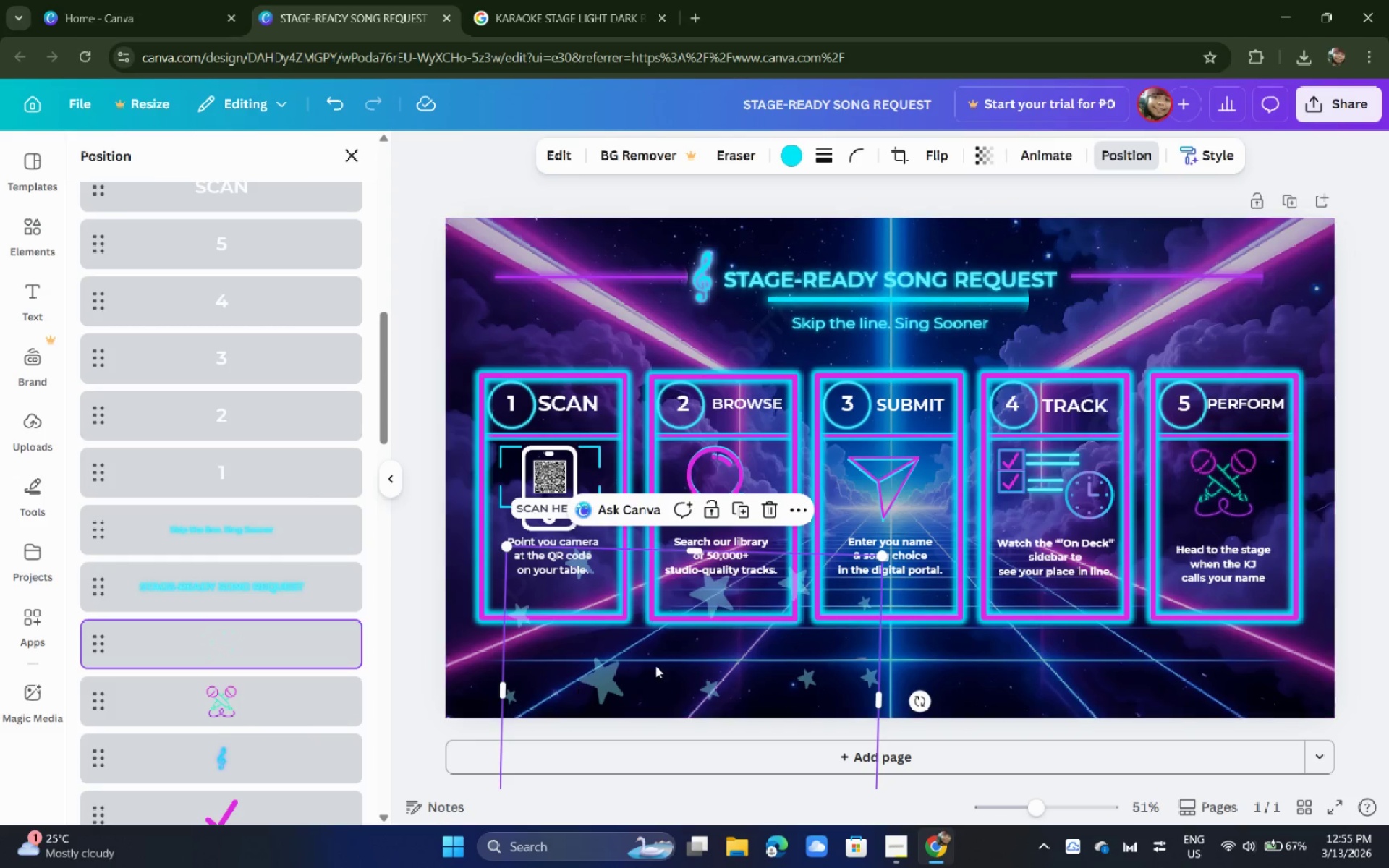 
left_click_drag(start_coordinate=[673, 661], to_coordinate=[1036, 472])
 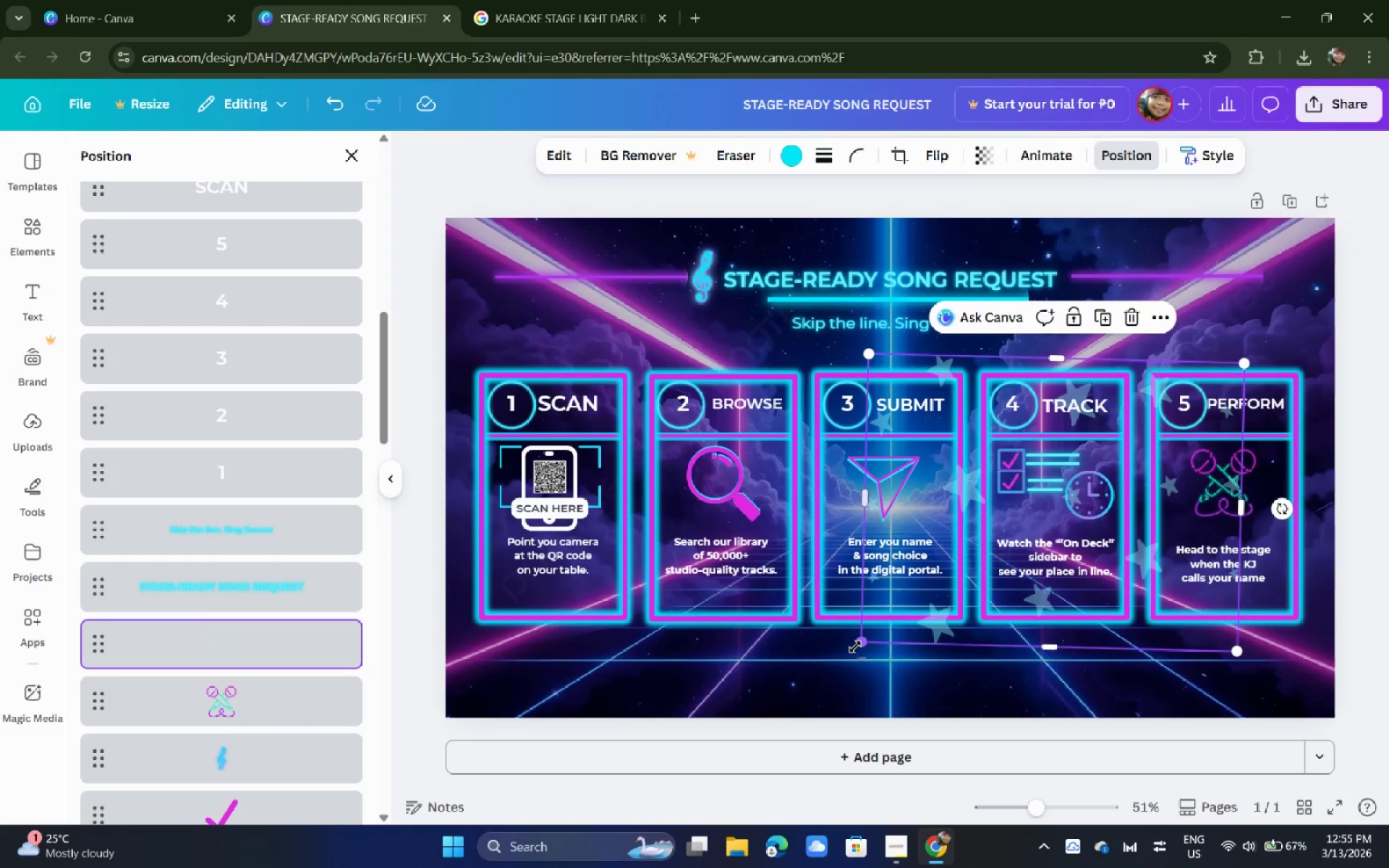 
left_click_drag(start_coordinate=[855, 647], to_coordinate=[489, 714])
 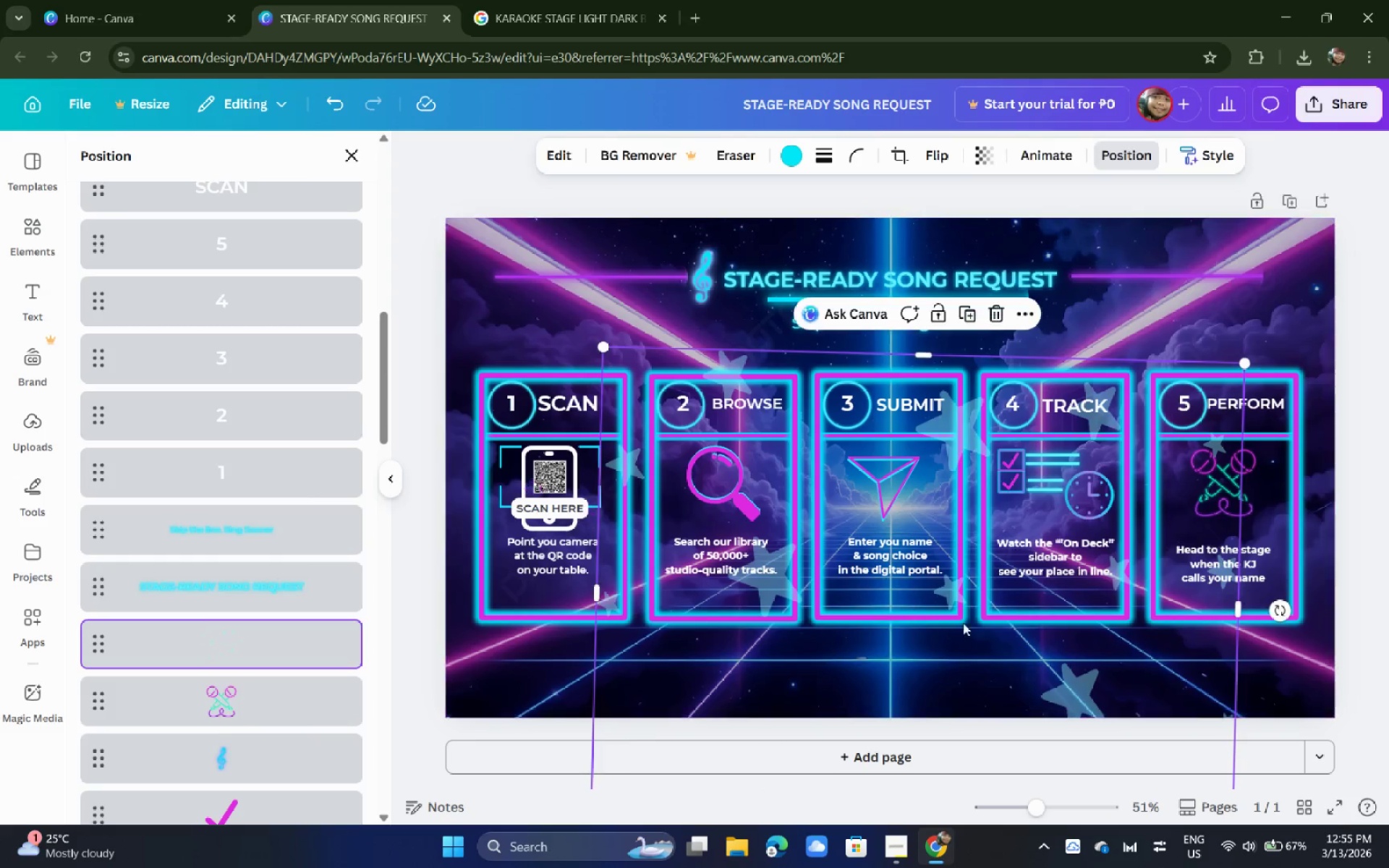 
left_click_drag(start_coordinate=[963, 623], to_coordinate=[922, 469])
 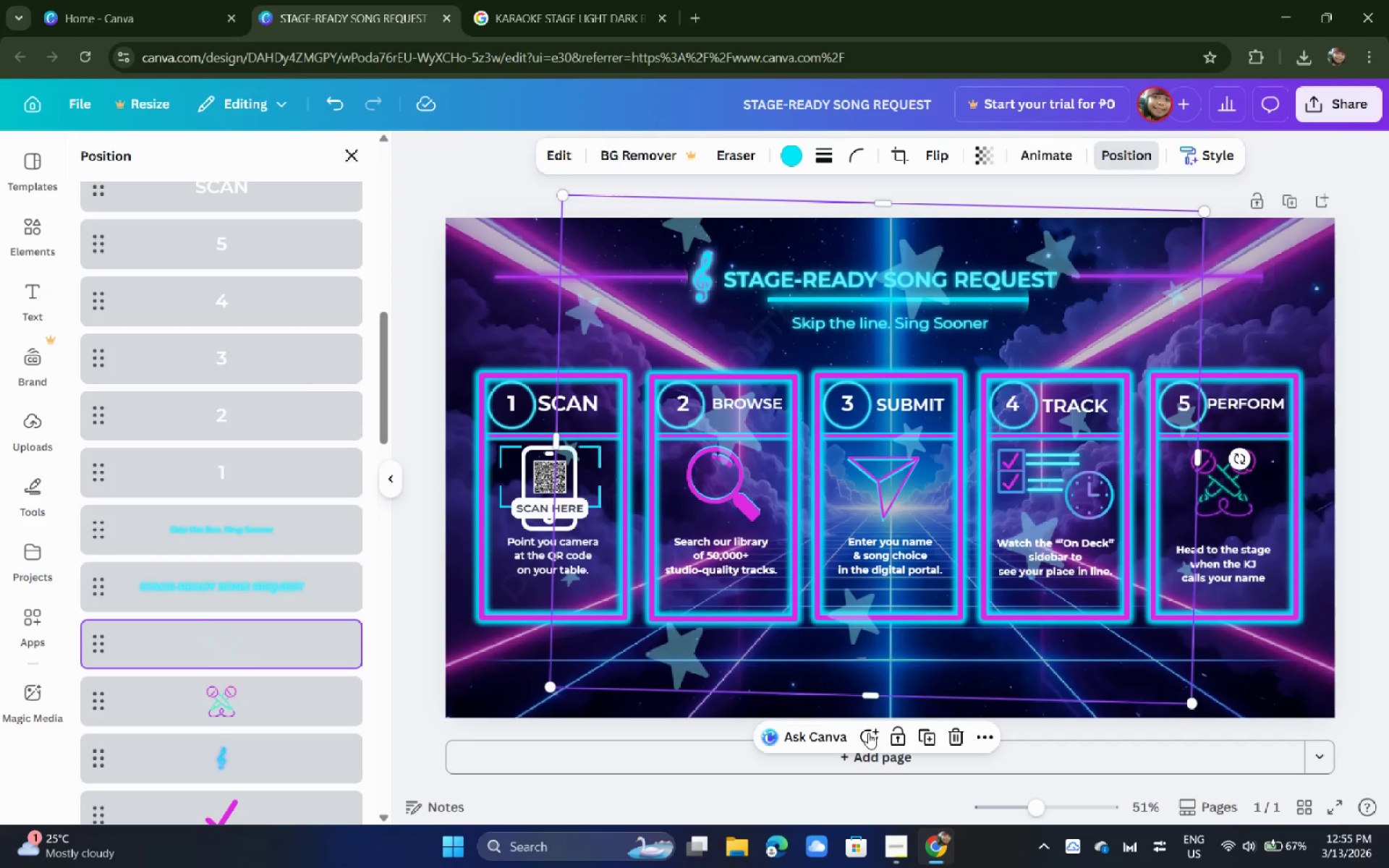 
left_click_drag(start_coordinate=[853, 341], to_coordinate=[783, 286])
 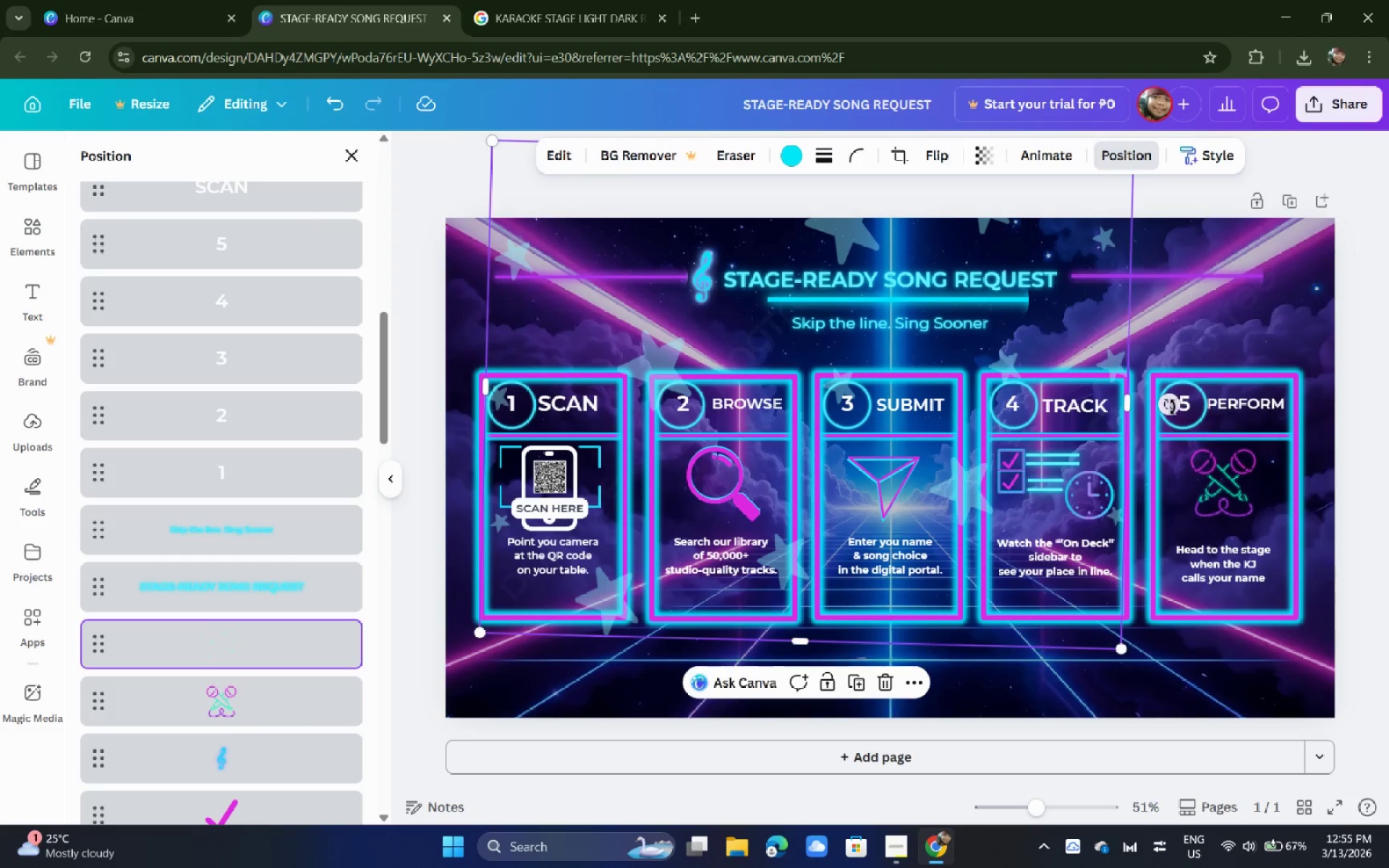 
left_click_drag(start_coordinate=[1172, 407], to_coordinate=[1179, 386])
 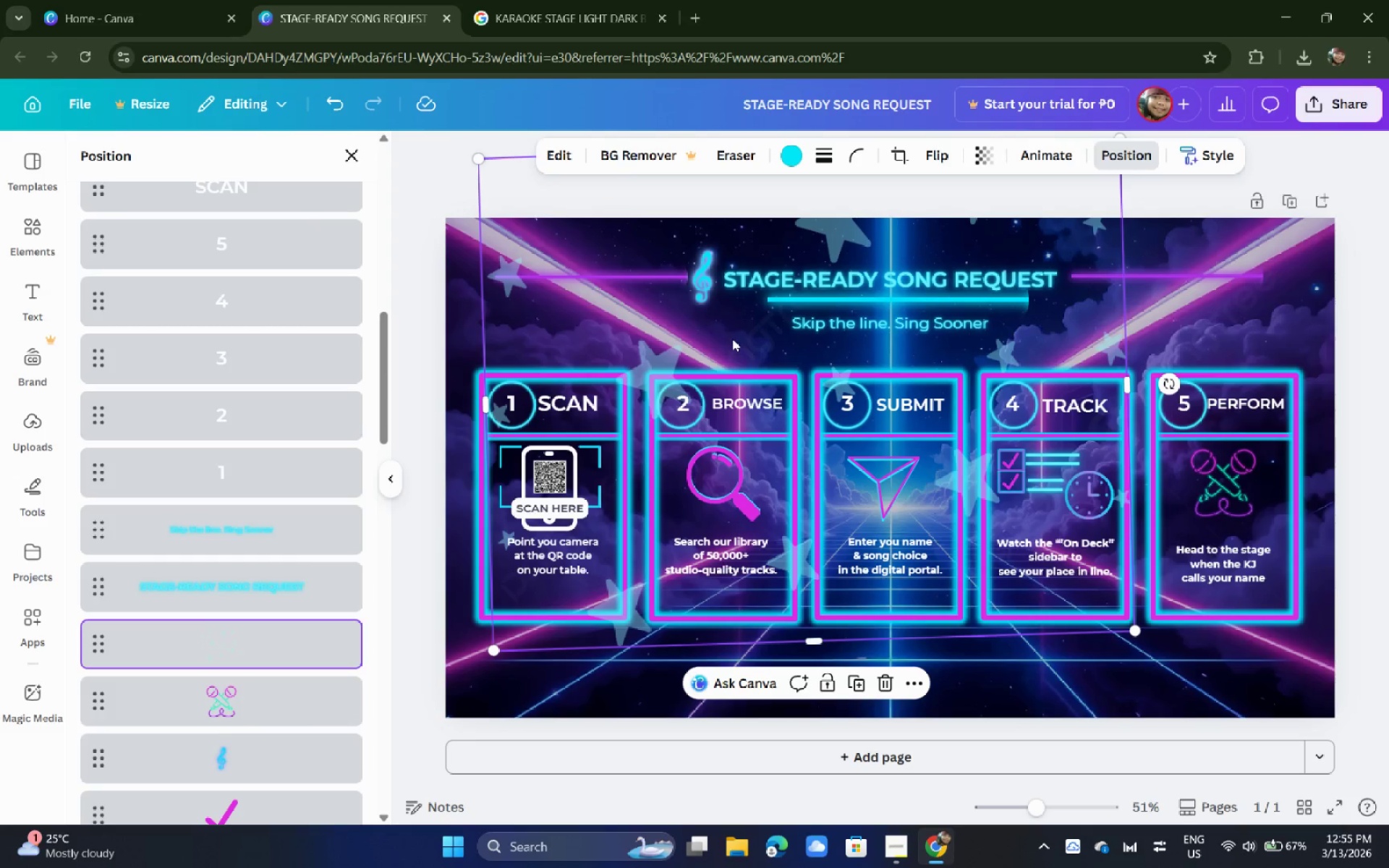 
left_click_drag(start_coordinate=[732, 339], to_coordinate=[736, 402])
 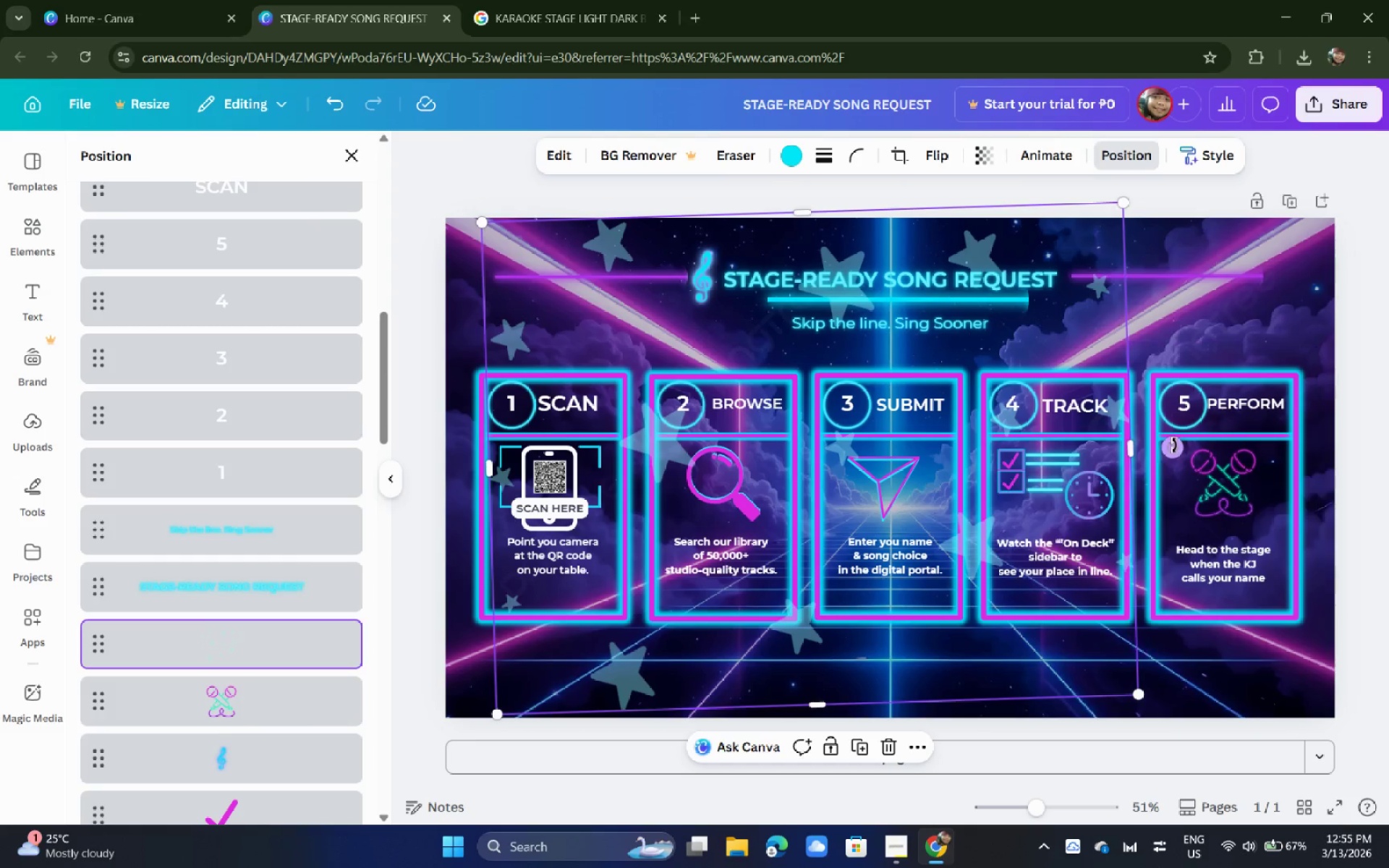 
left_click_drag(start_coordinate=[1174, 446], to_coordinate=[1174, 454])
 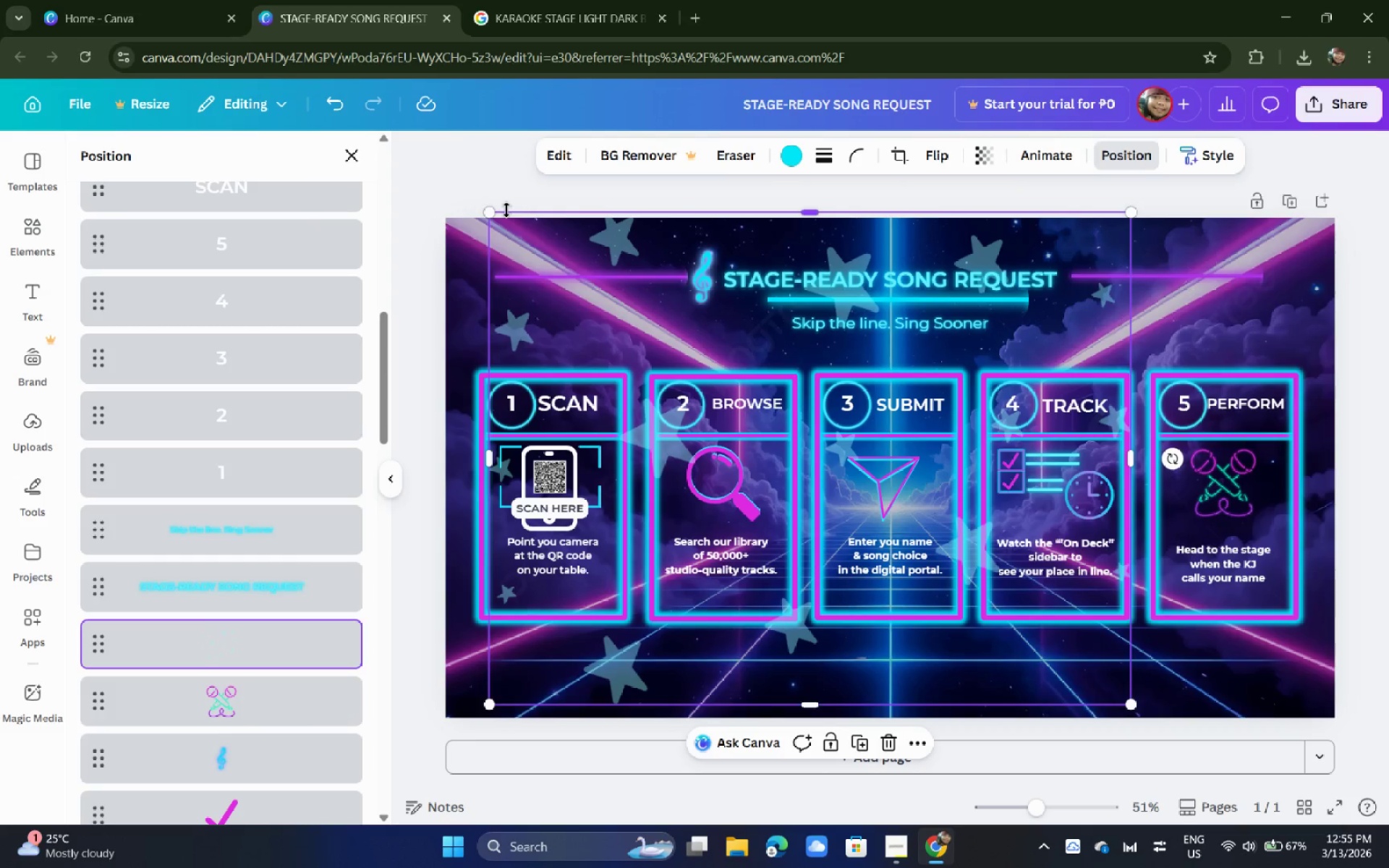 
left_click_drag(start_coordinate=[493, 212], to_coordinate=[887, 533])
 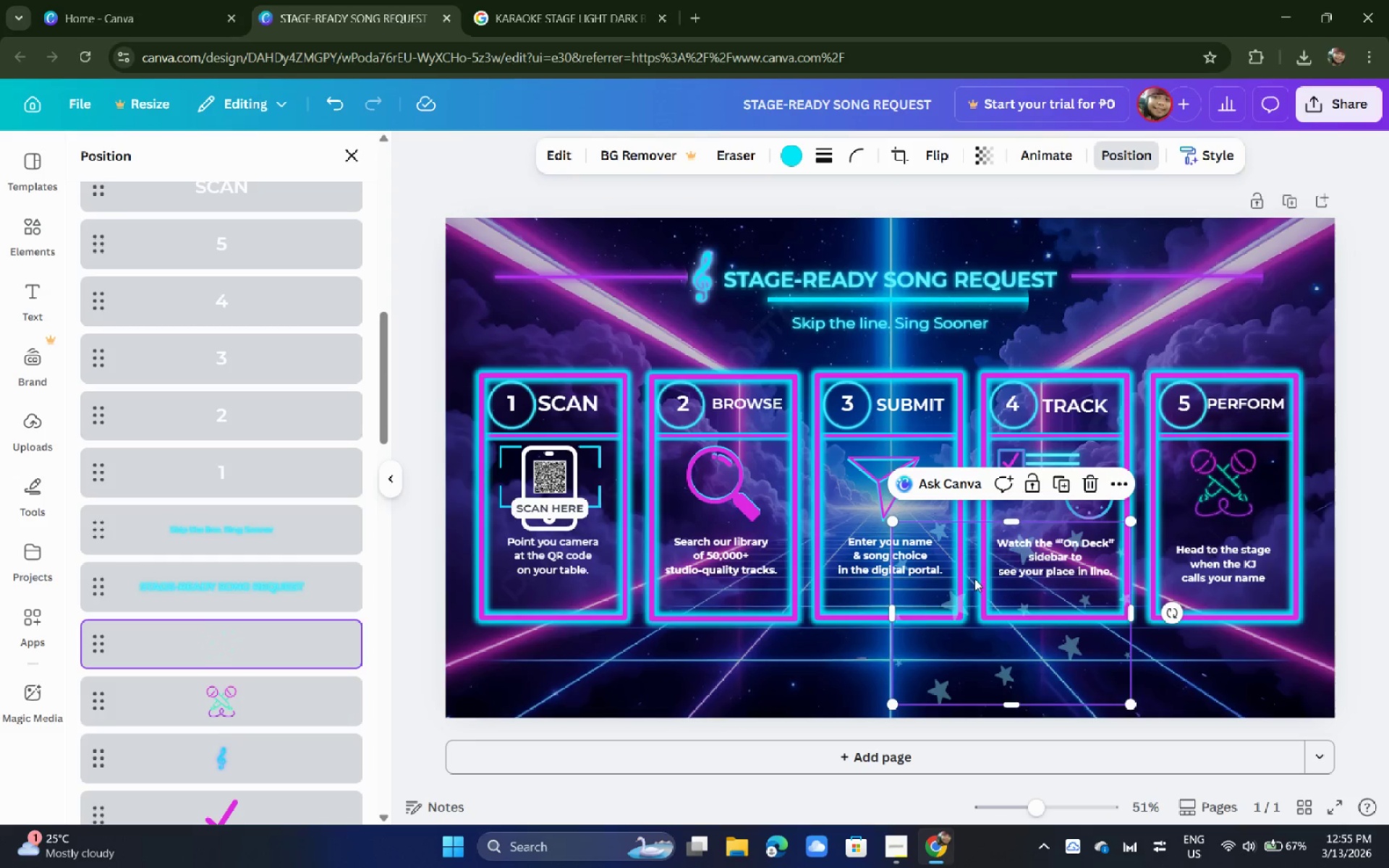 
left_click_drag(start_coordinate=[975, 579], to_coordinate=[530, 592])
 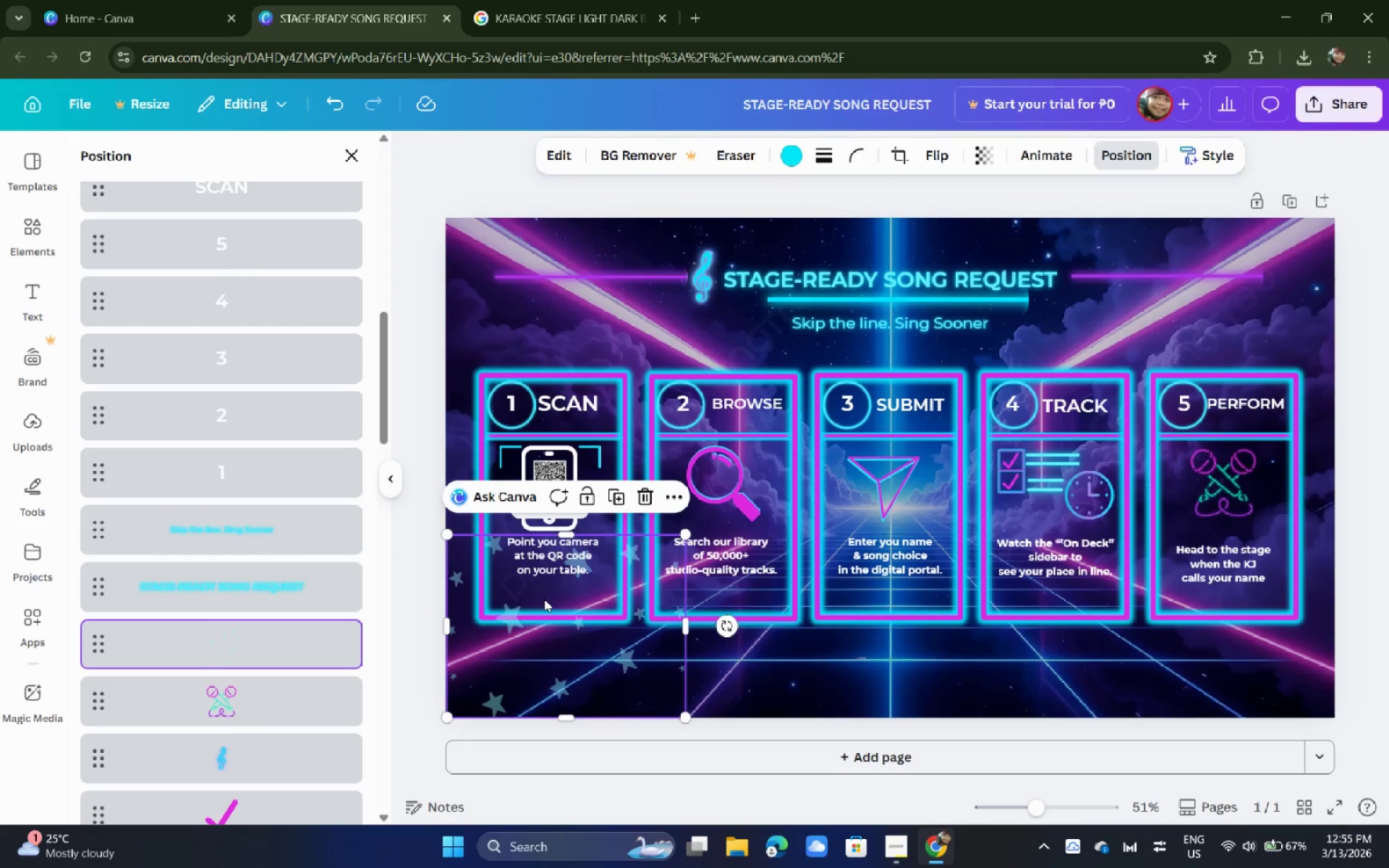 
hold_key(key=AltLeft, duration=1.53)
left_click_drag(start_coordinate=[544, 599], to_coordinate=[786, 597])
 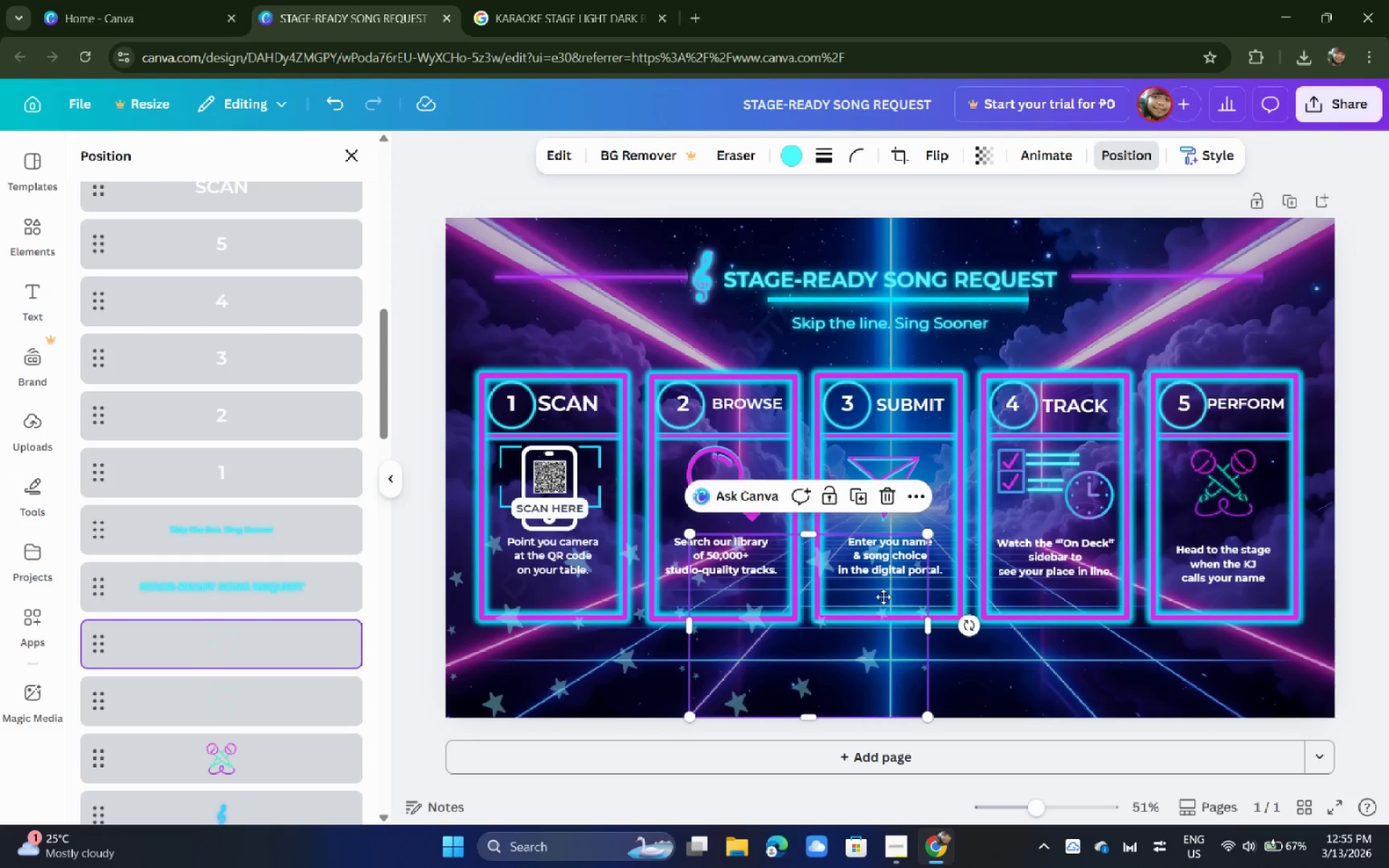 
hold_key(key=AltLeft, duration=0.41)
 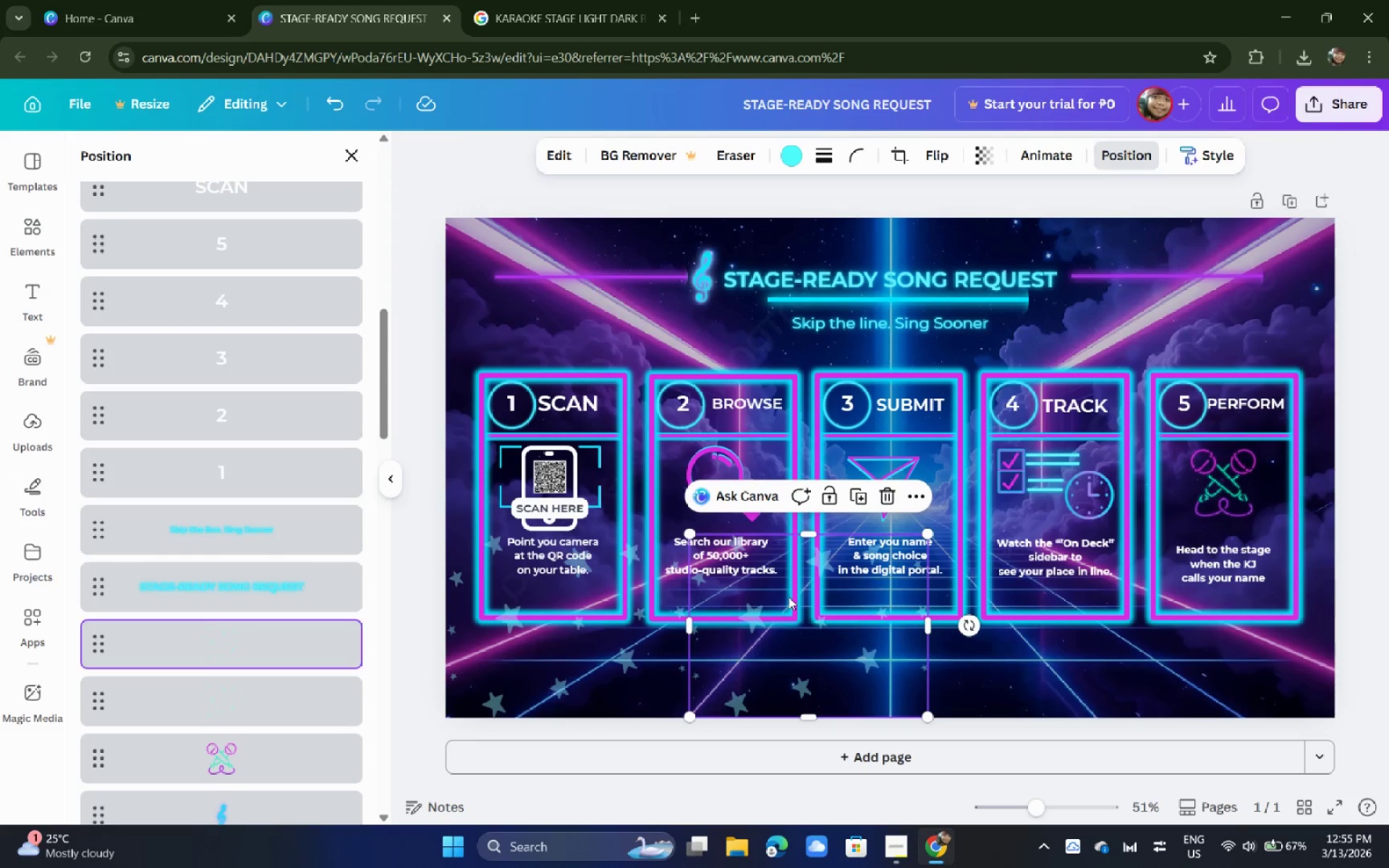 
hold_key(key=AltLeft, duration=1.44)
left_click_drag(start_coordinate=[789, 597], to_coordinate=[1031, 595])
 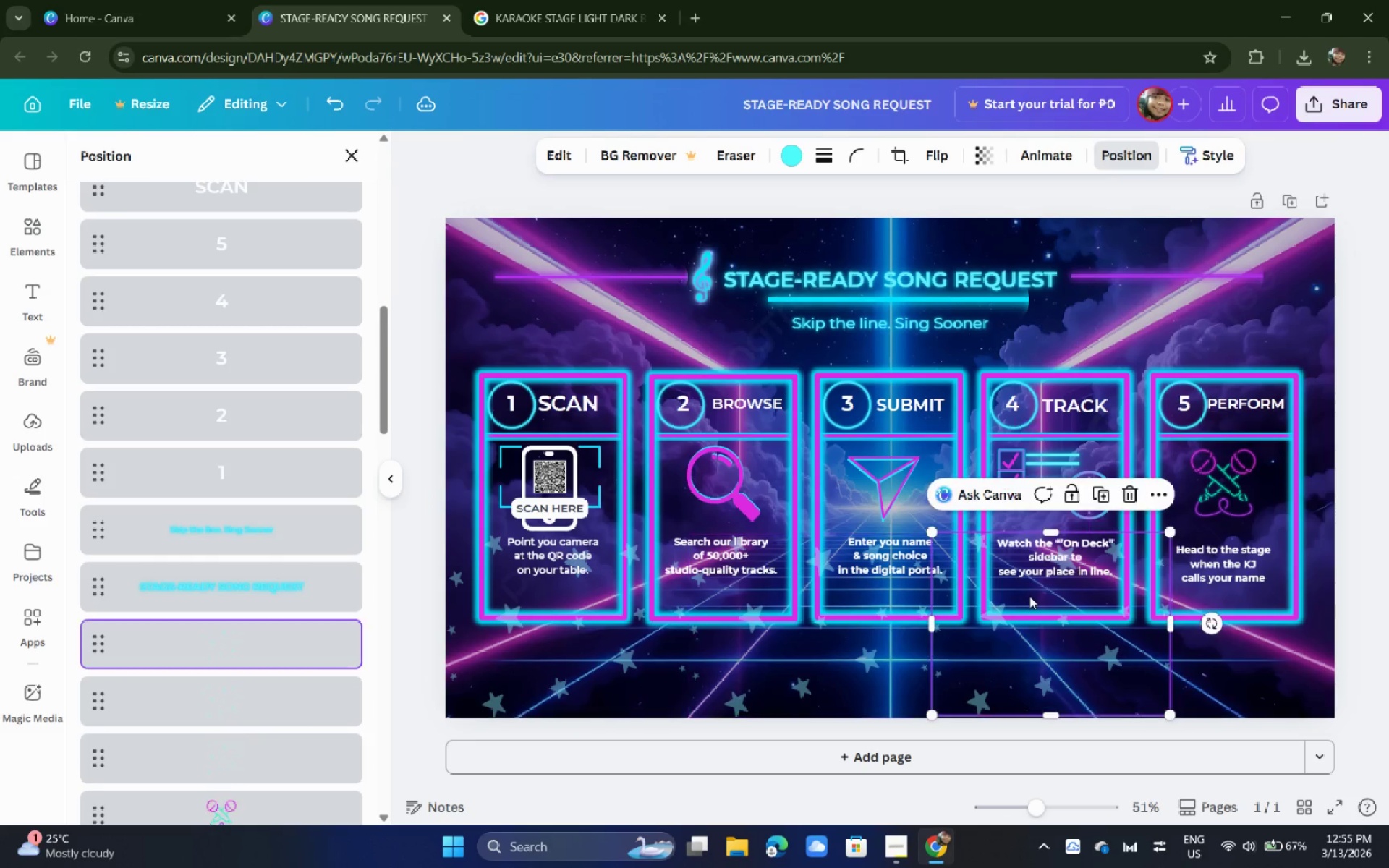 
hold_key(key=AltLeft, duration=1.5)
left_click_drag(start_coordinate=[1029, 596], to_coordinate=[1194, 598])
 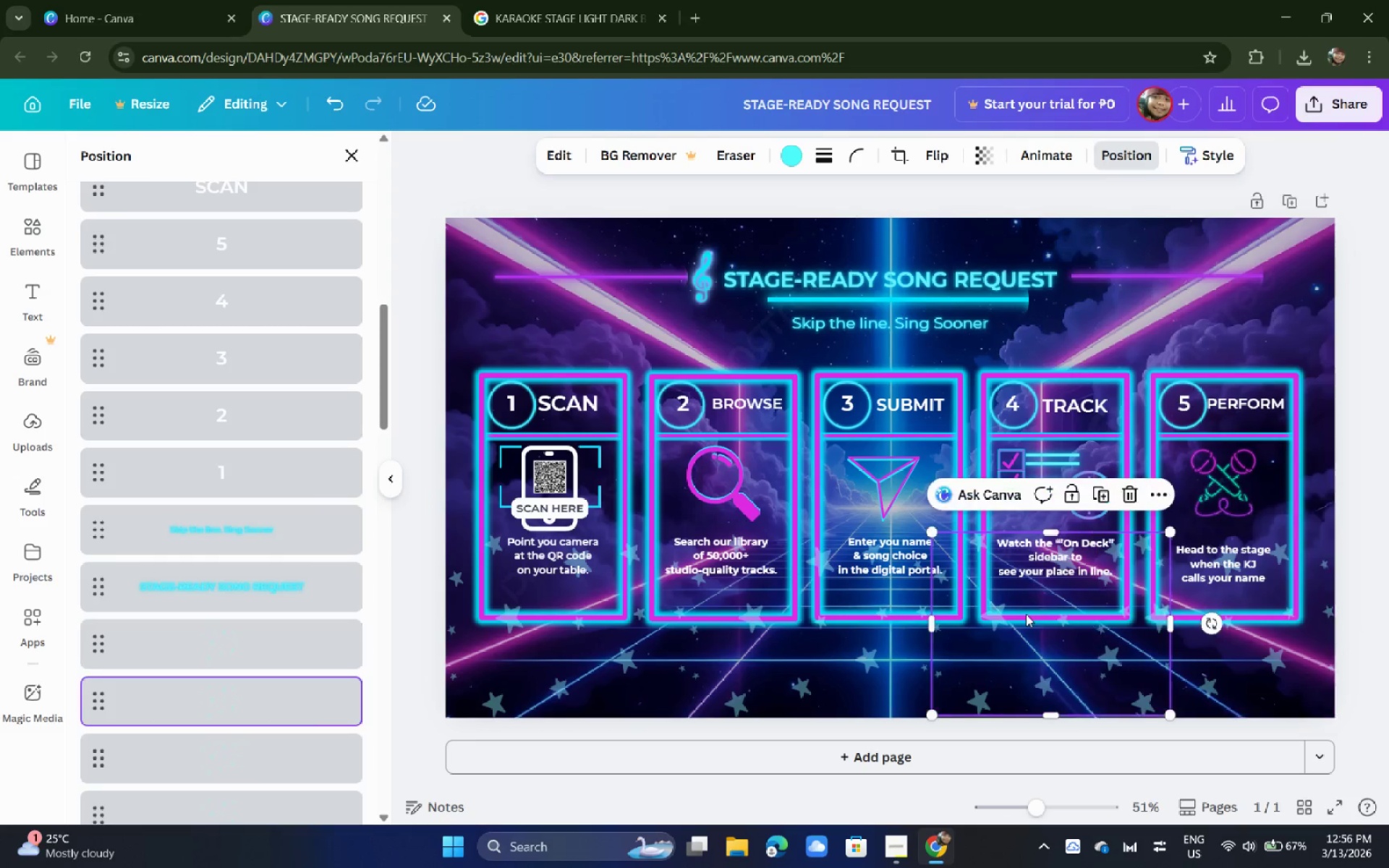 
hold_key(key=AltLeft, duration=0.95)
 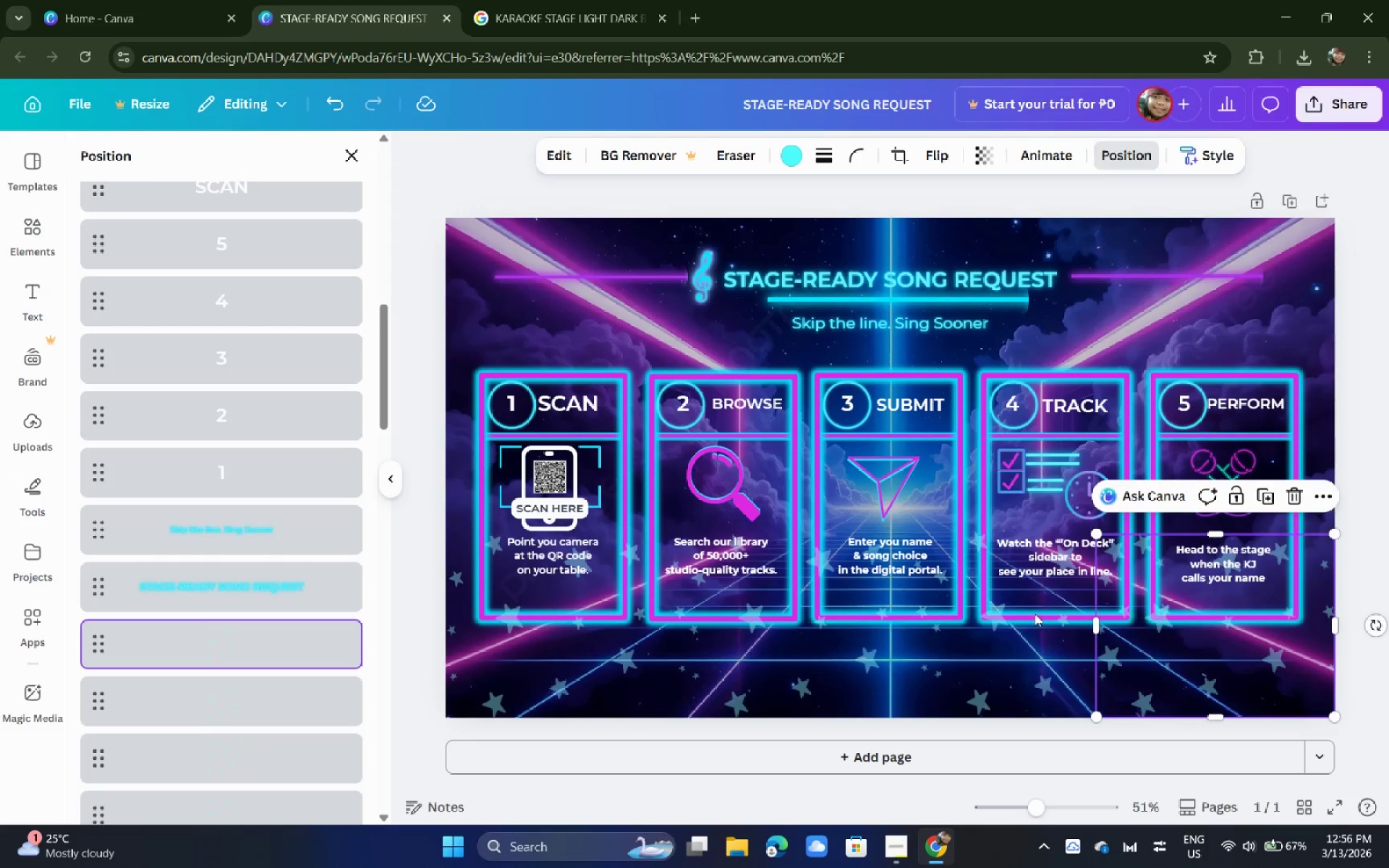 
left_click([1026, 614])
 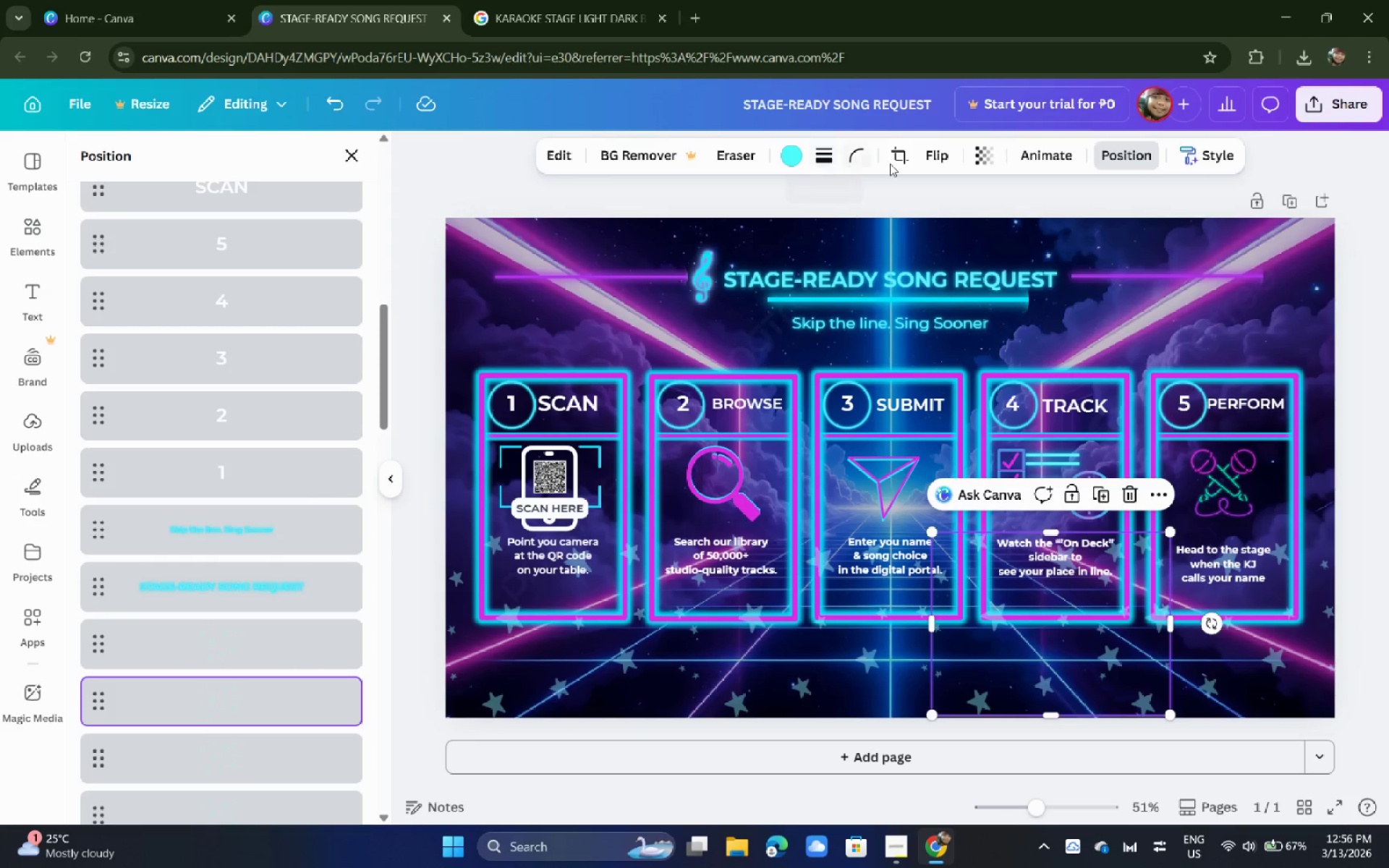 
left_click([933, 152])
 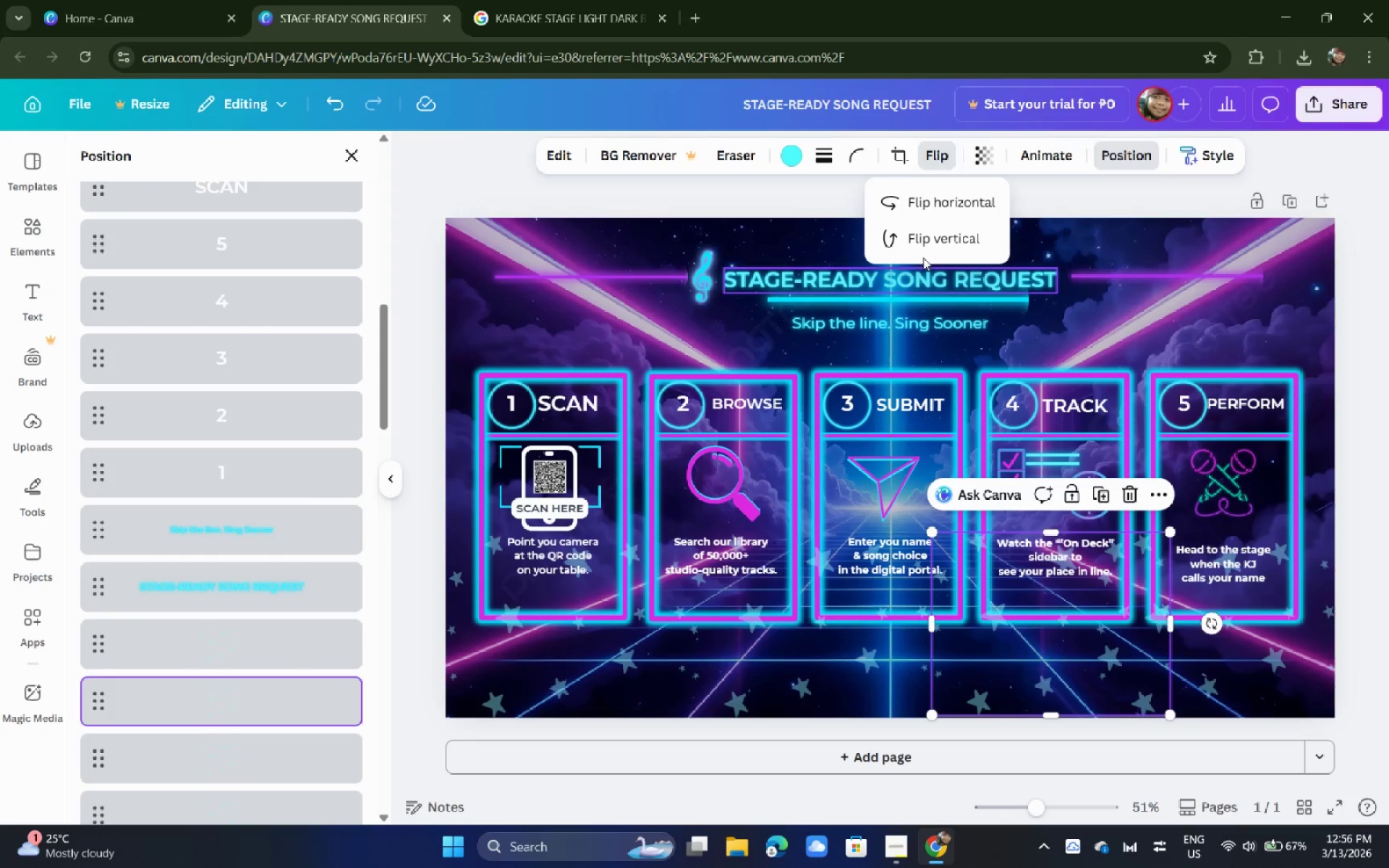 
left_click([926, 250])
 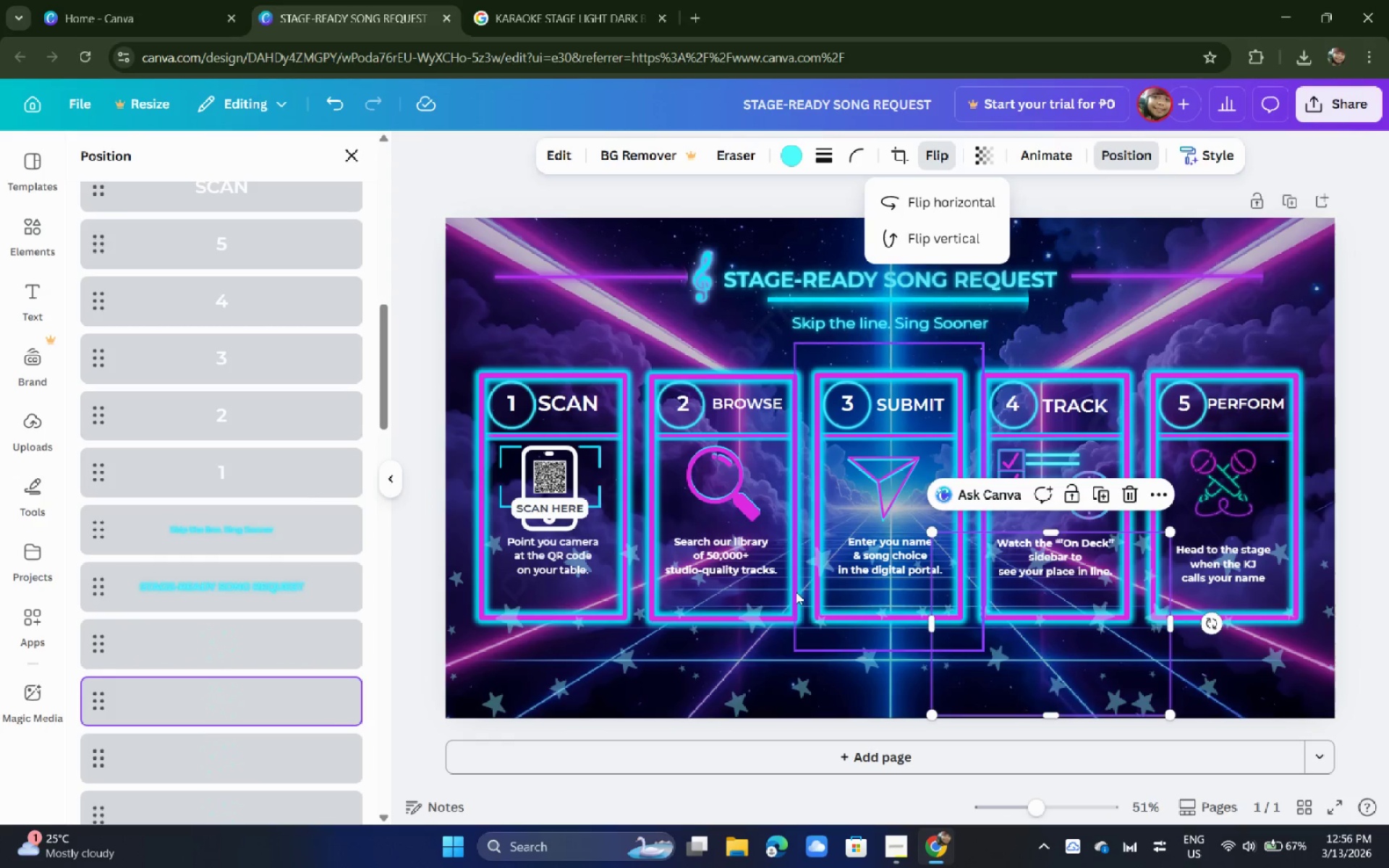 
left_click([786, 629])
 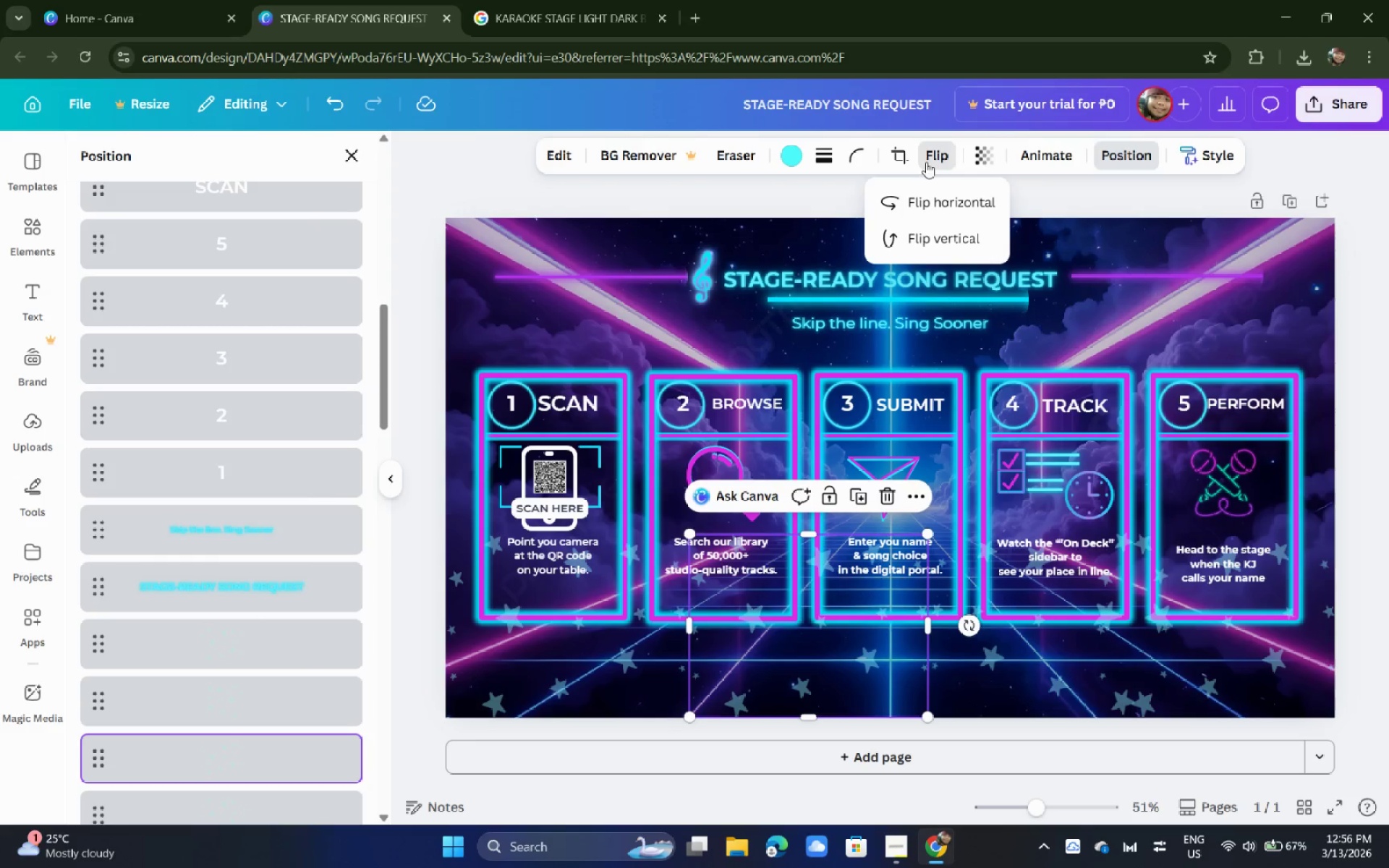 
left_click([919, 204])
 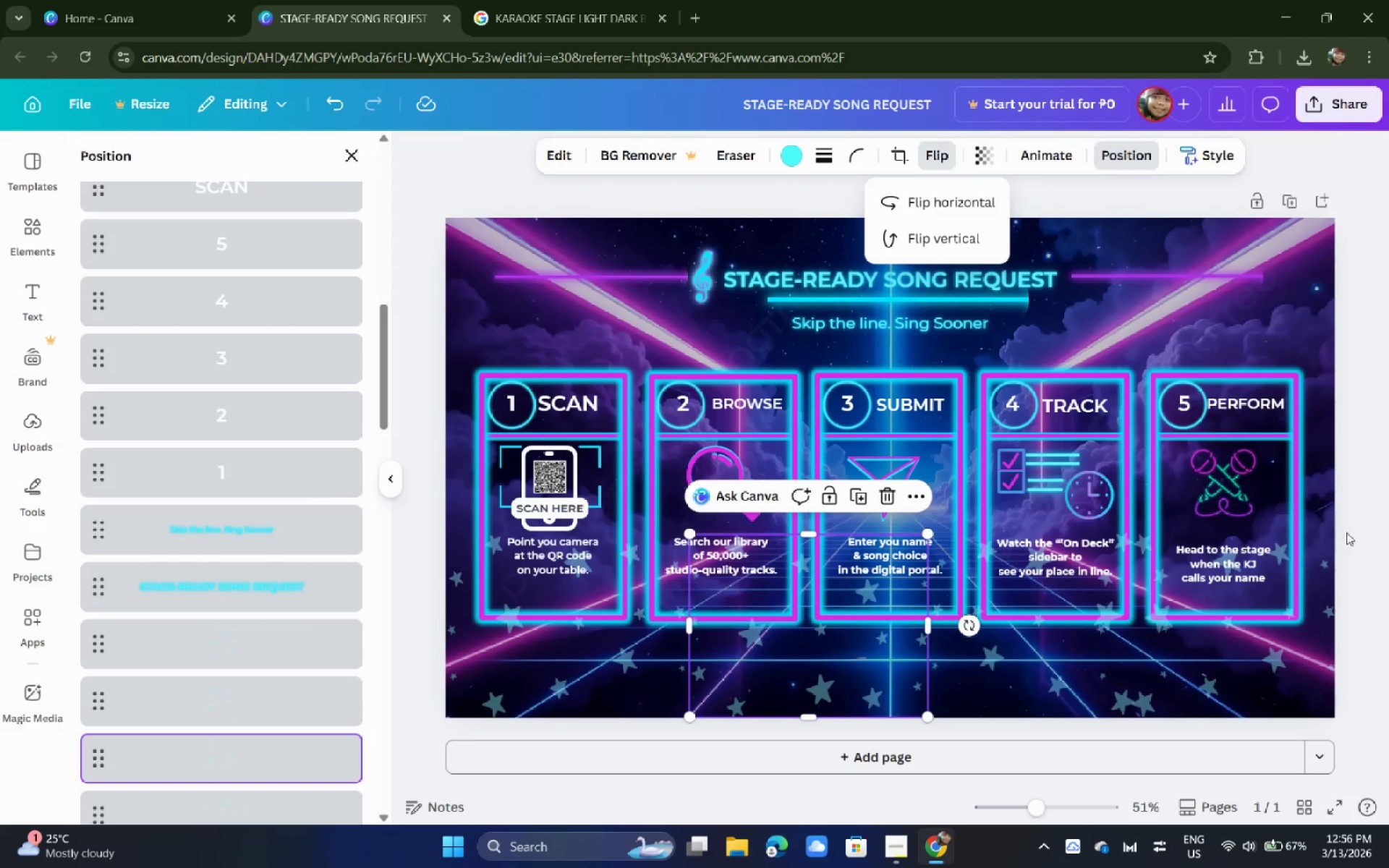 
left_click([1352, 529])
 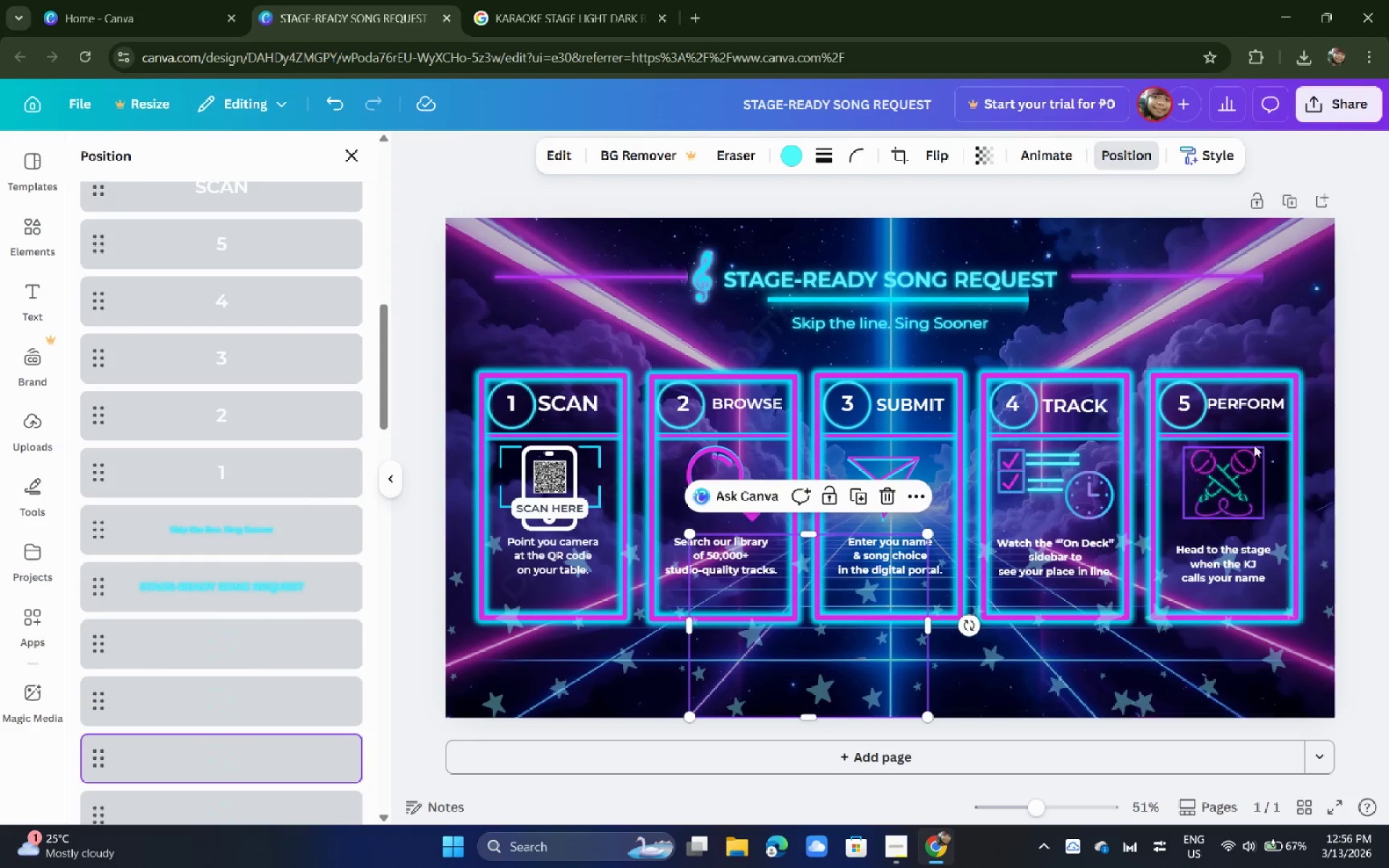 
left_click([1199, 299])
 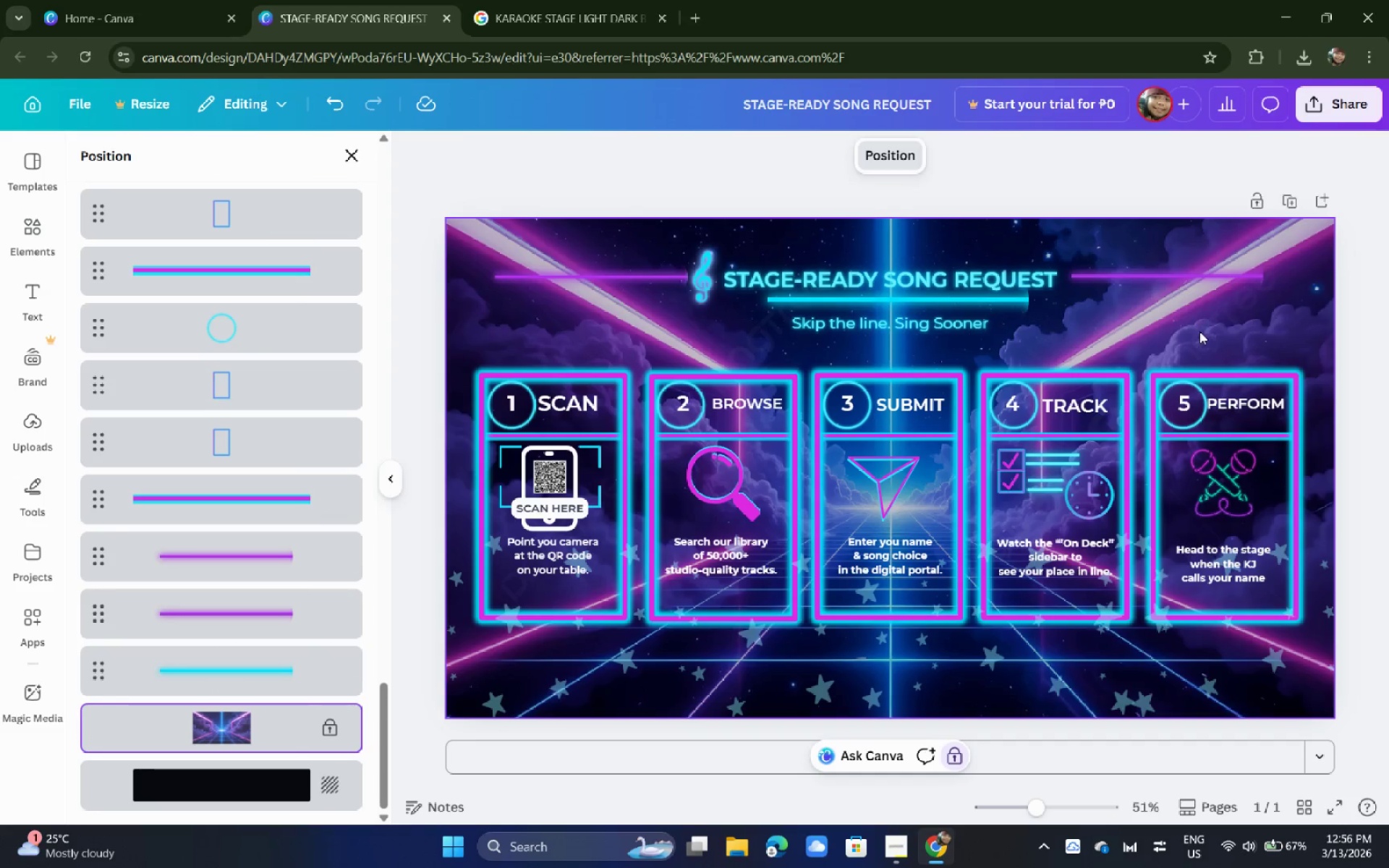 
left_click([1199, 331])
 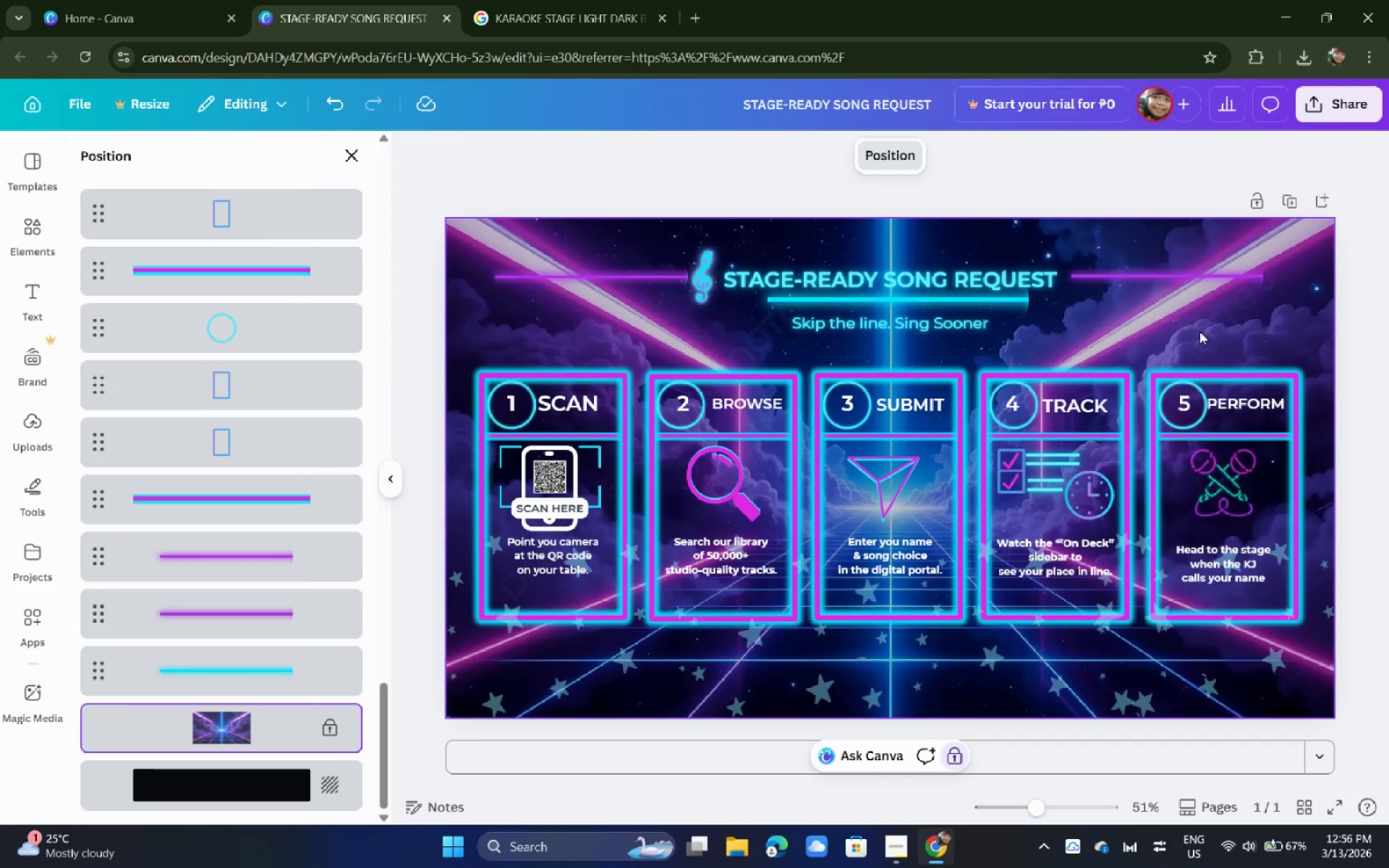 
double_click([568, 558])
 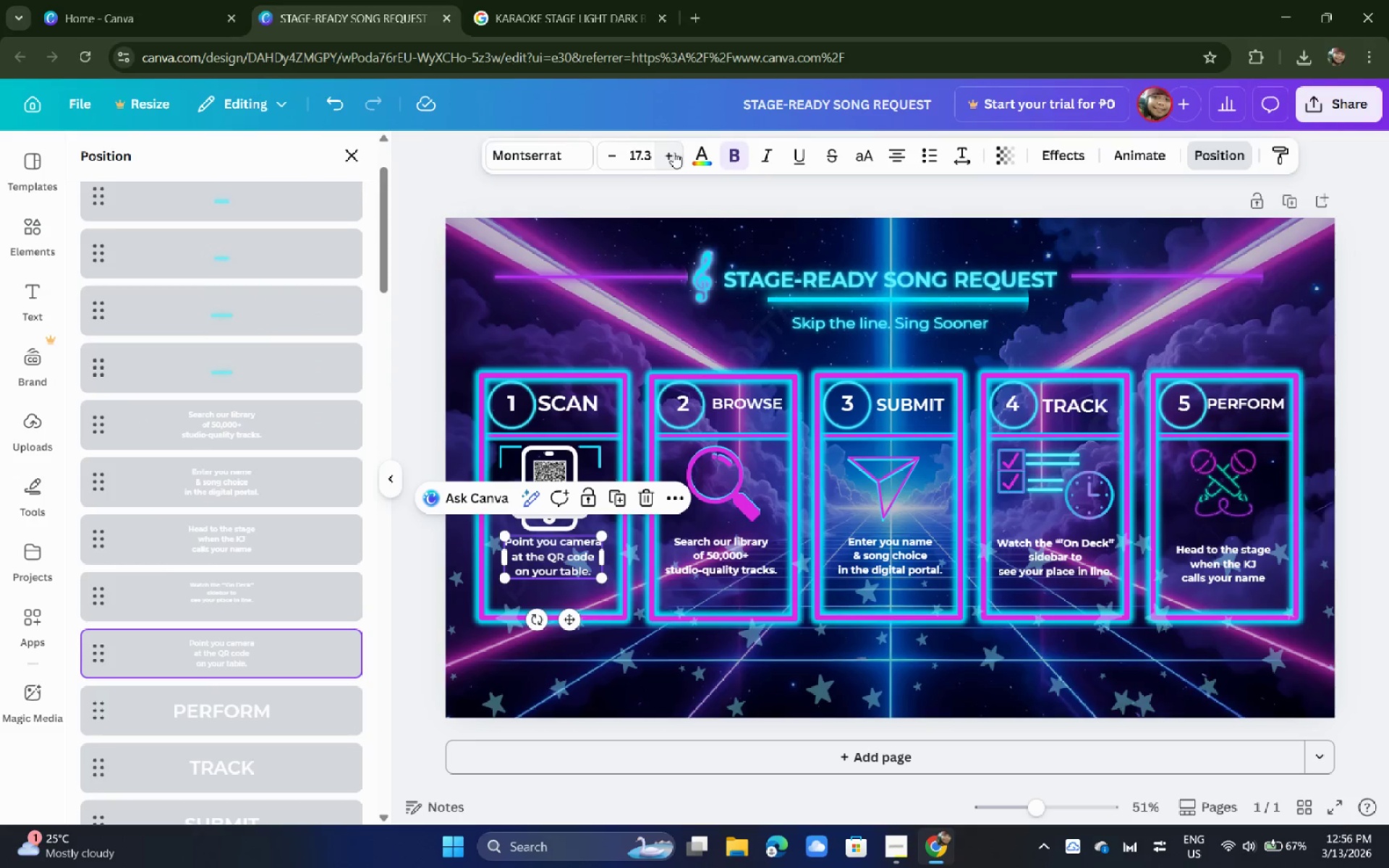 
left_click([667, 155])
 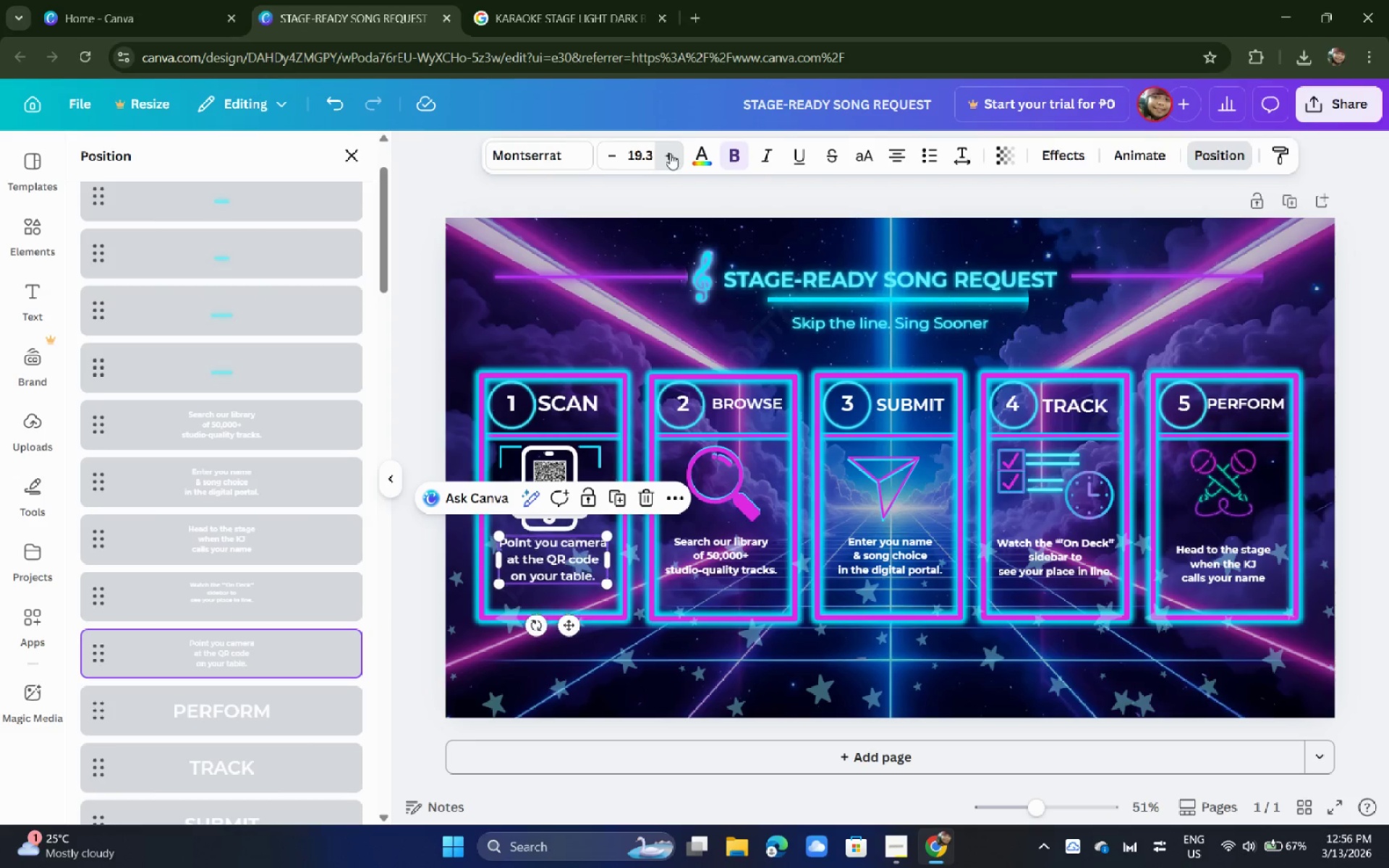 
double_click([670, 153])
 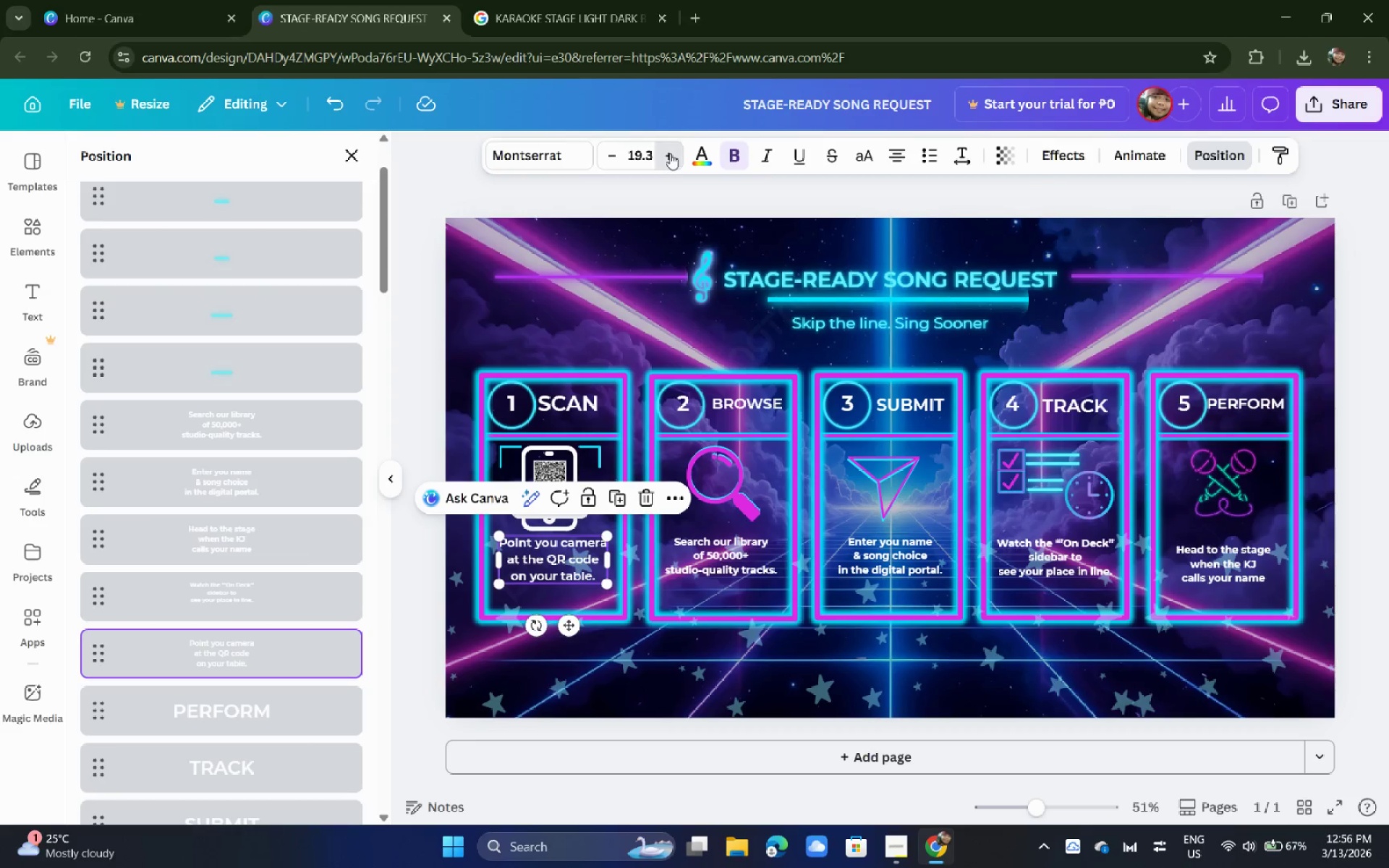 
triple_click([670, 153])
 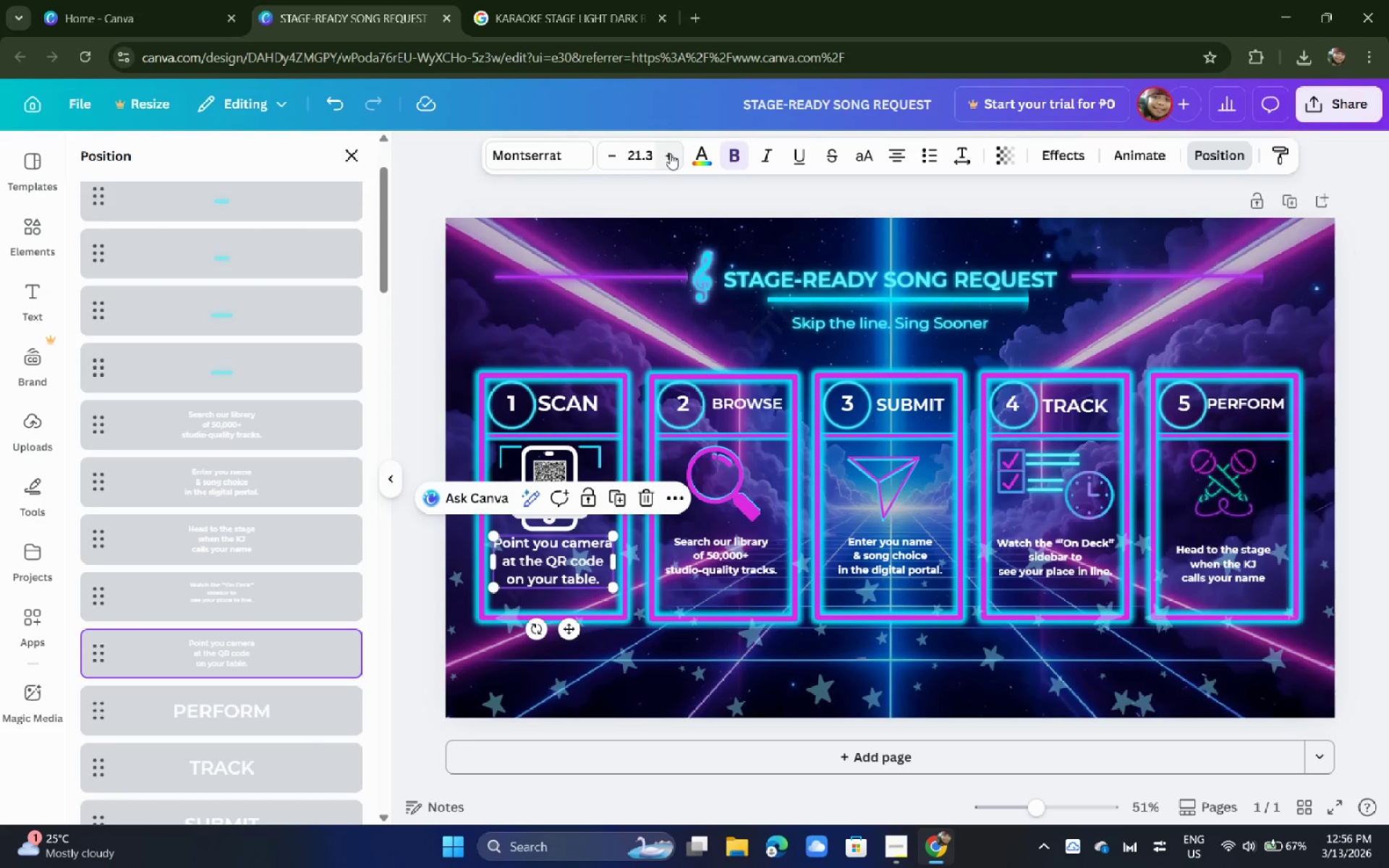 
triple_click([670, 153])
 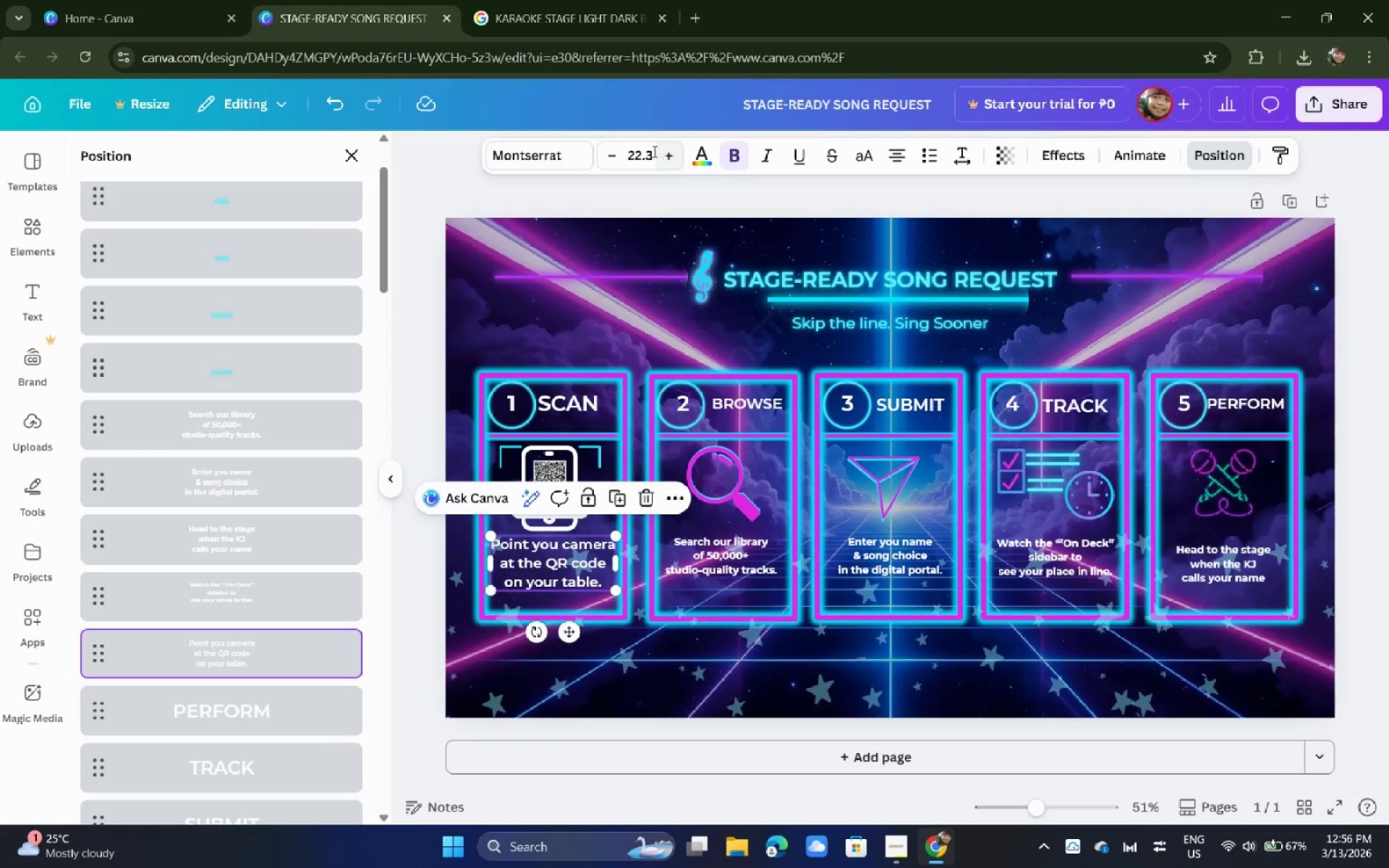 
left_click_drag(start_coordinate=[652, 150], to_coordinate=[608, 156])
 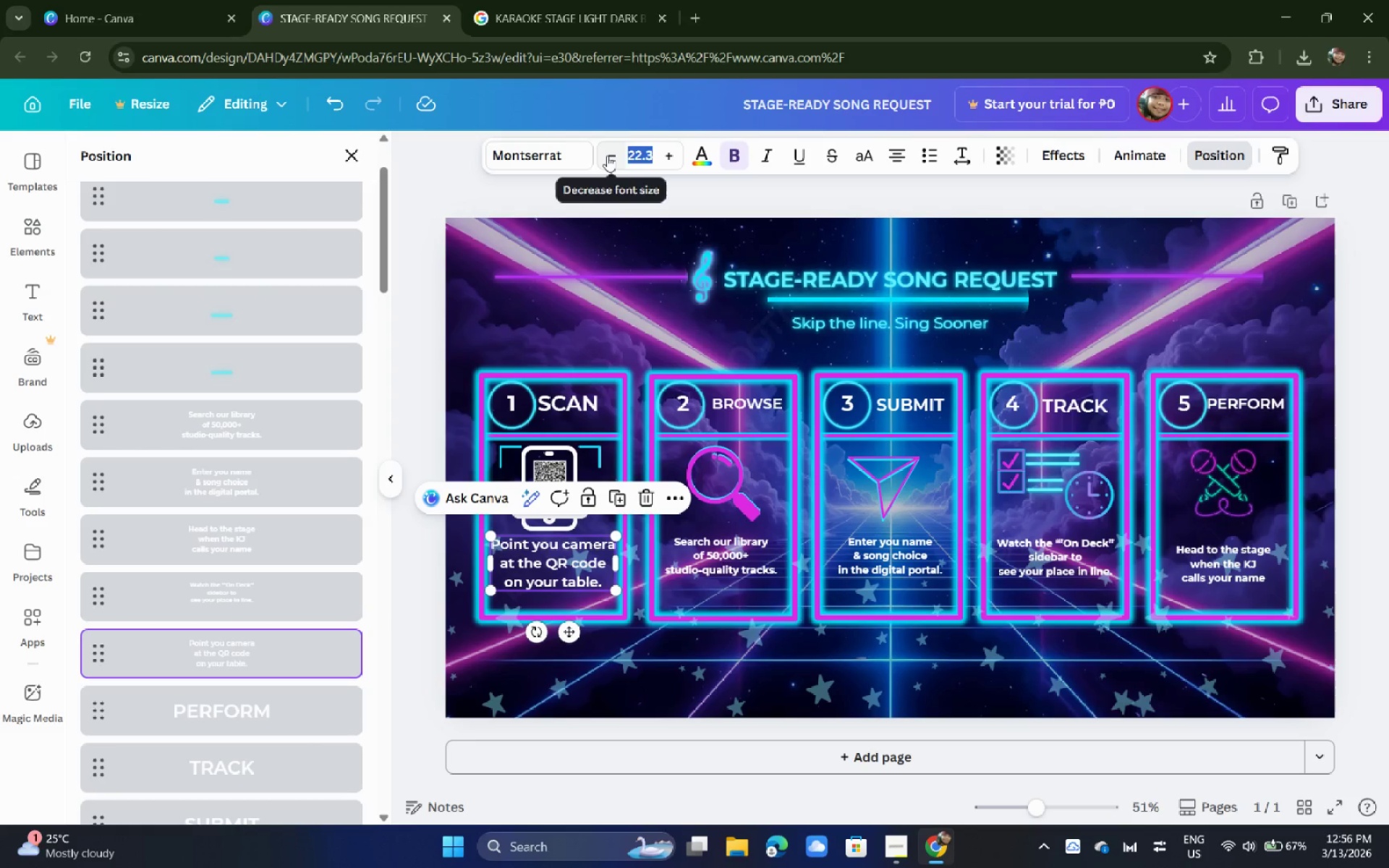 
type(22)
 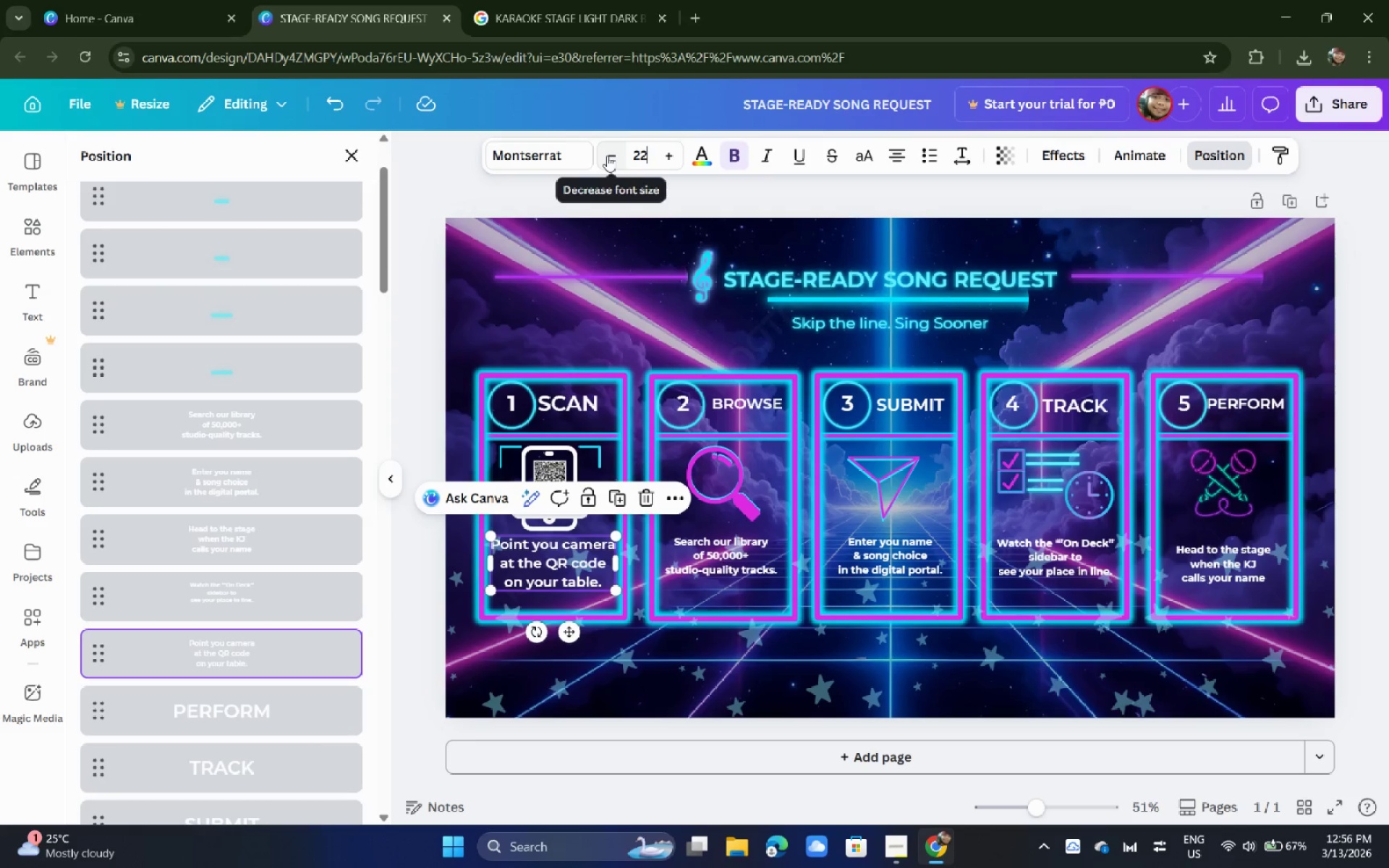 
key(Enter)
 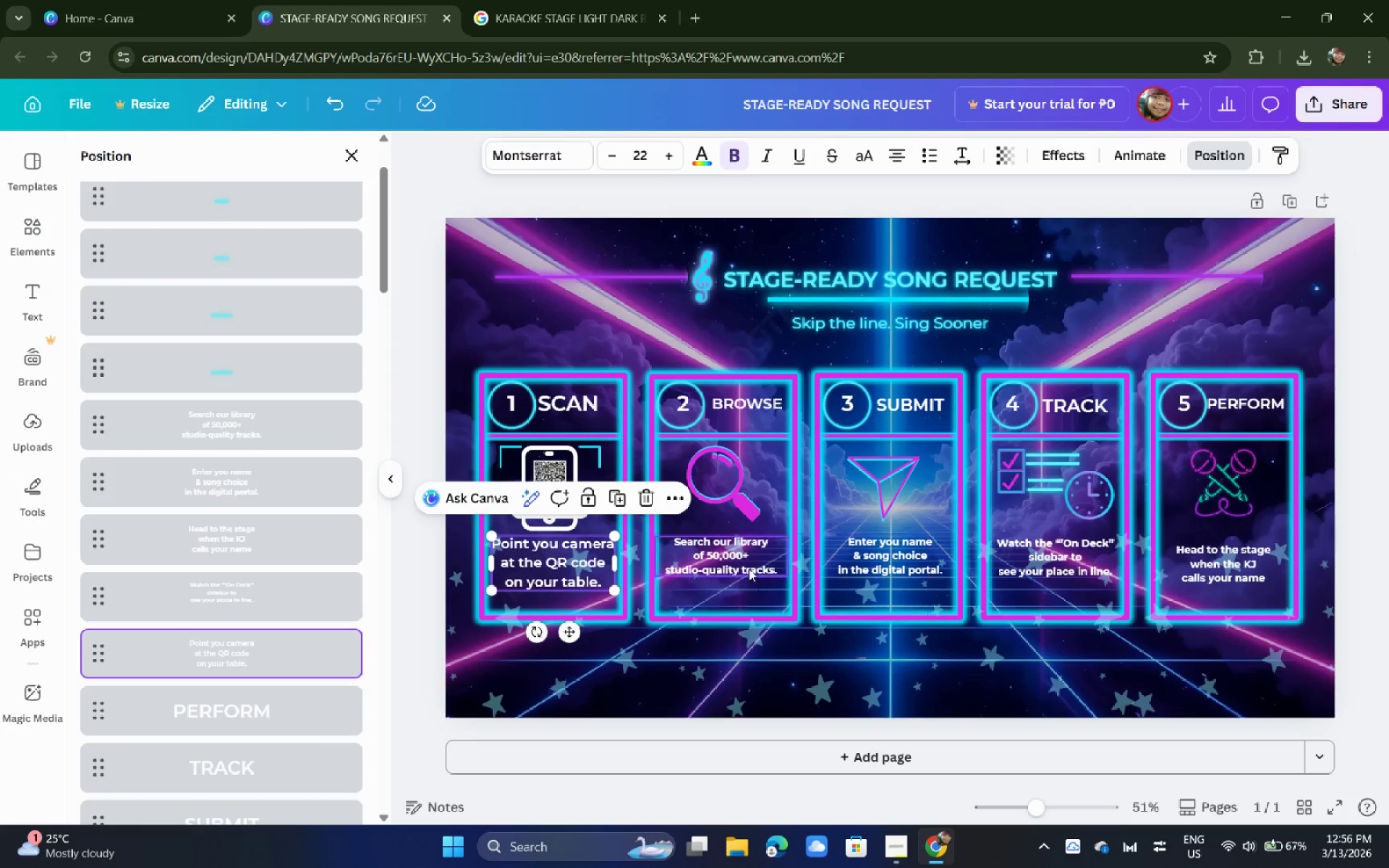 
double_click([748, 566])
 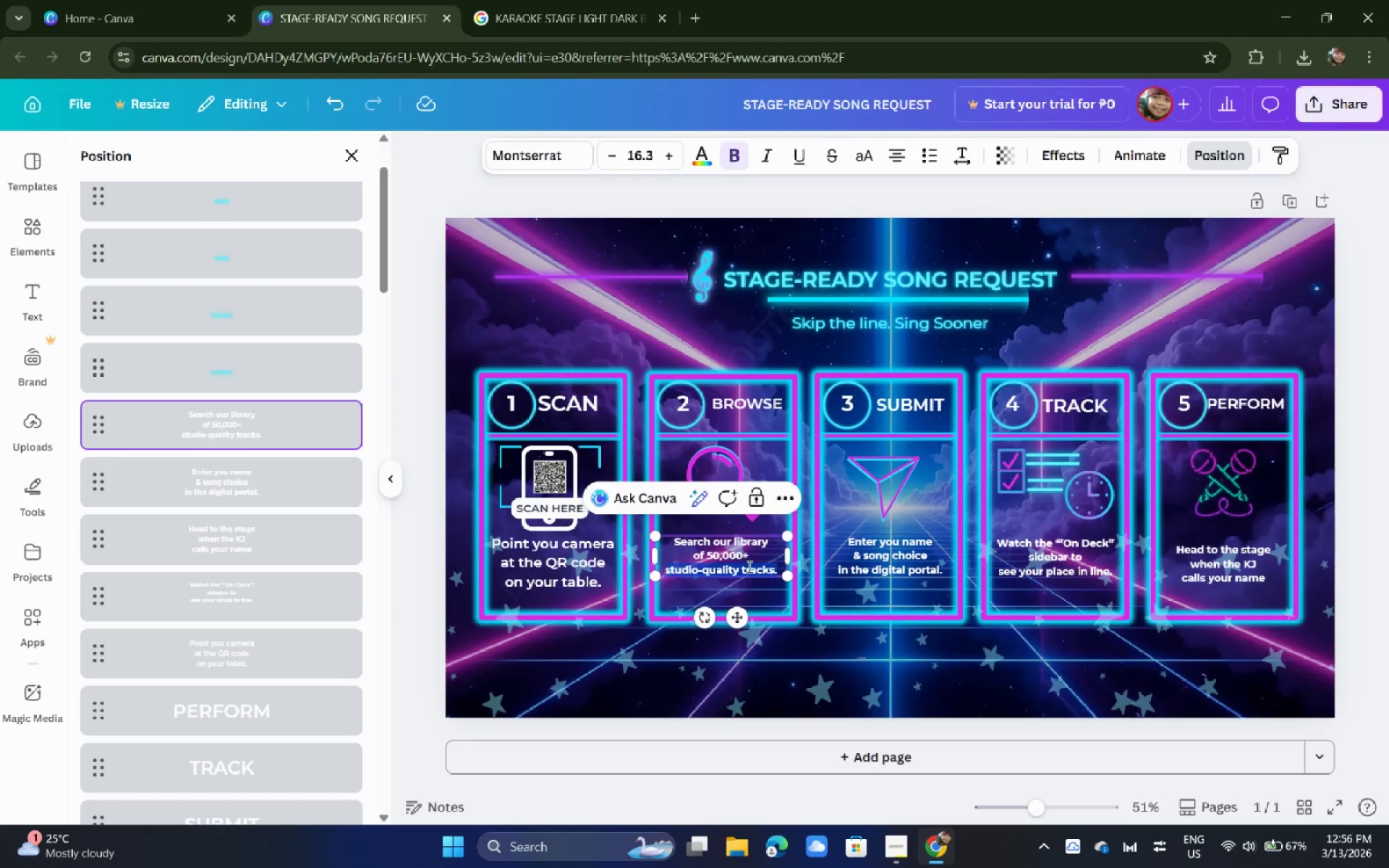 
triple_click([748, 566])
 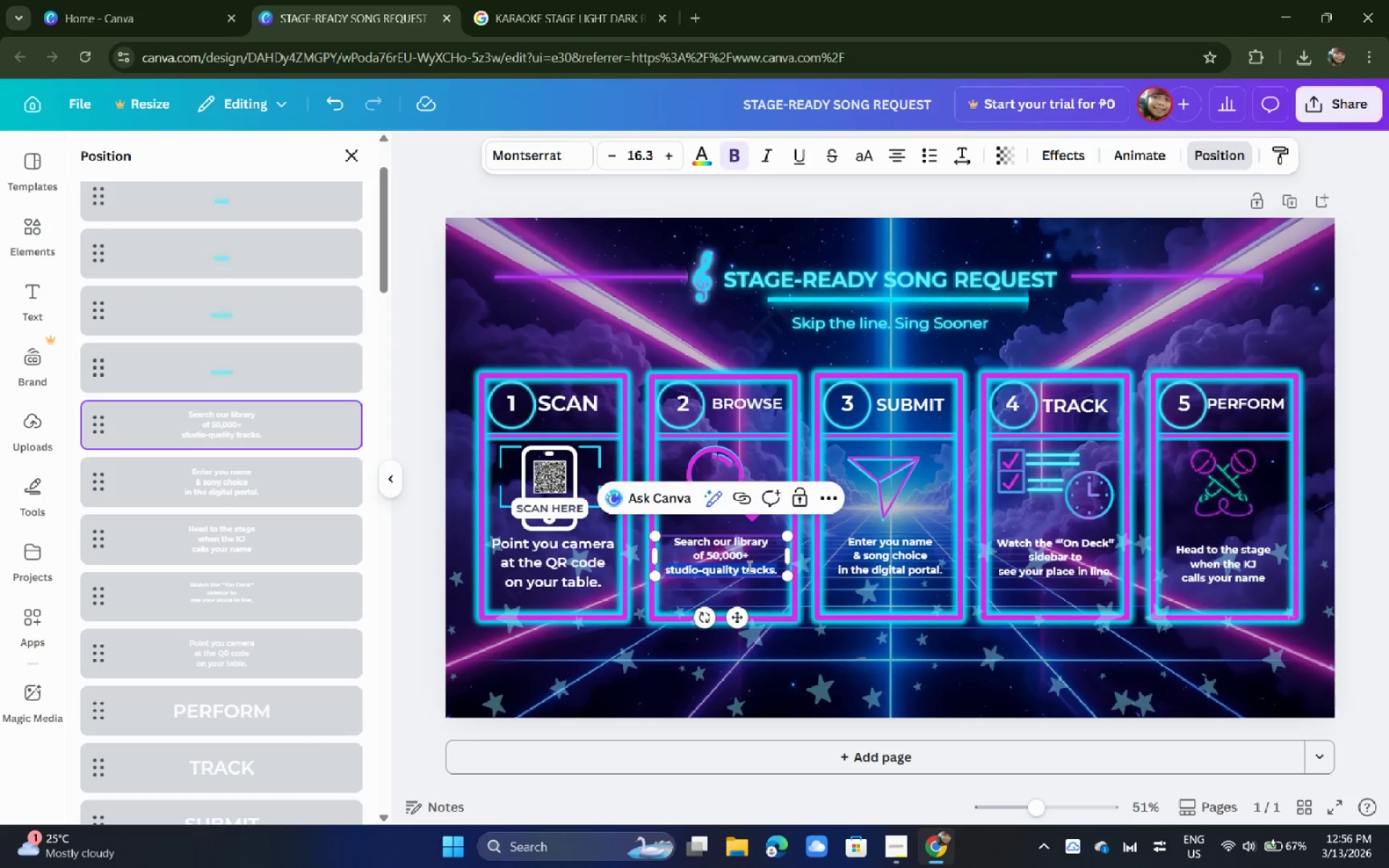 
triple_click([748, 566])
 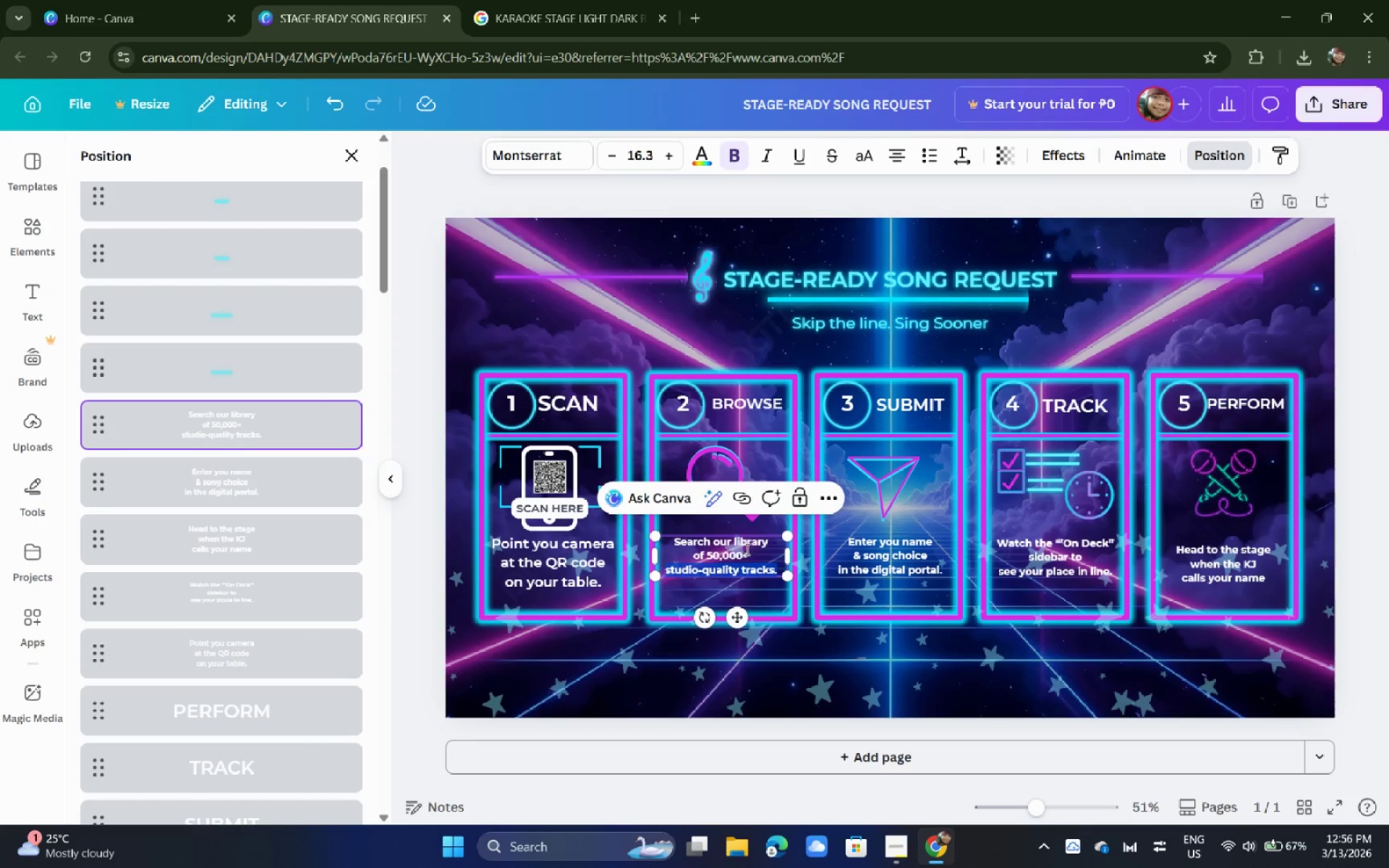 
triple_click([746, 549])
 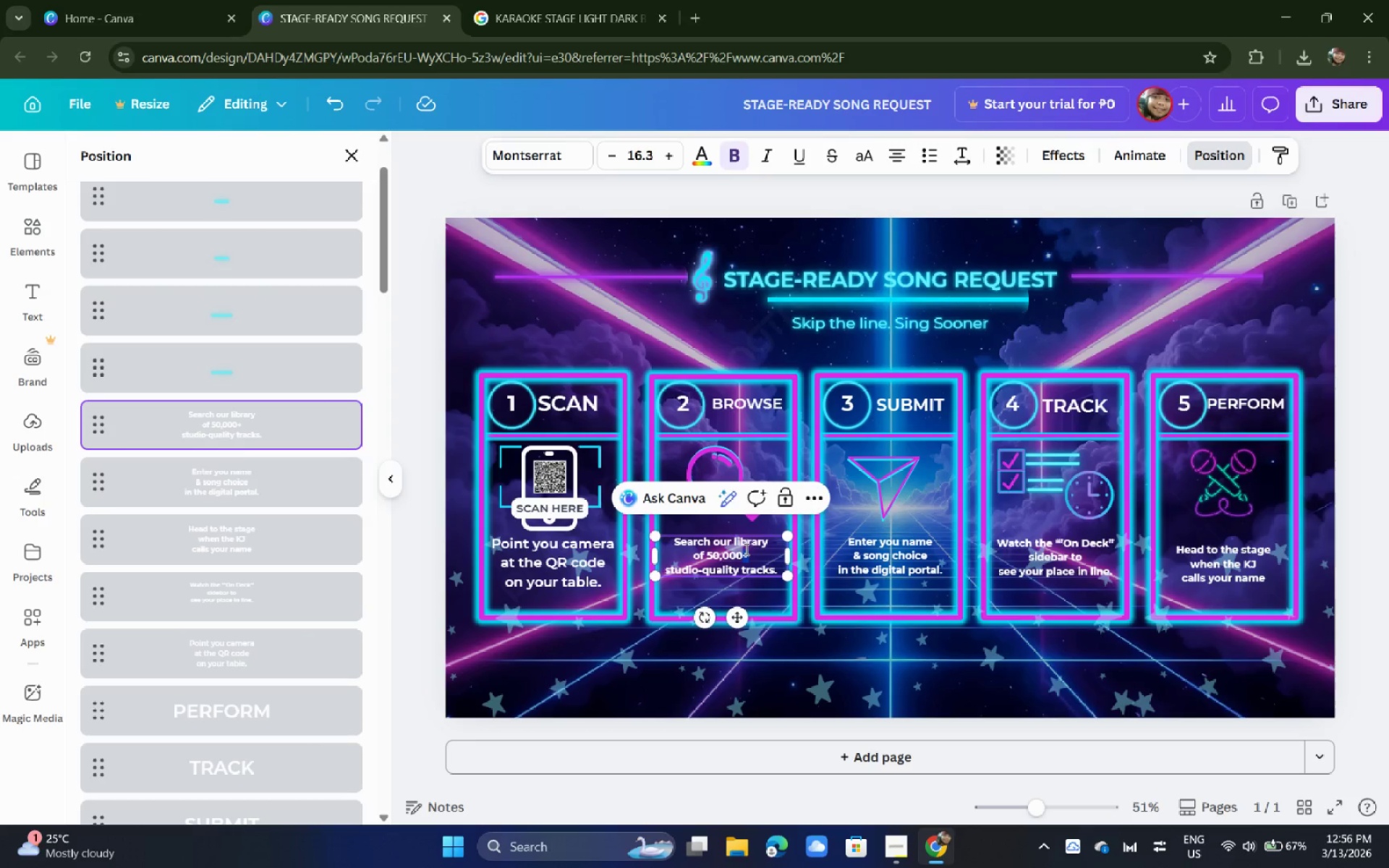 
triple_click([745, 549])
 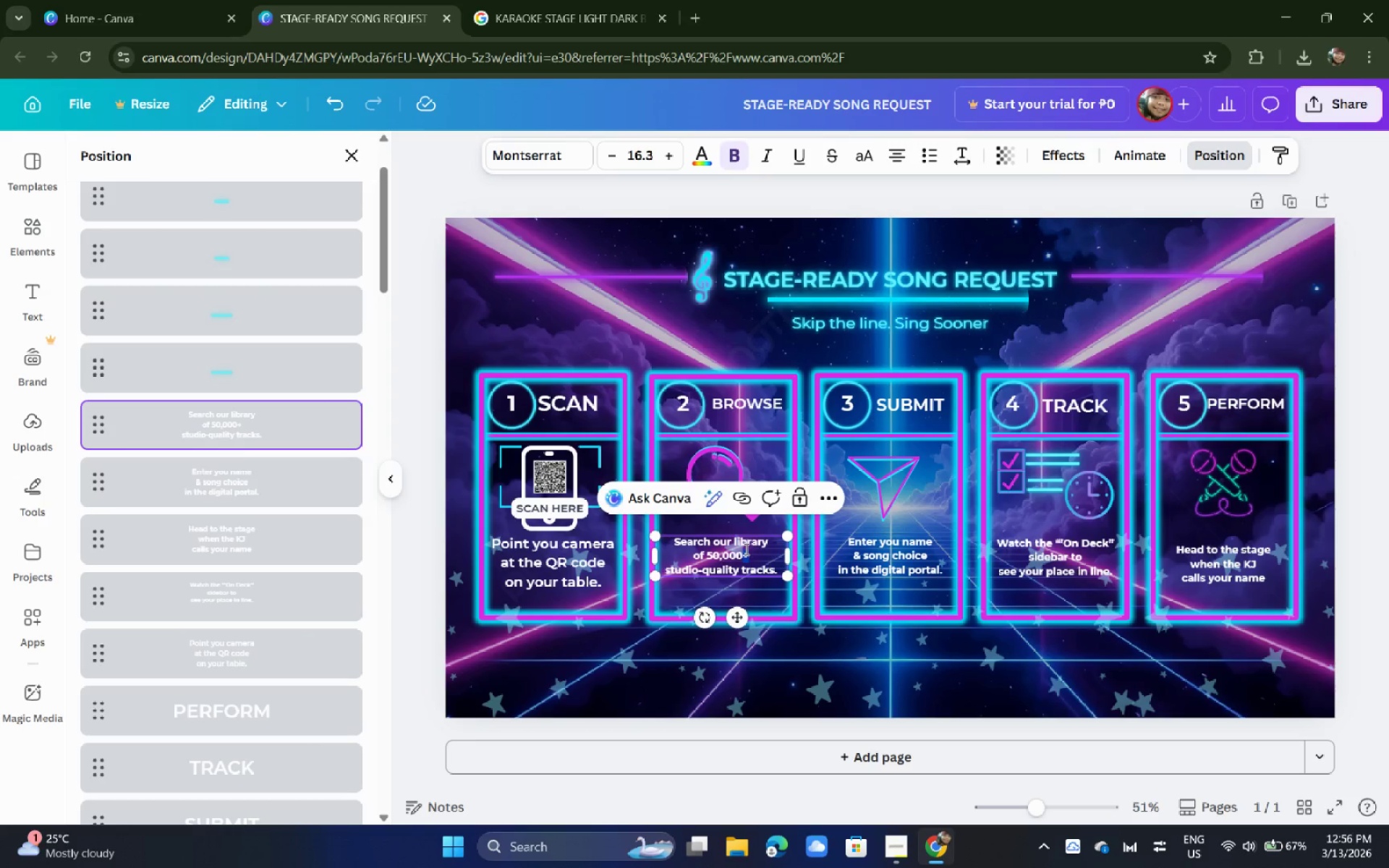 
key(Control+ControlLeft)
 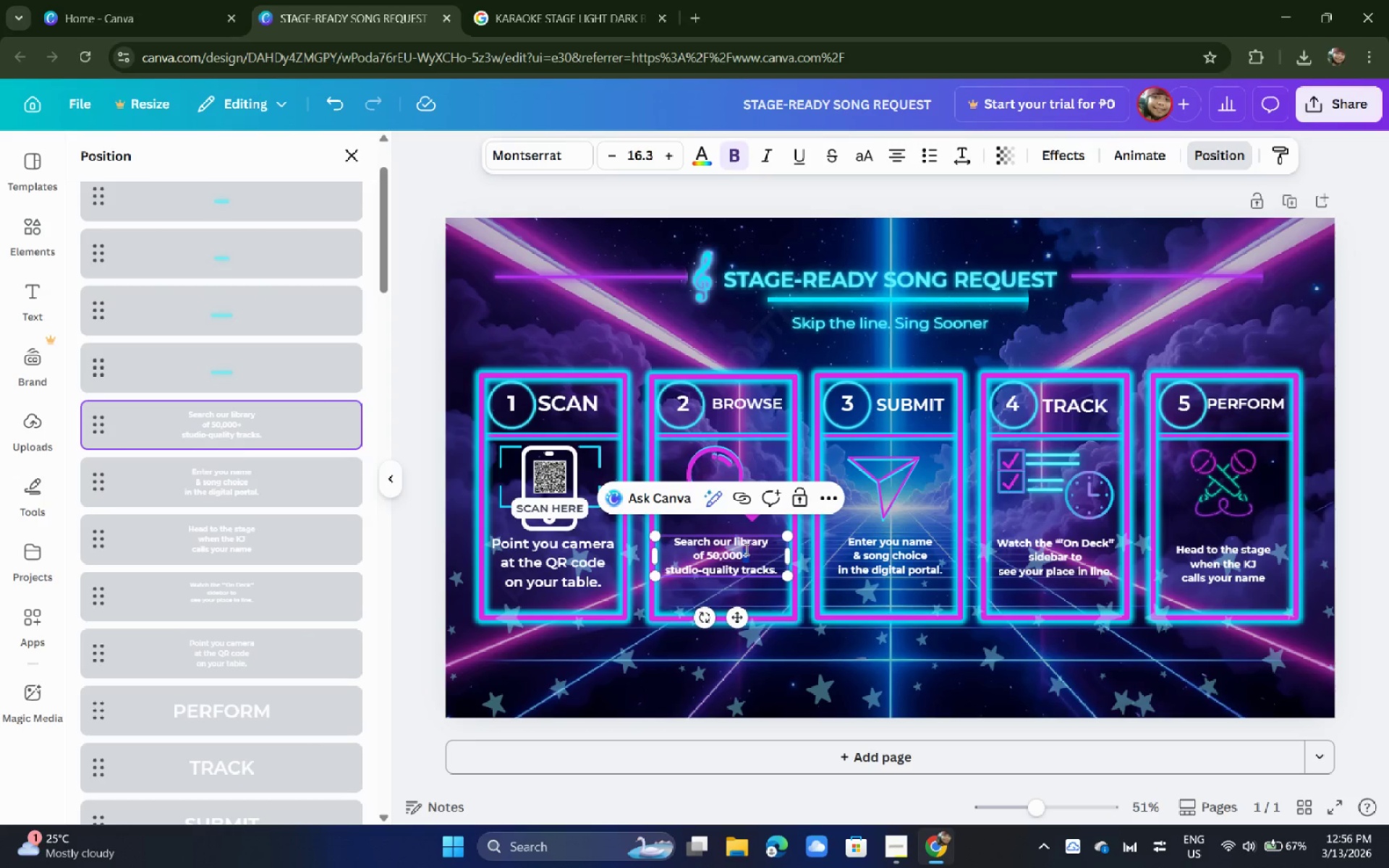 
key(Control+ControlLeft)
 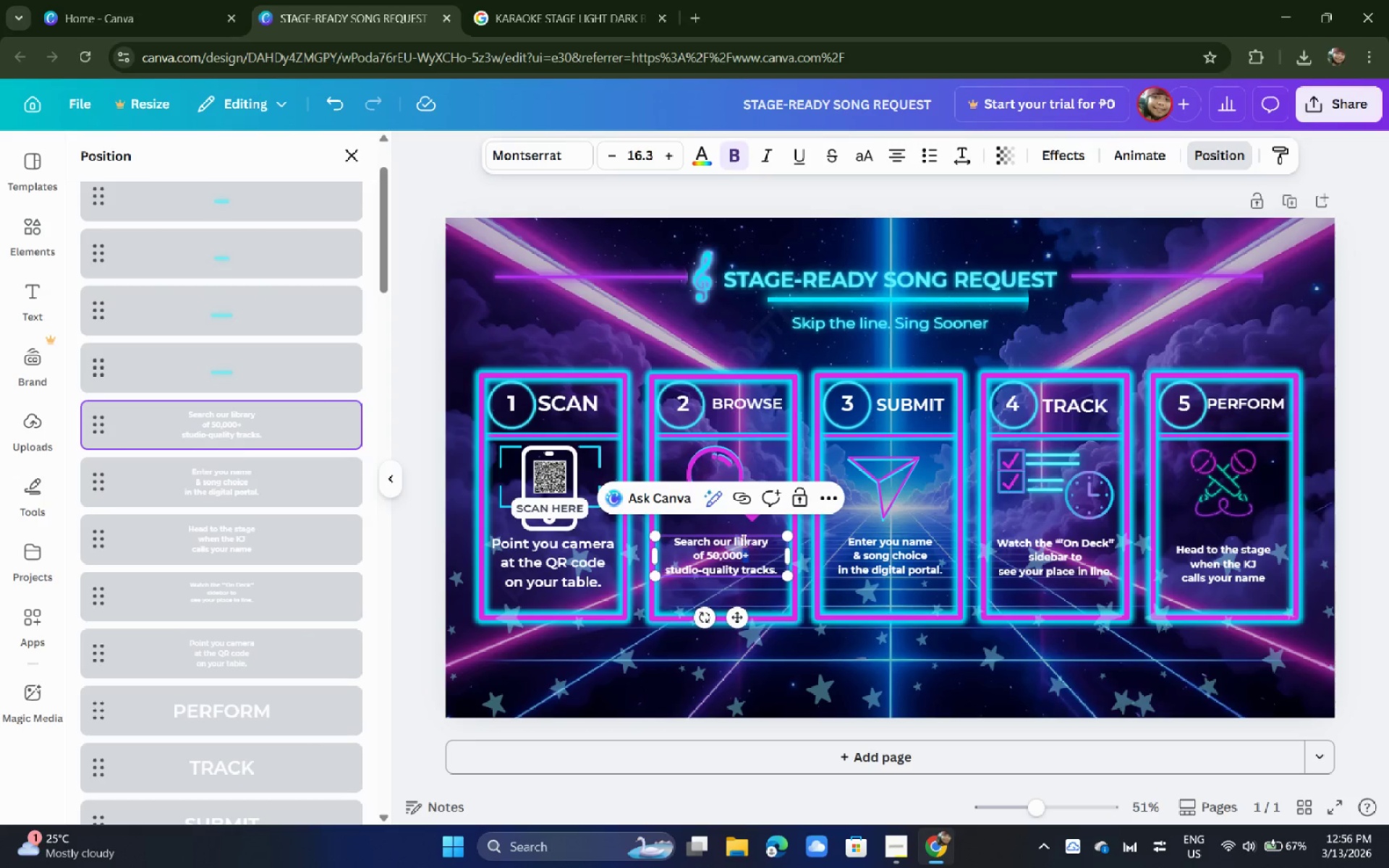 
key(Control+CapsLock)
 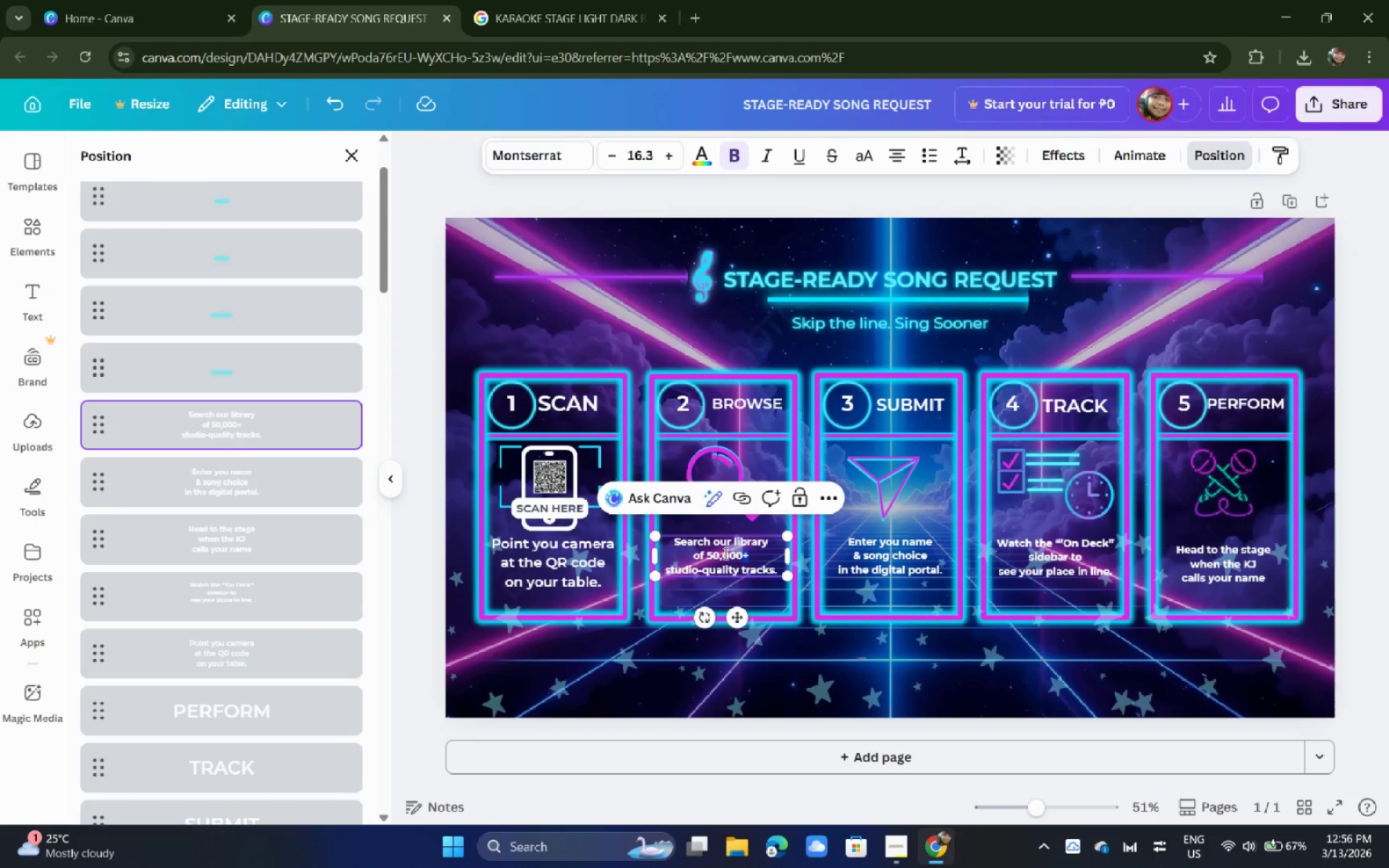 
double_click([724, 554])
 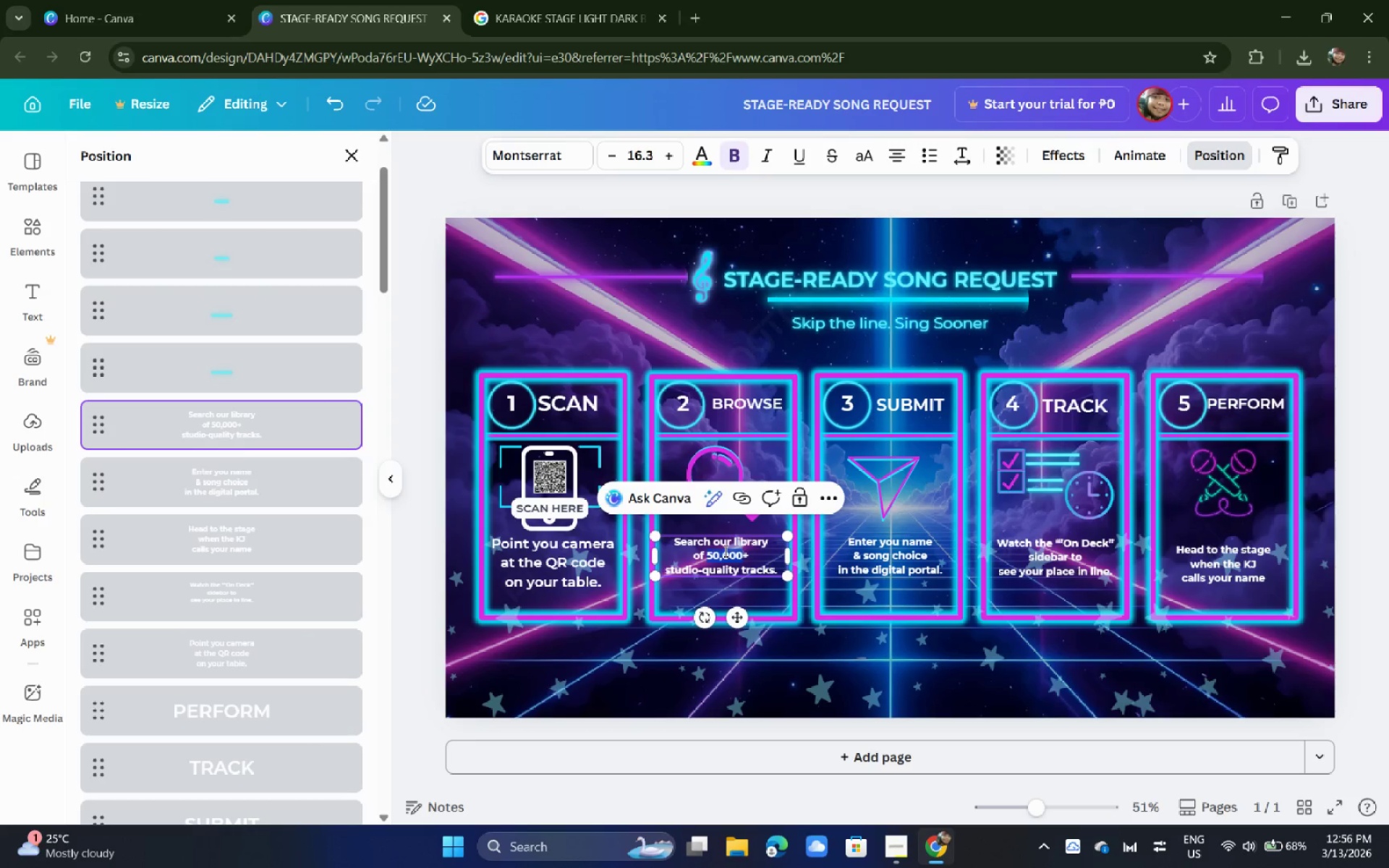 
key(Control+A)
 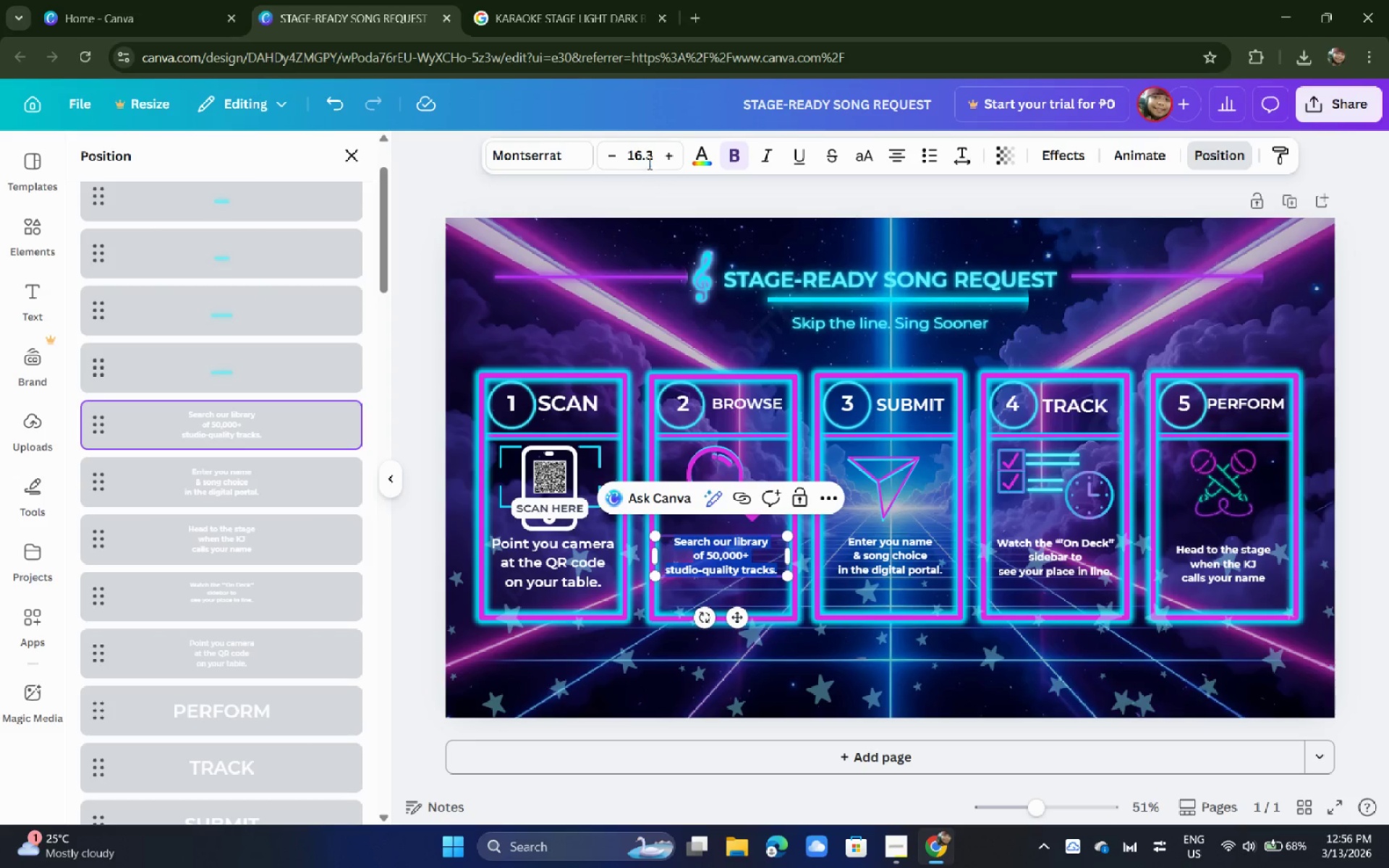 
double_click([658, 147])
 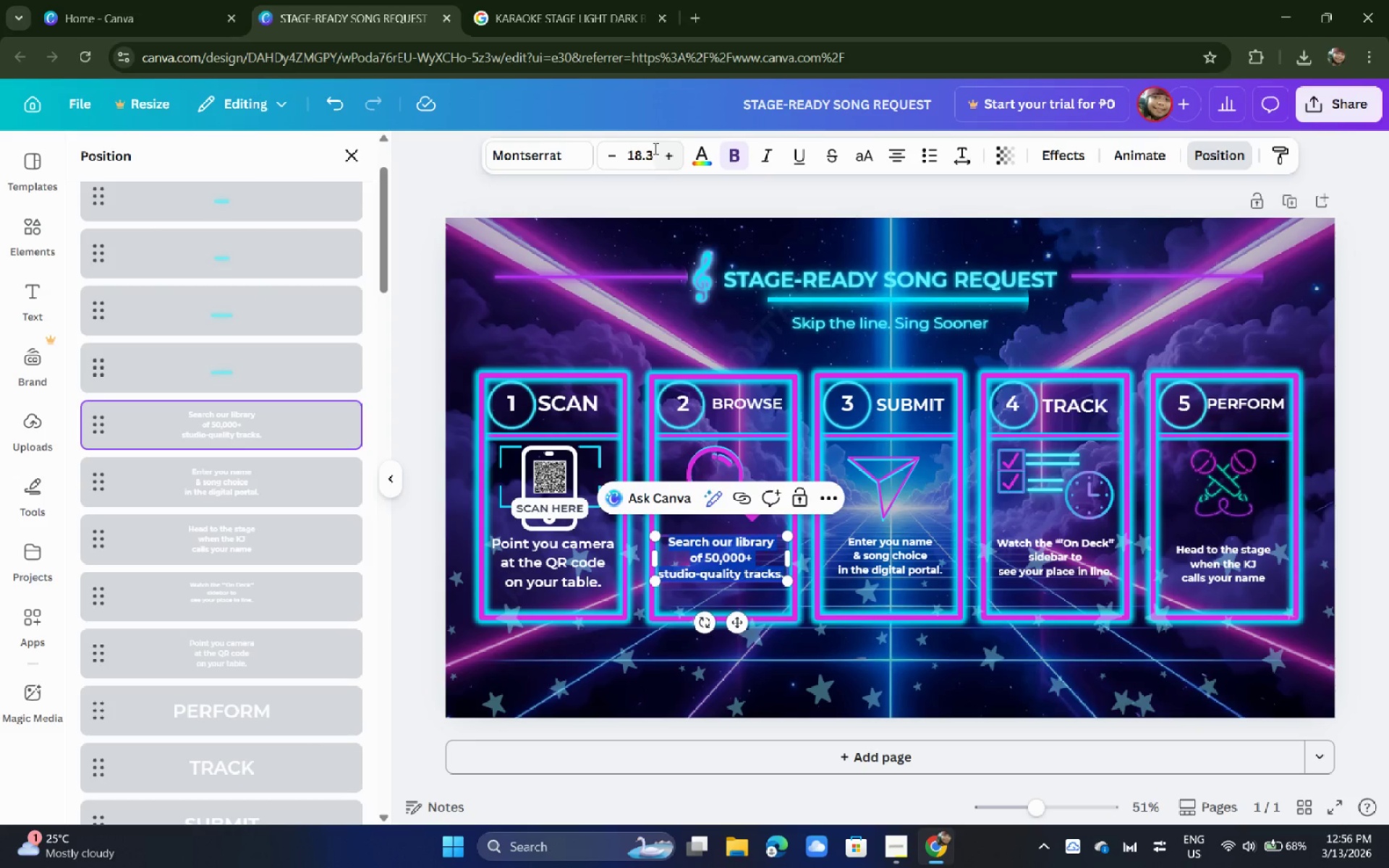 
double_click([653, 149])
 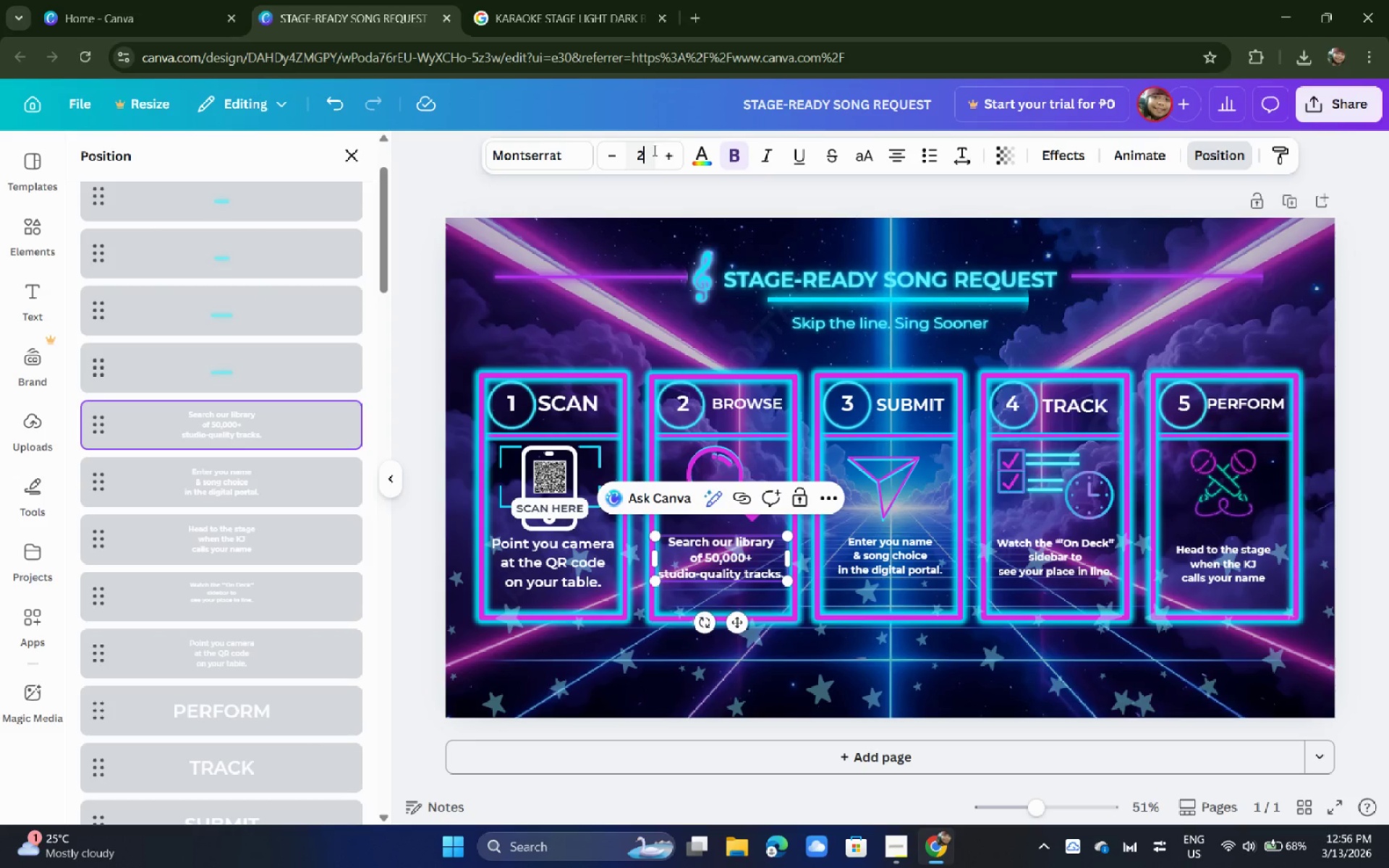 
type(22)
 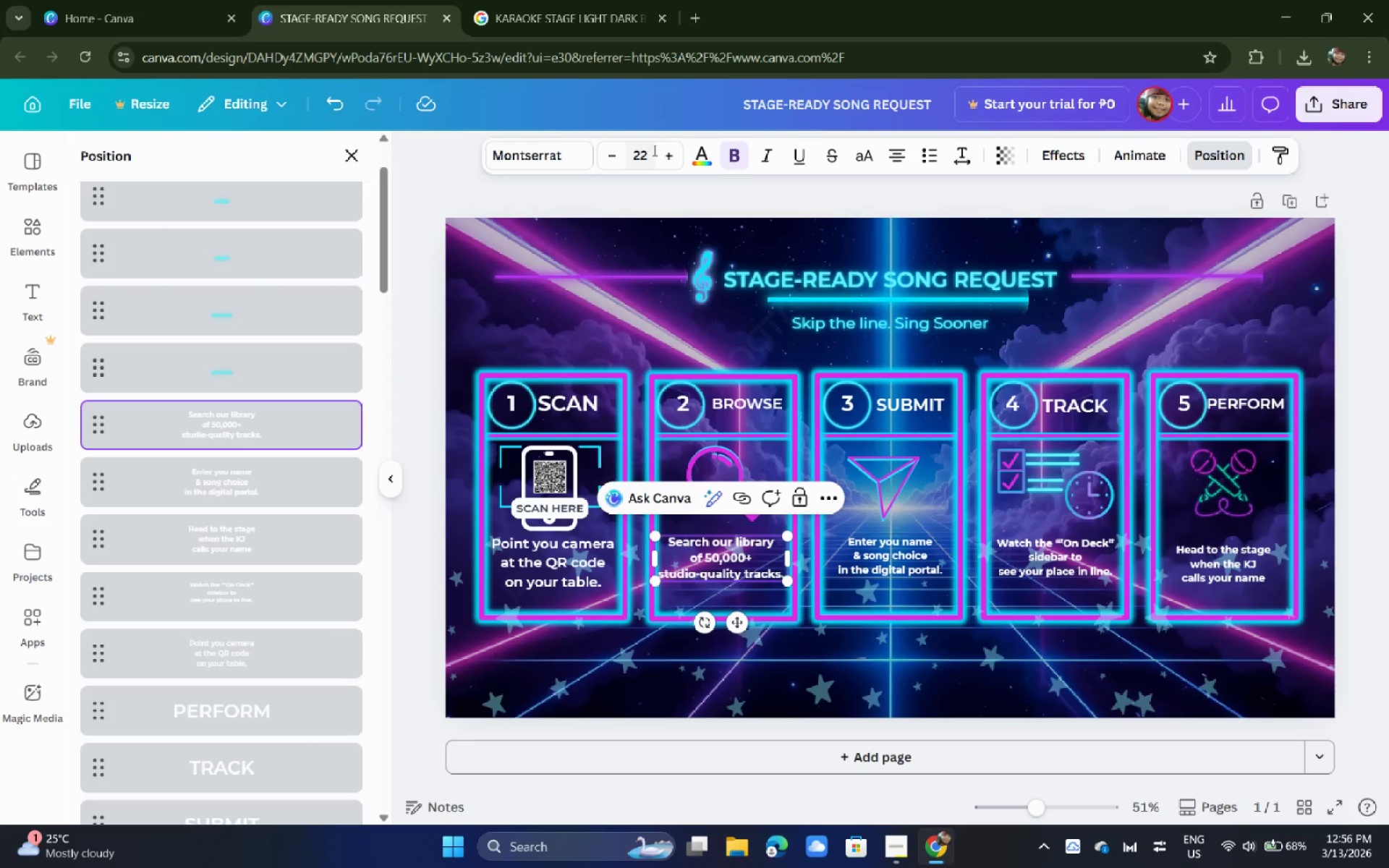 
key(Enter)
 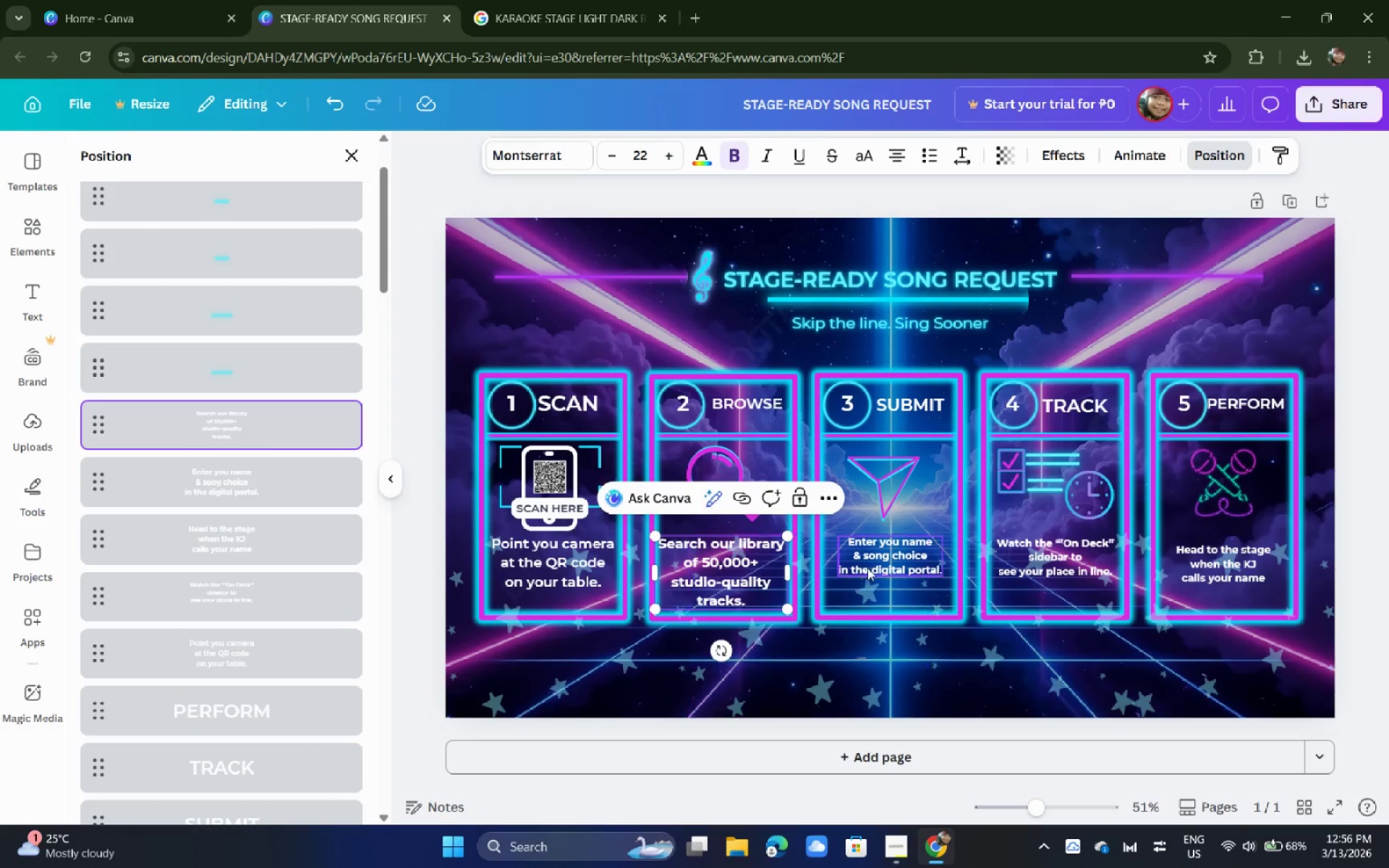 
left_click([888, 552])
 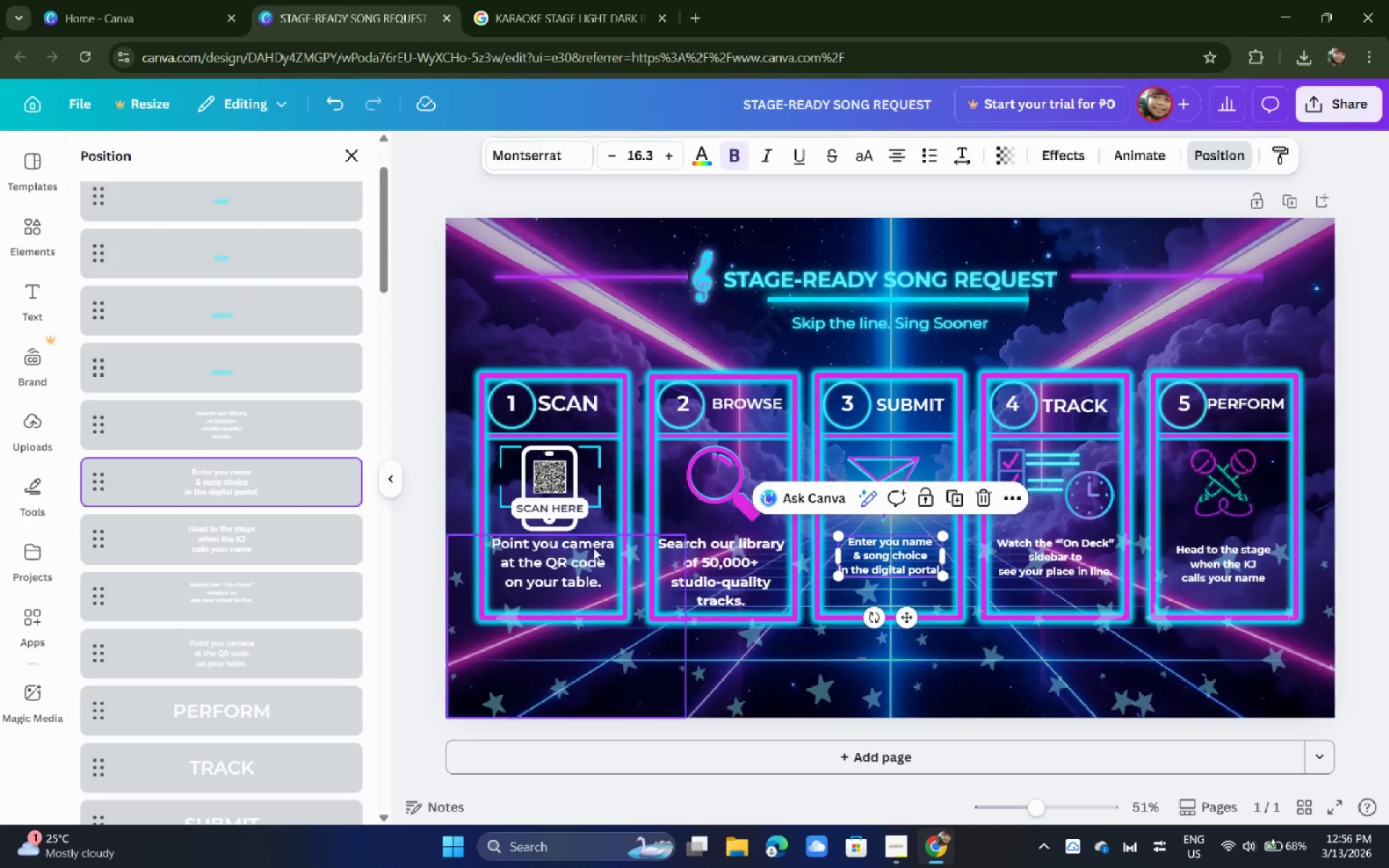 
left_click([547, 547])
 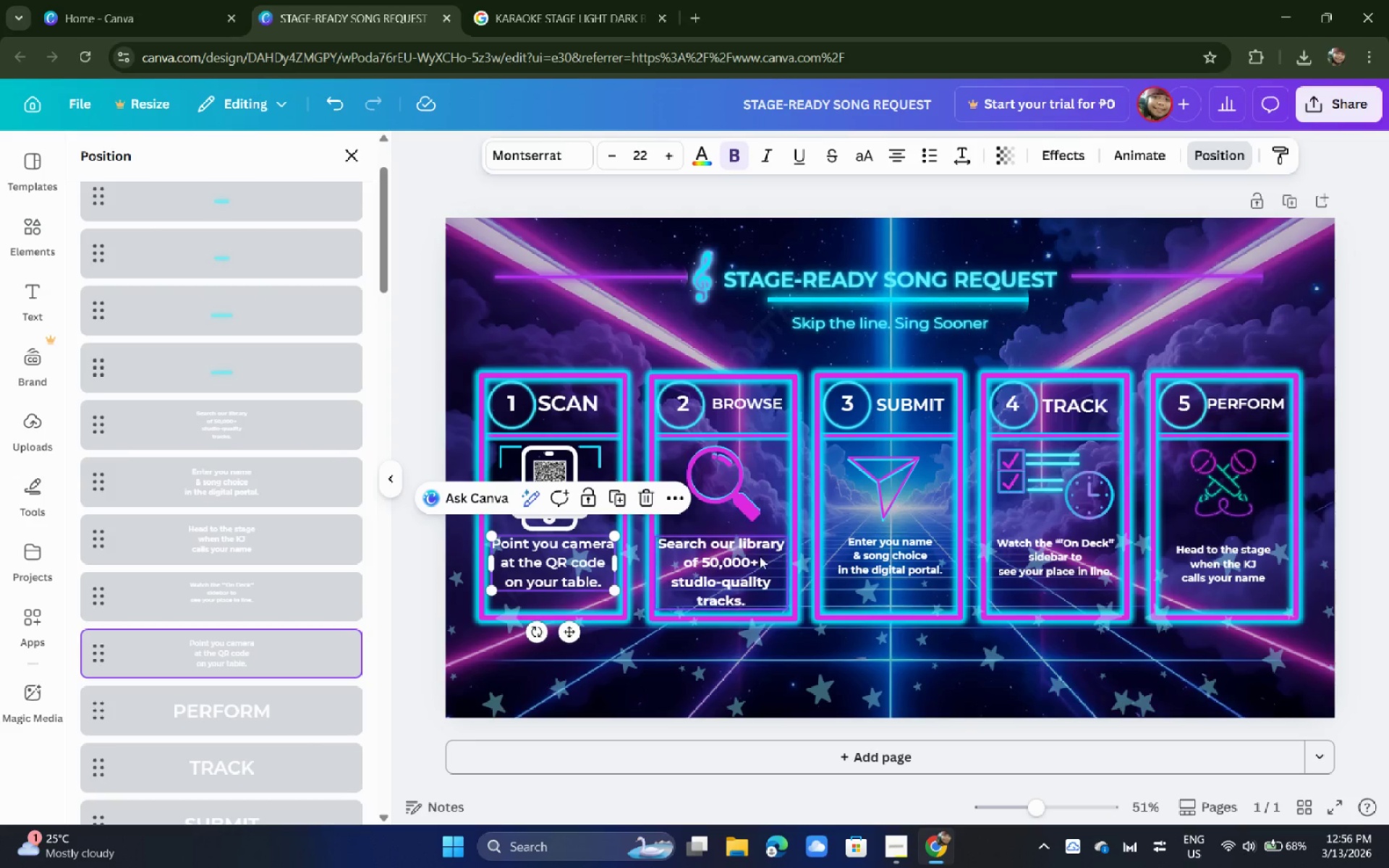 
left_click([742, 582])
 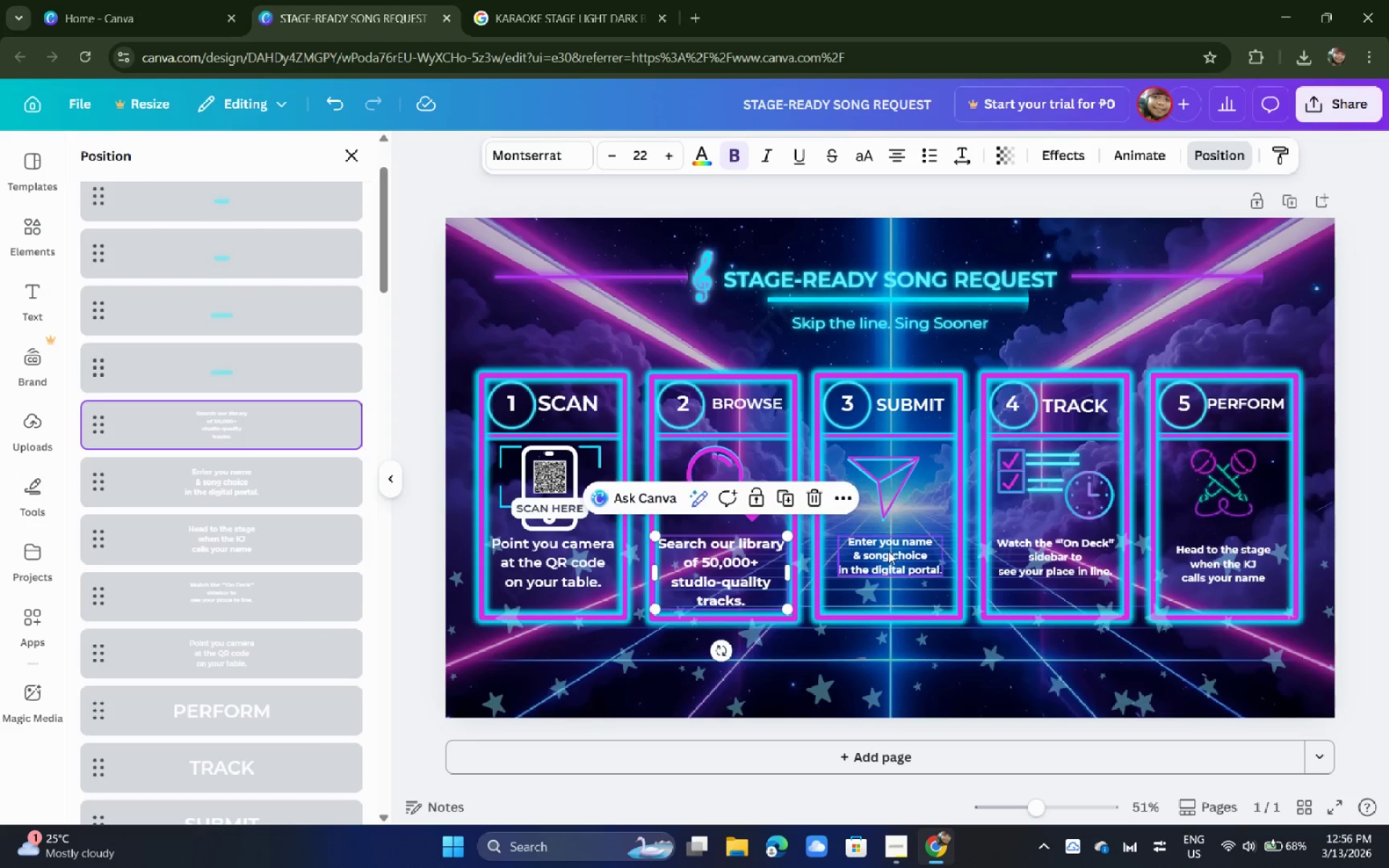 
double_click([888, 551])
 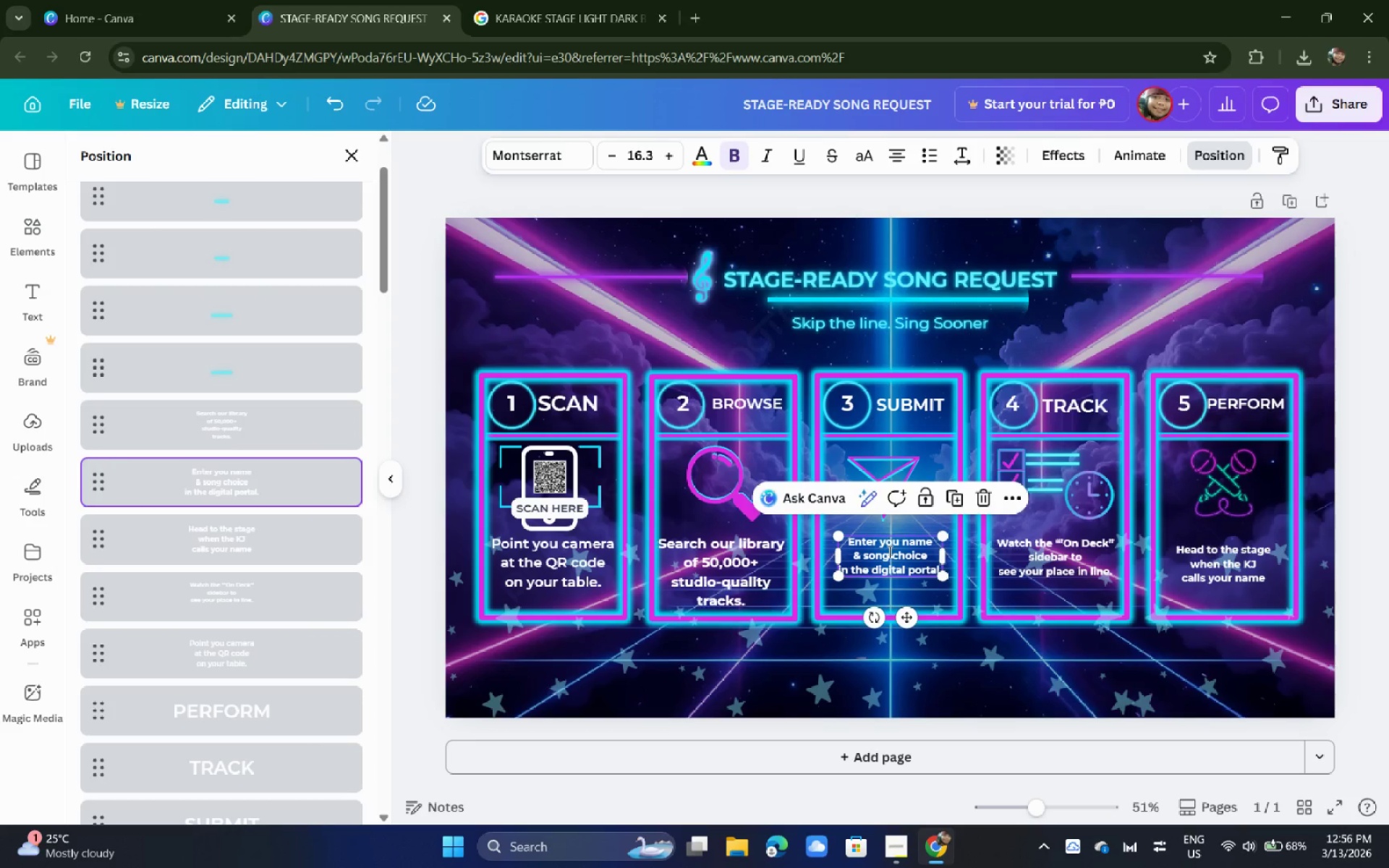 
triple_click([888, 551])
 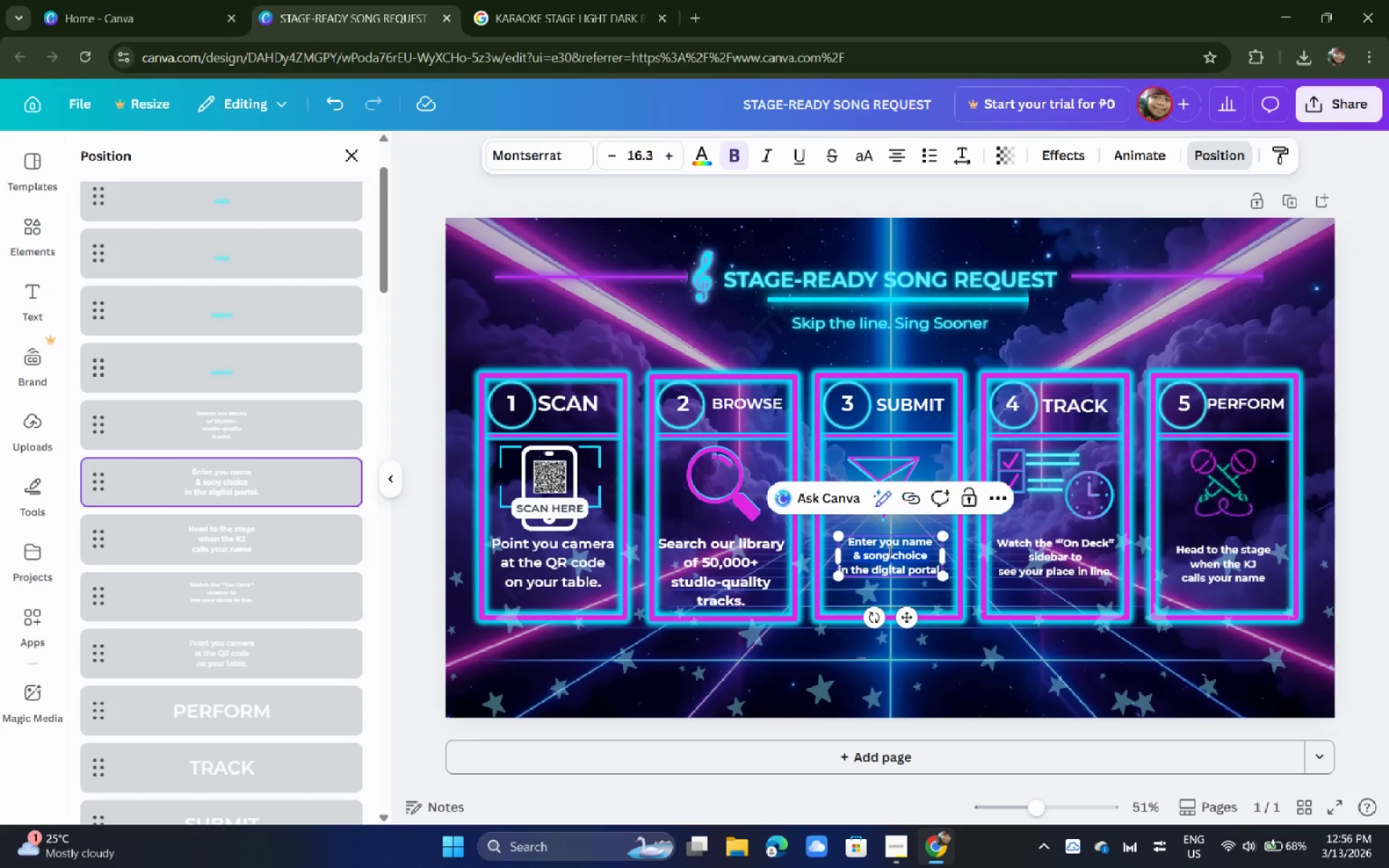 
triple_click([888, 551])
 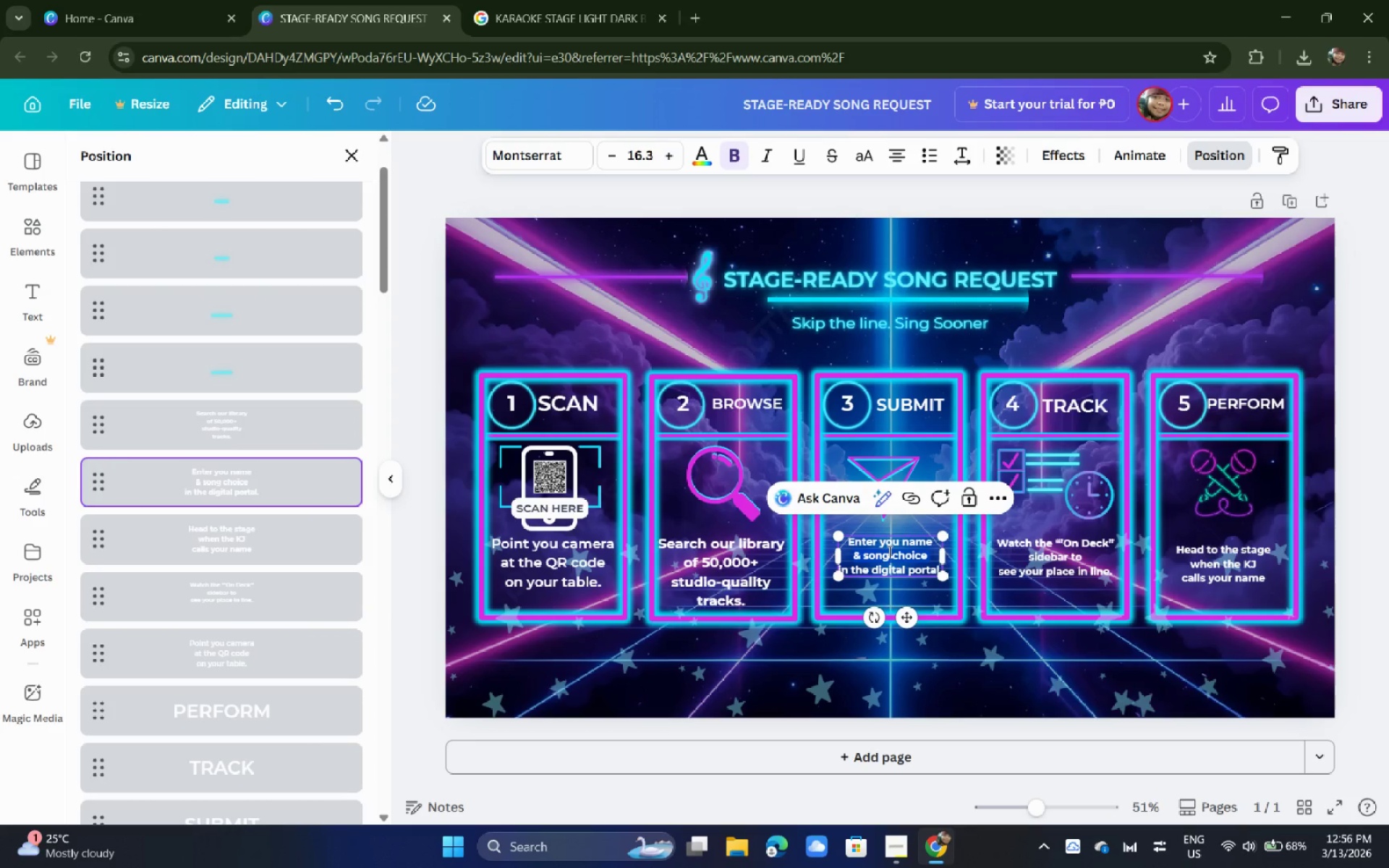 
key(Control+A)
 